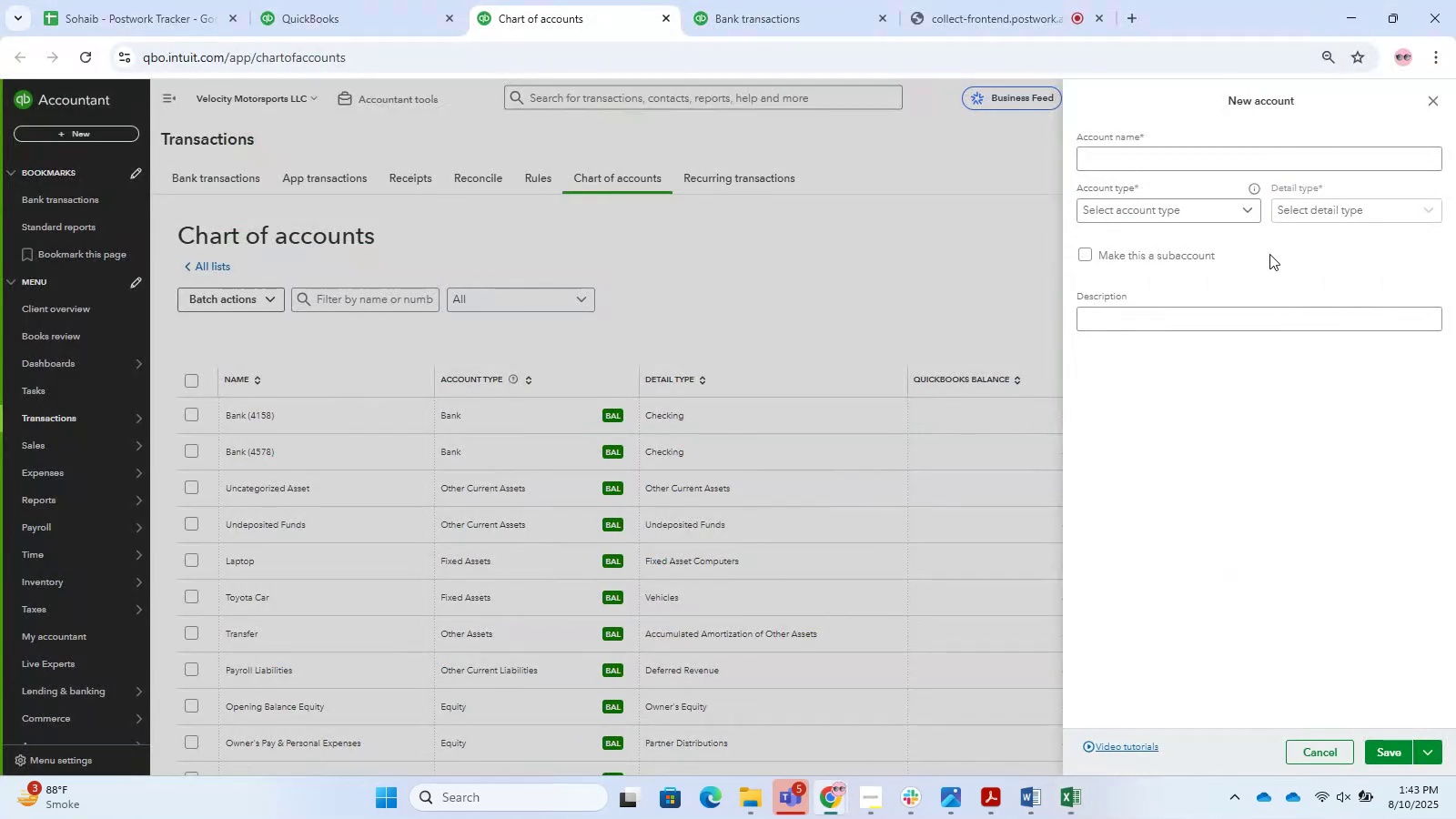 
key(Control+V)
 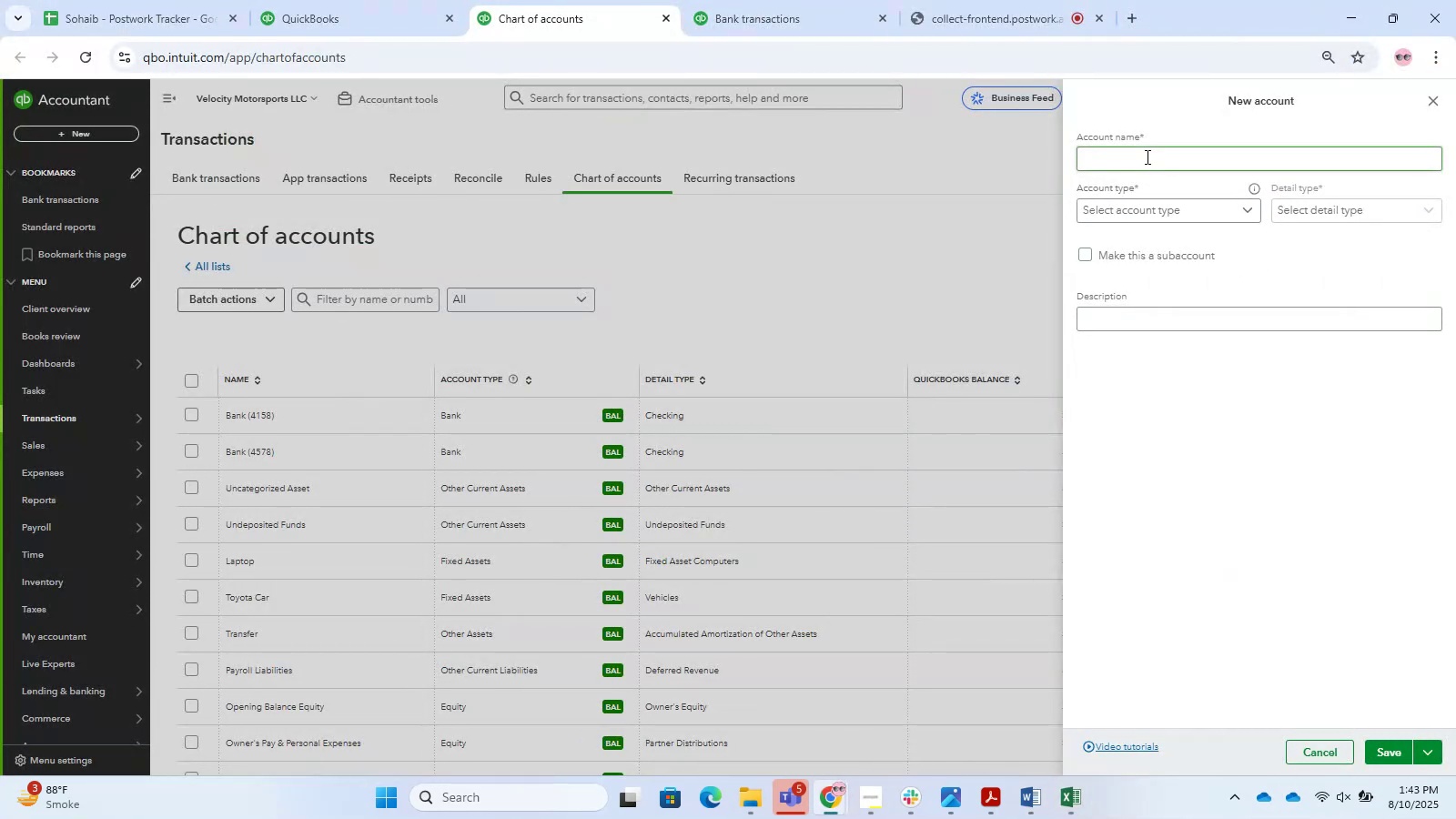 
left_click([1146, 157])
 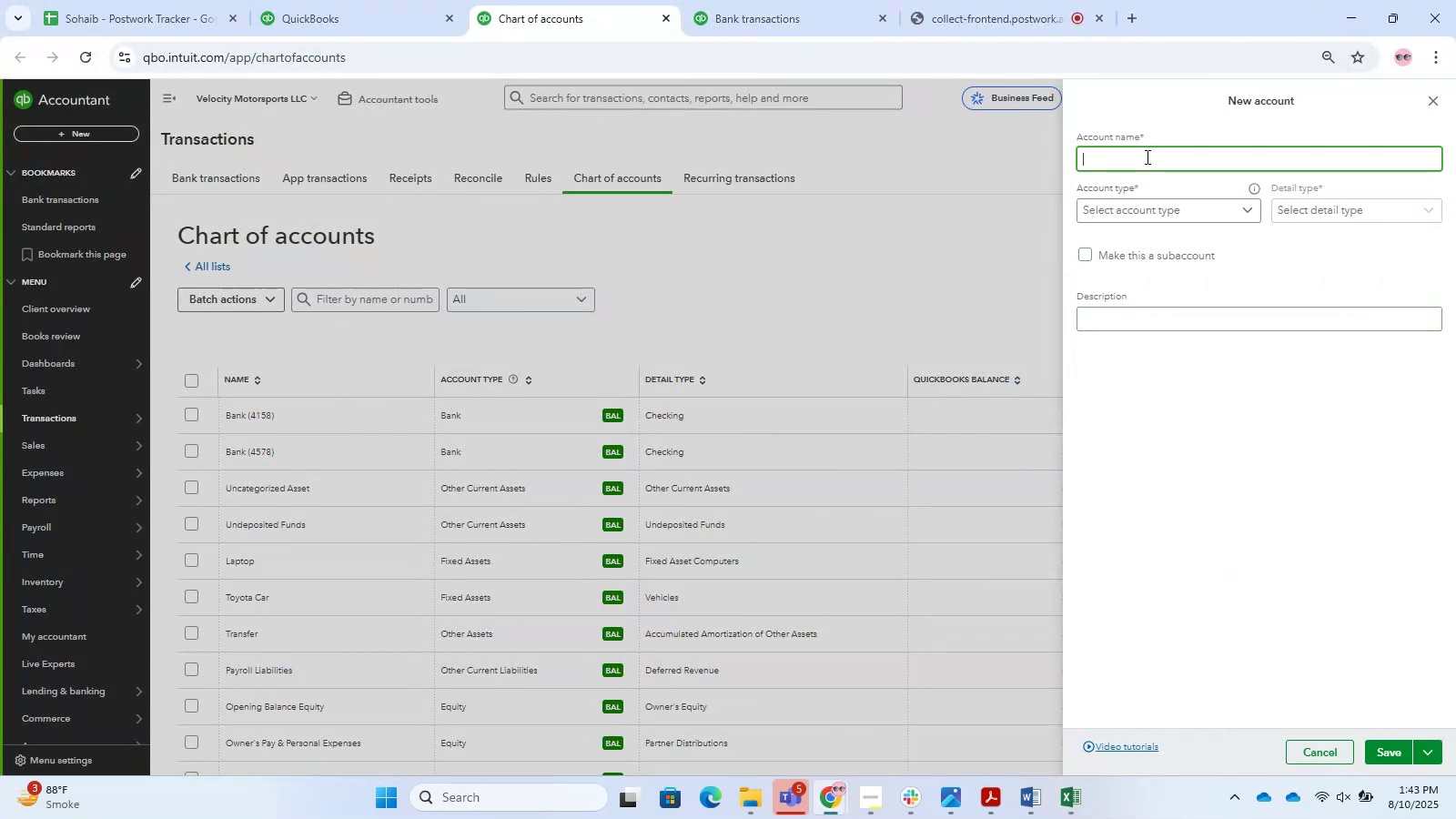 
key(Control+V)
 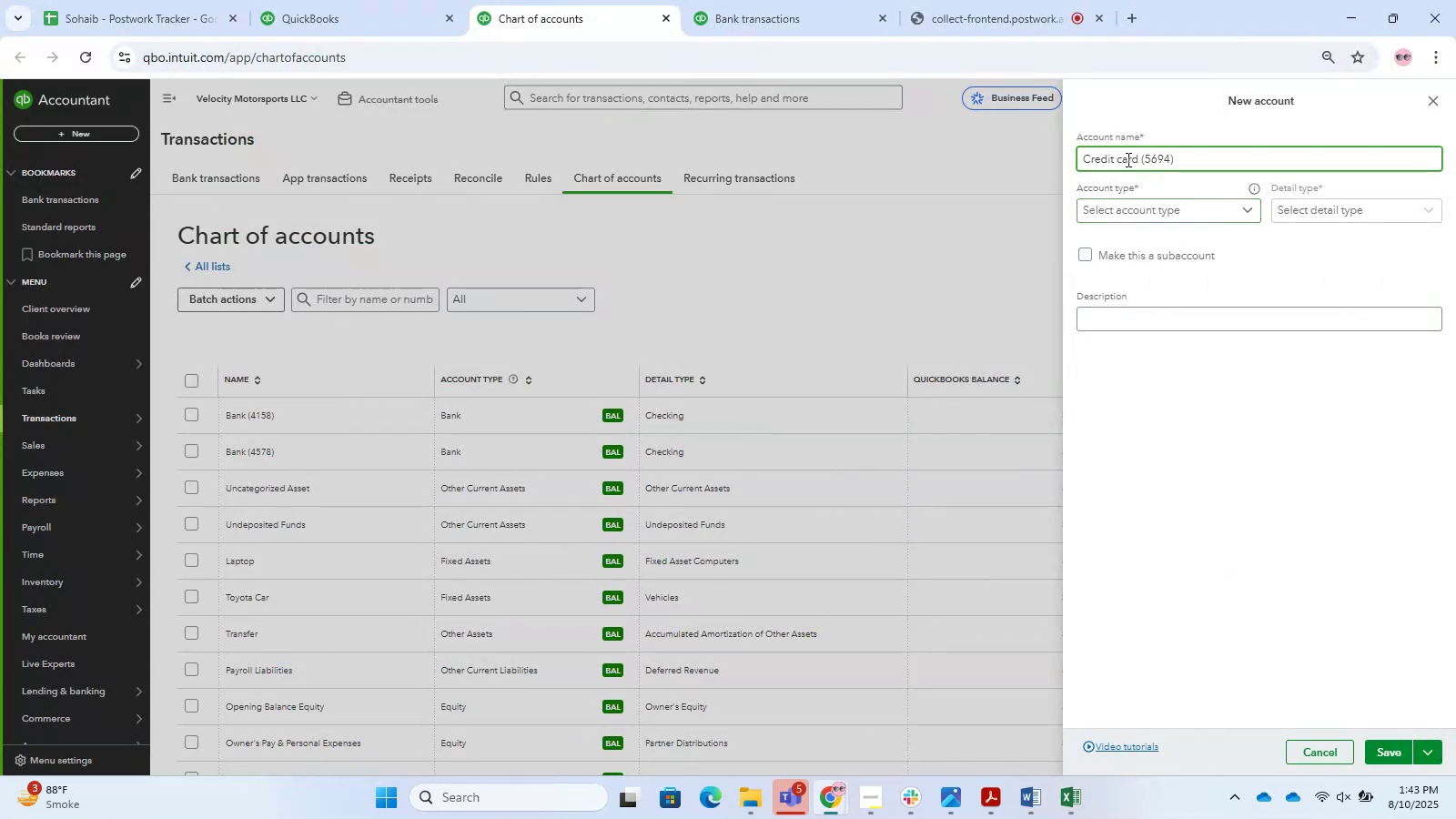 
left_click([1125, 158])
 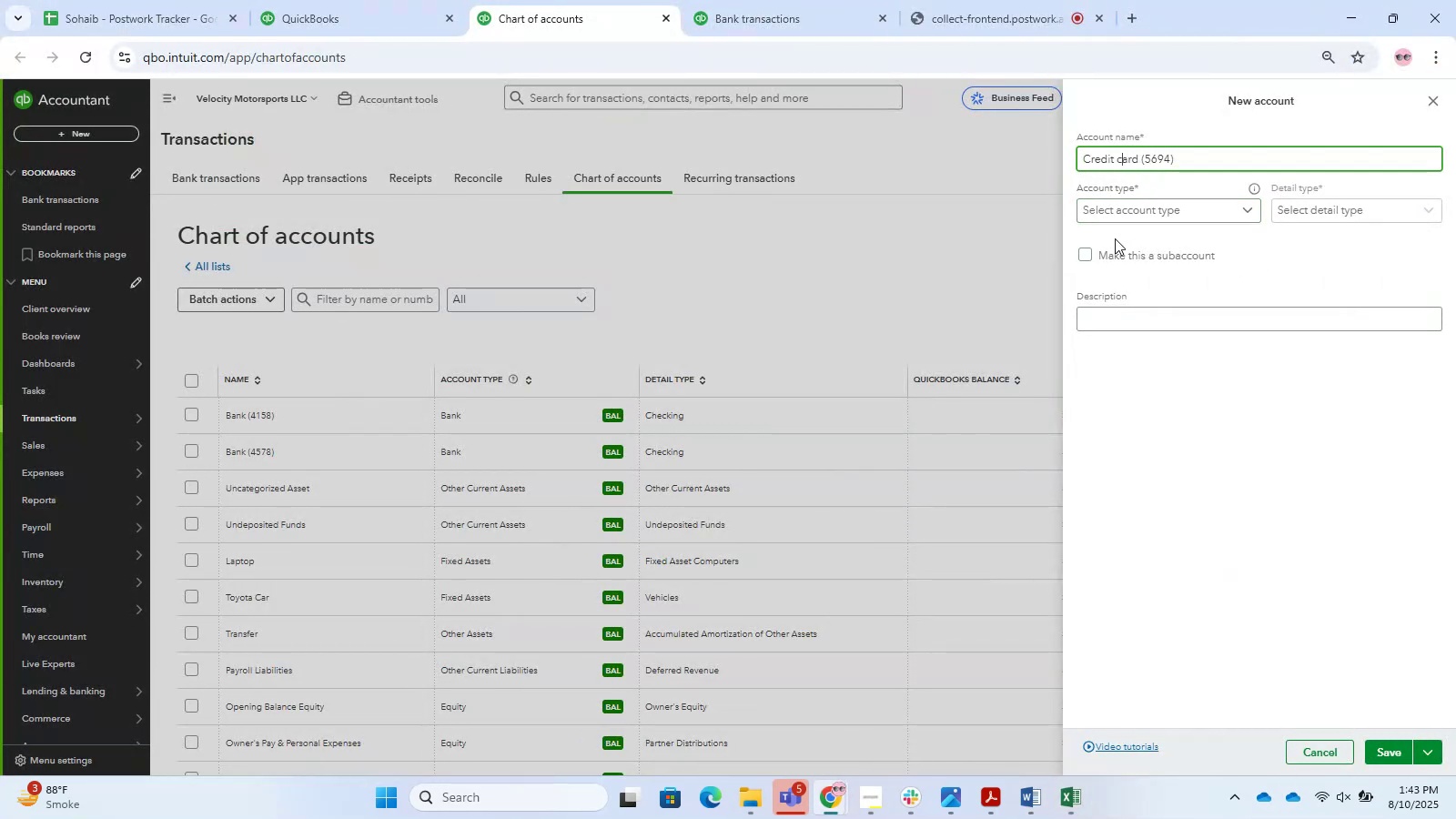 
key(Backspace)
 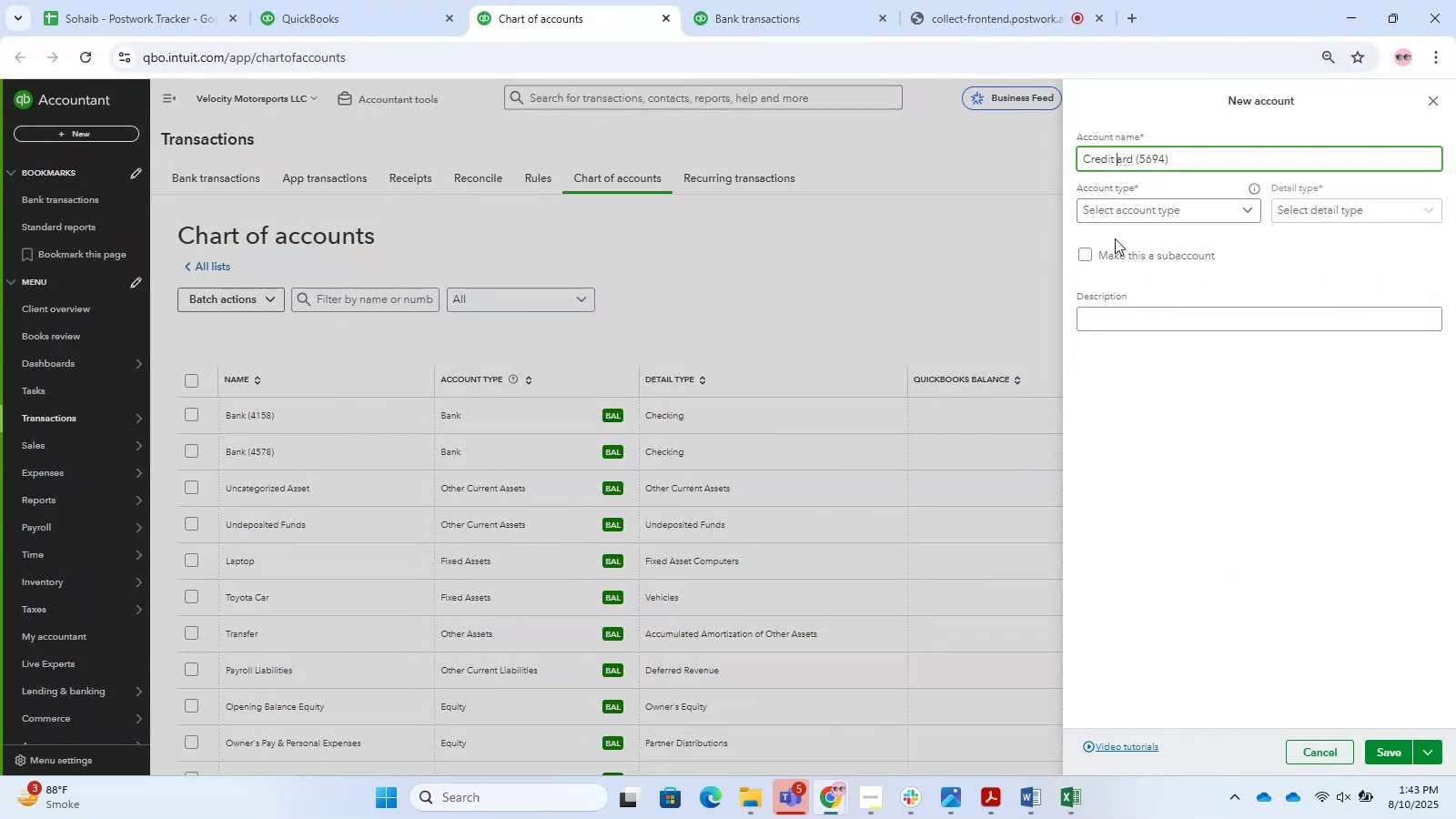 
key(Shift+C)
 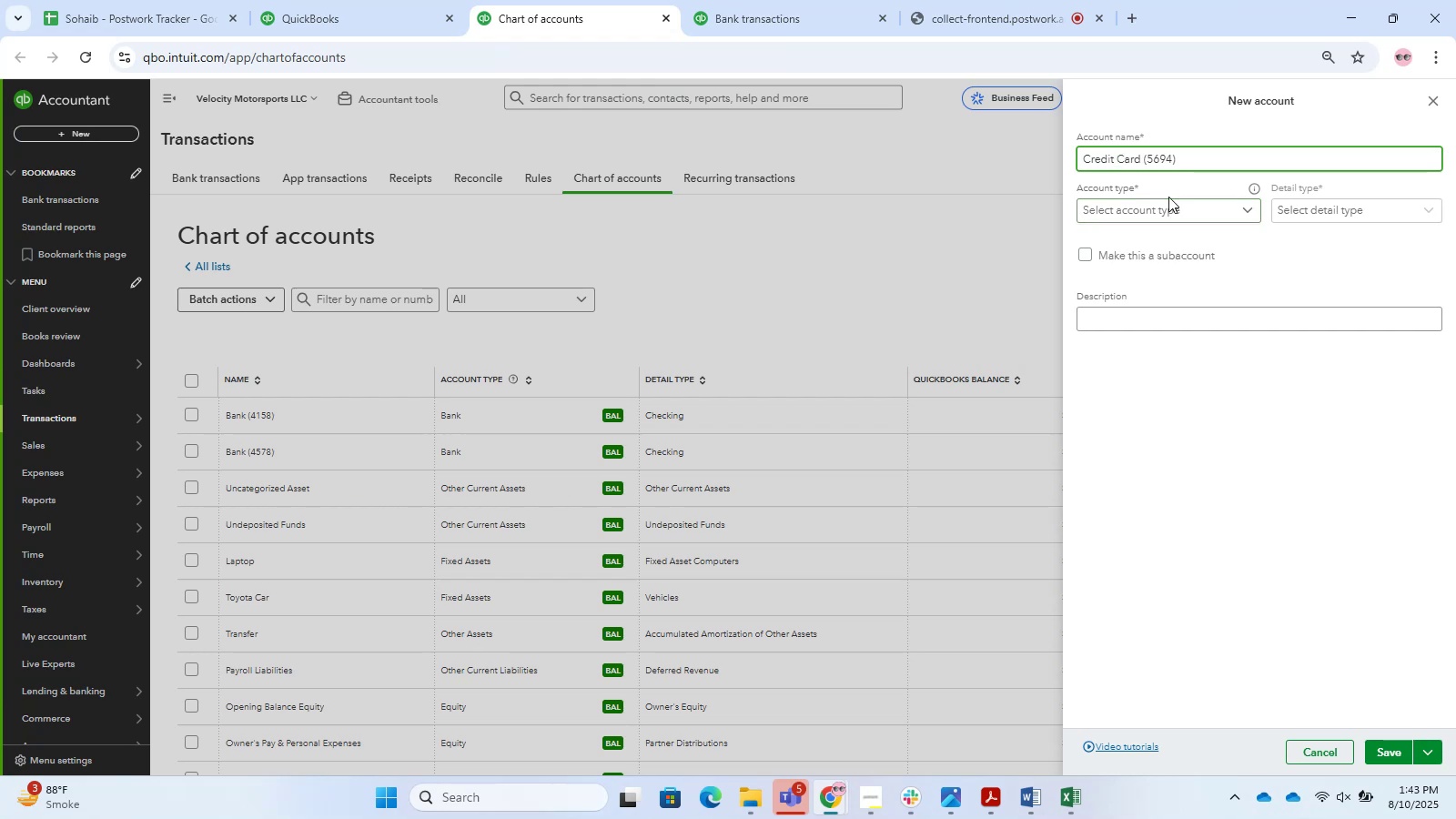 
double_click([1171, 210])
 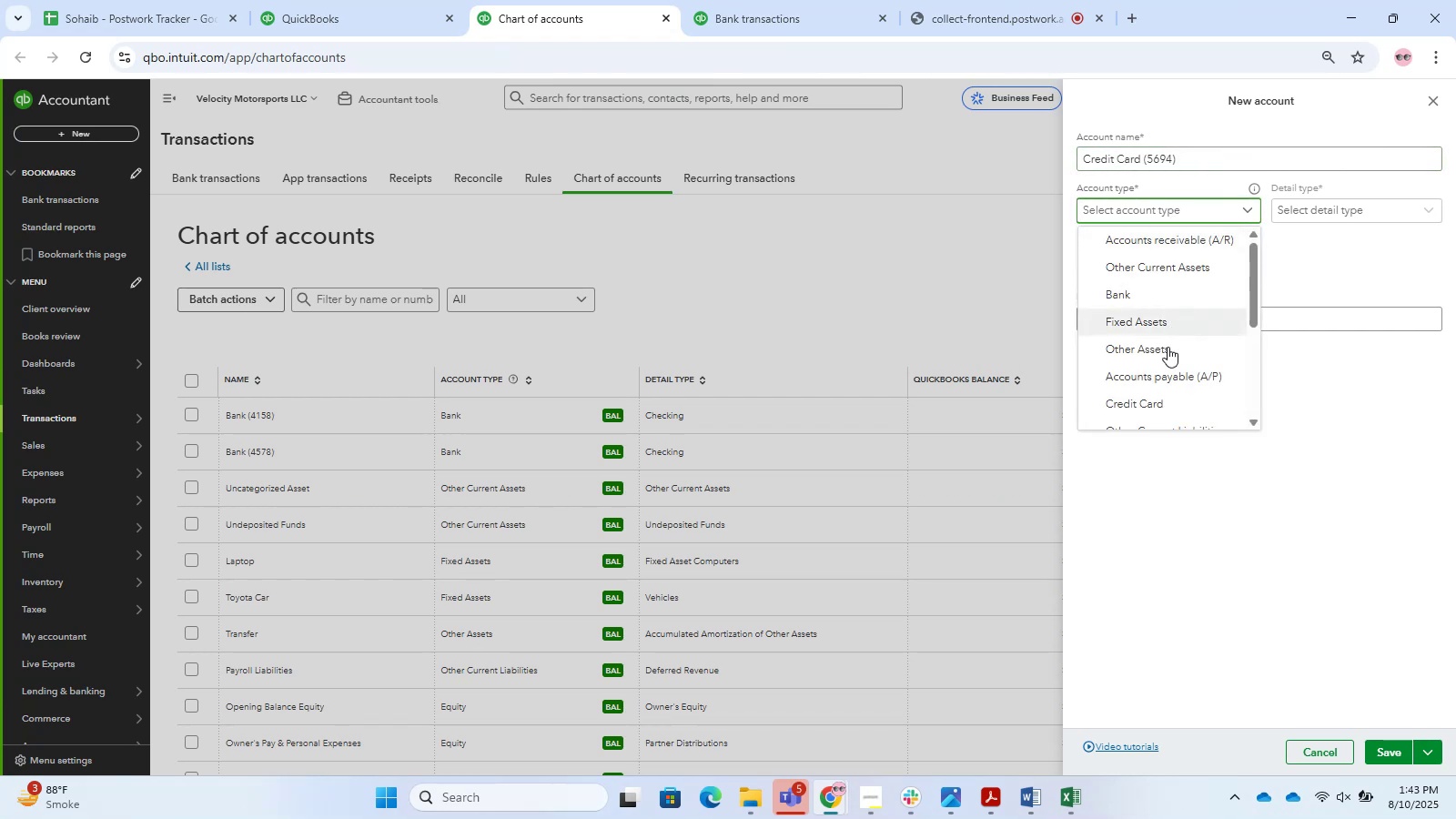 
left_click([1148, 405])
 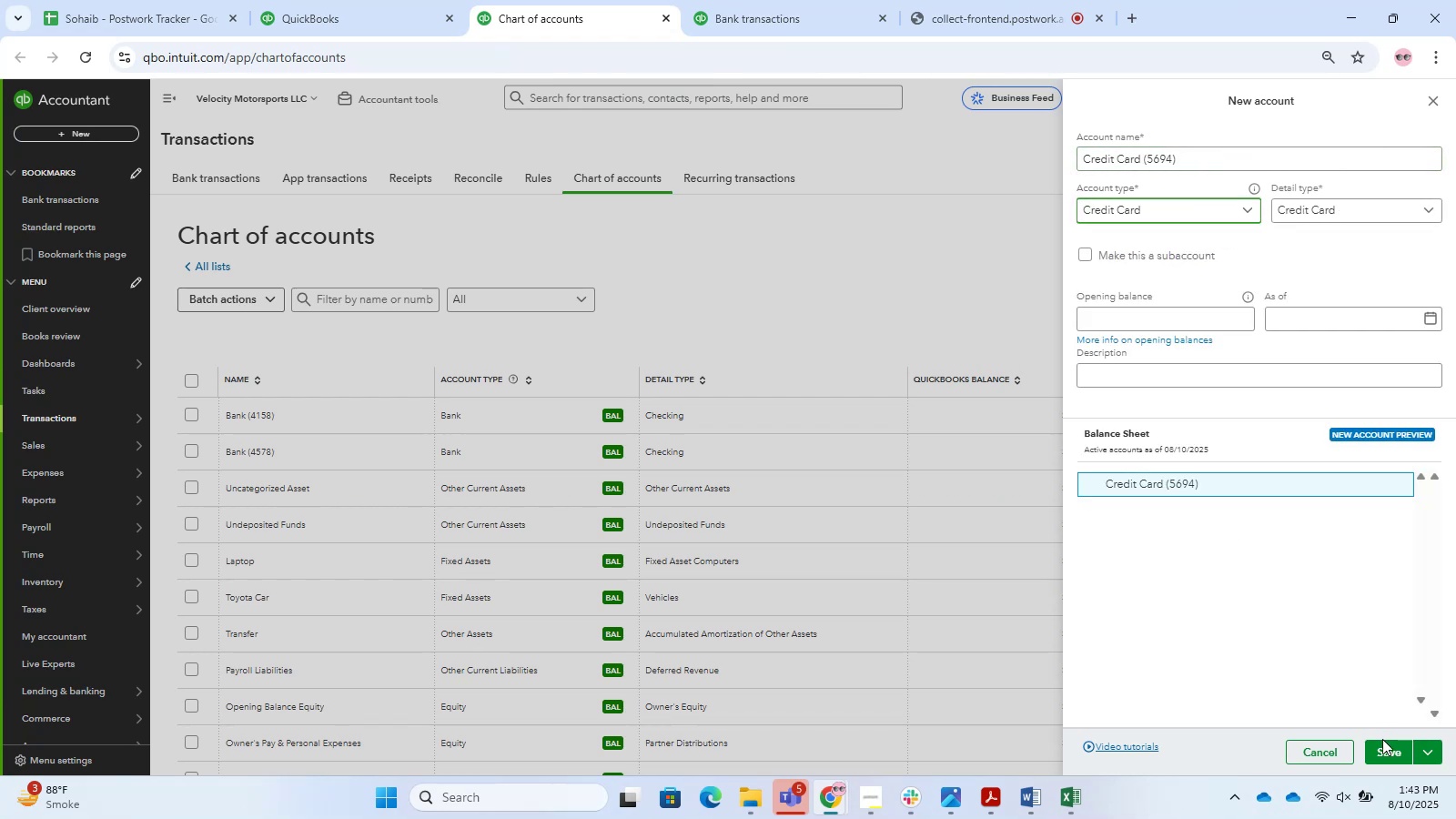 
left_click([1383, 742])
 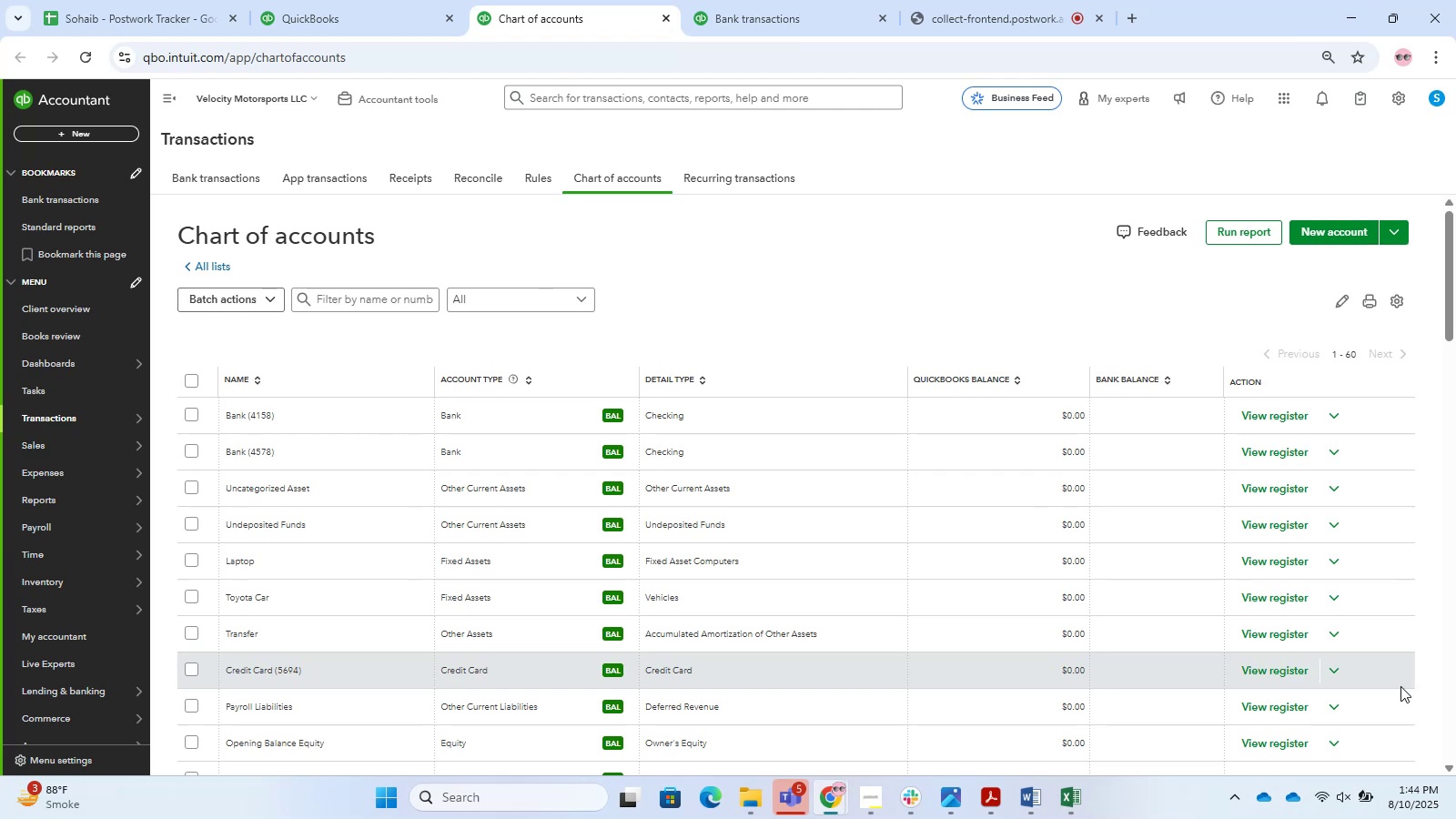 
wait(23.29)
 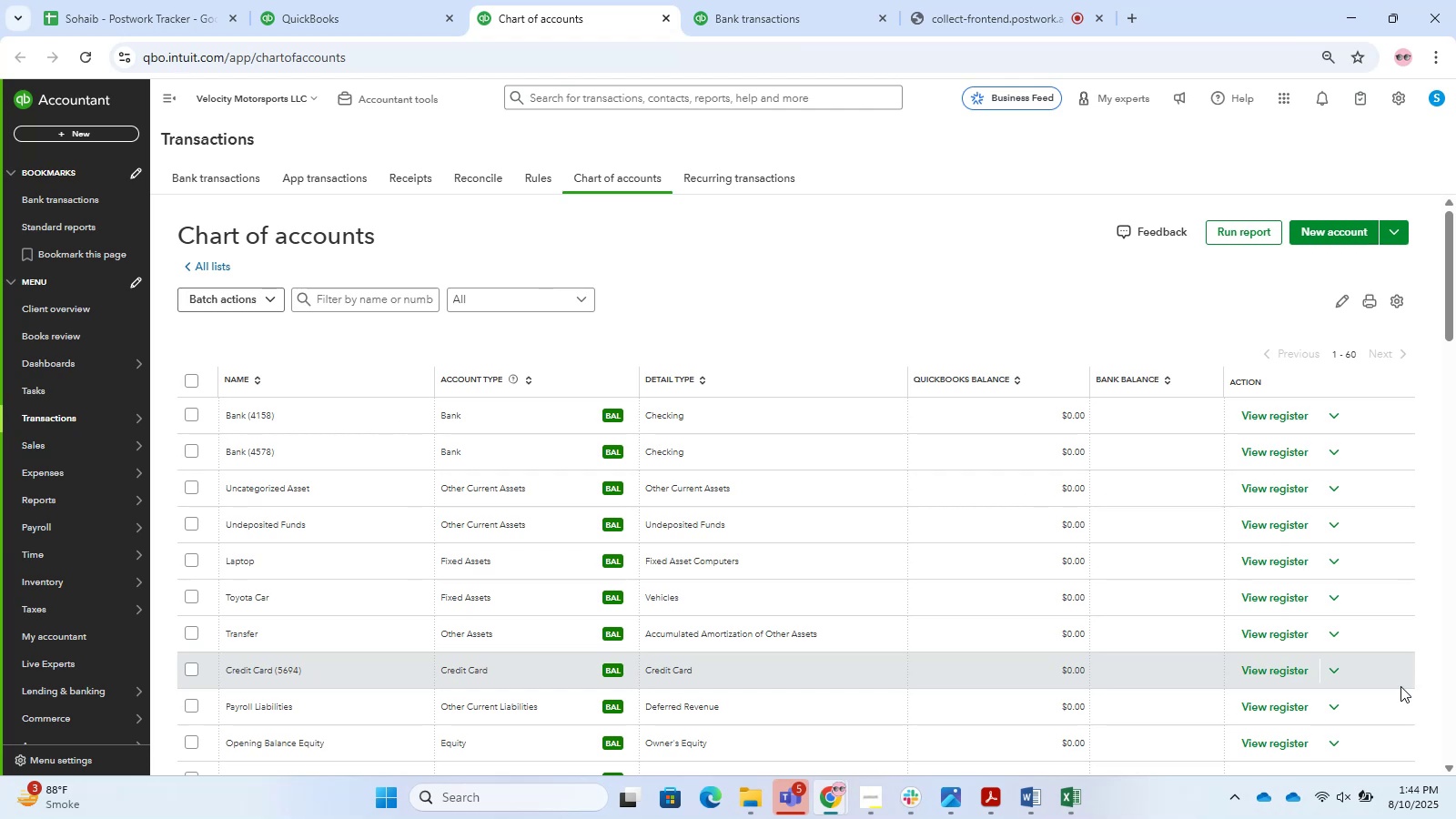 
double_click([226, 185])
 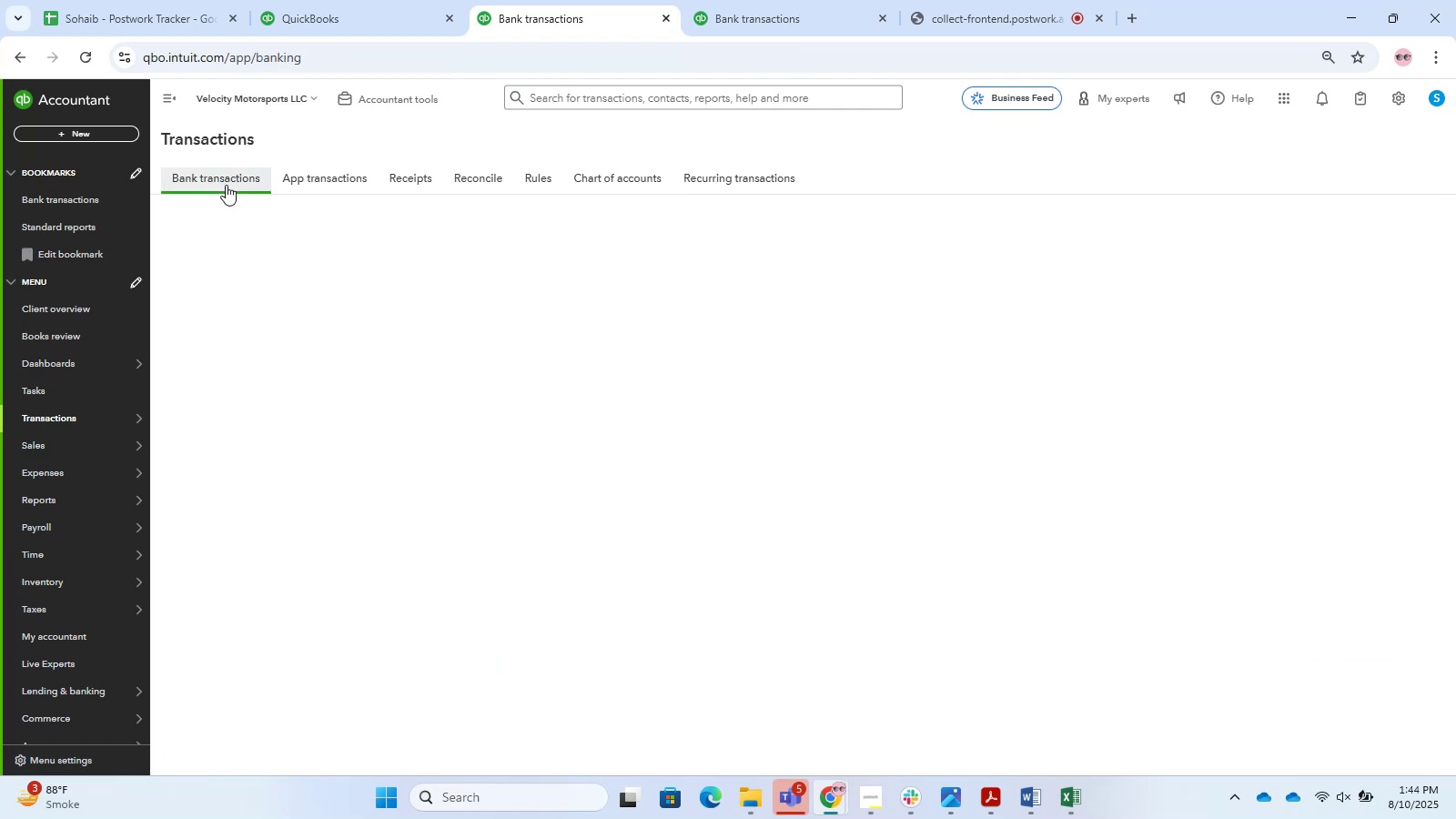 
scroll: coordinate [554, 330], scroll_direction: up, amount: 5.0
 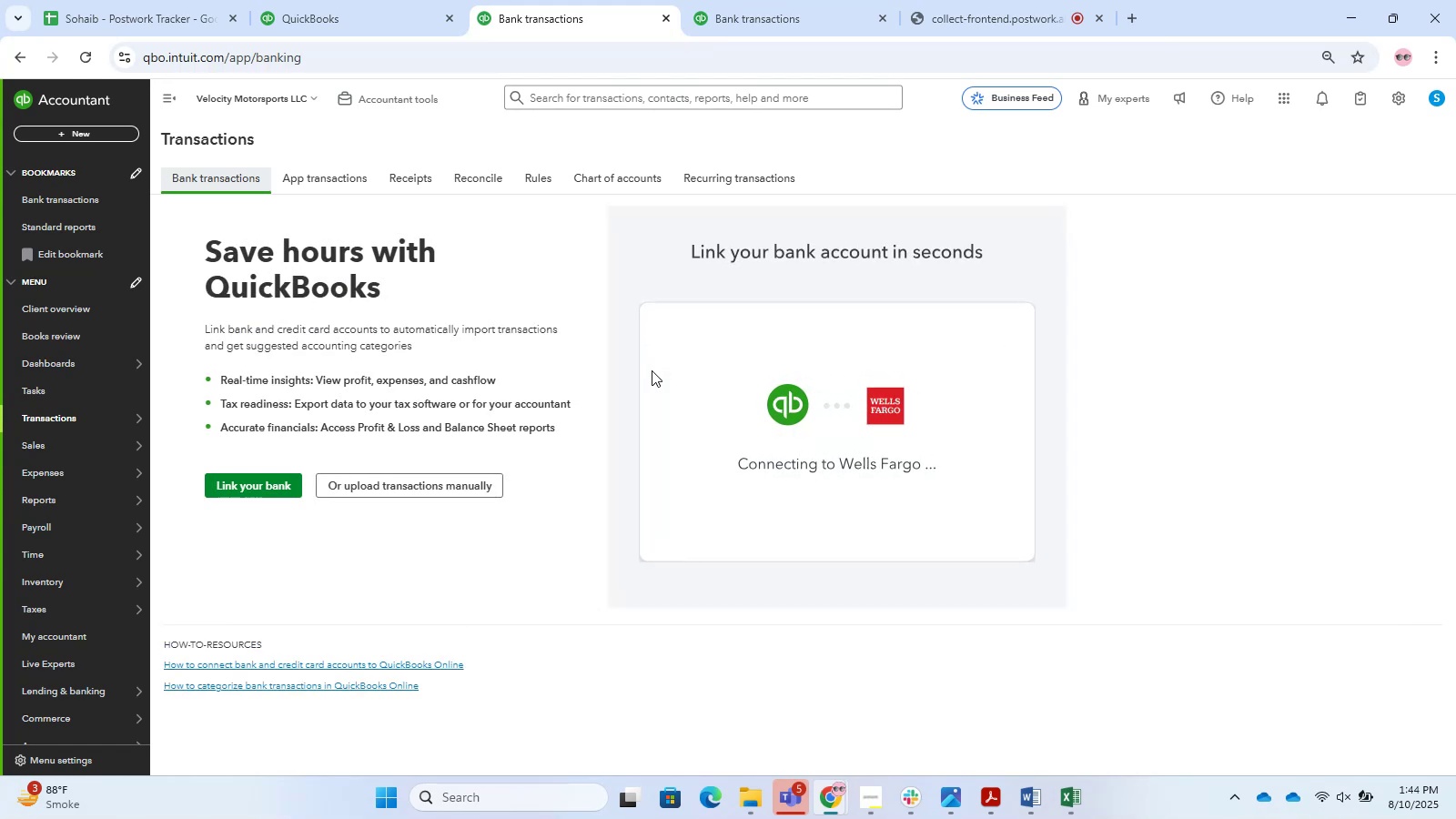 
wait(13.05)
 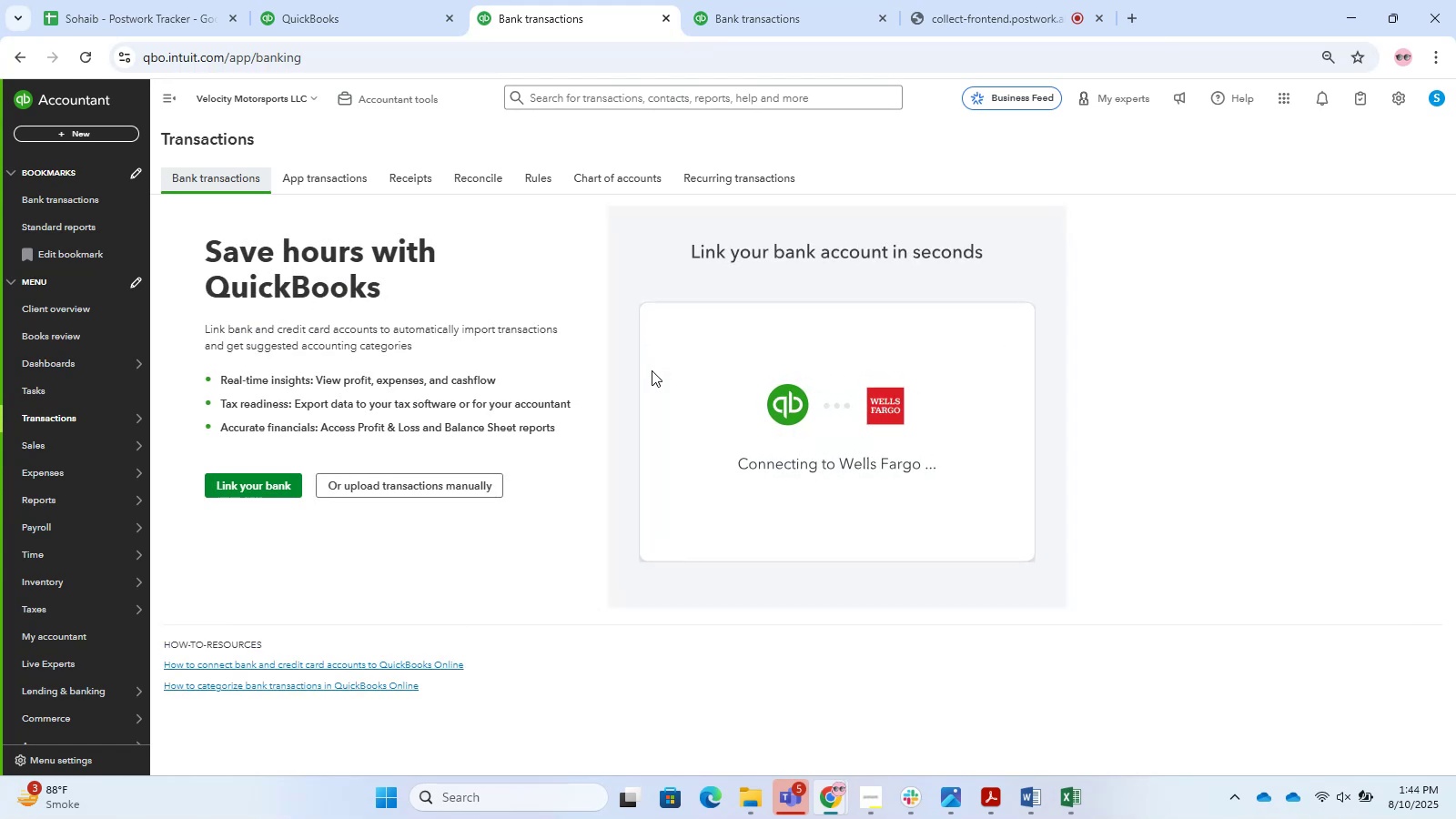 
left_click([435, 482])
 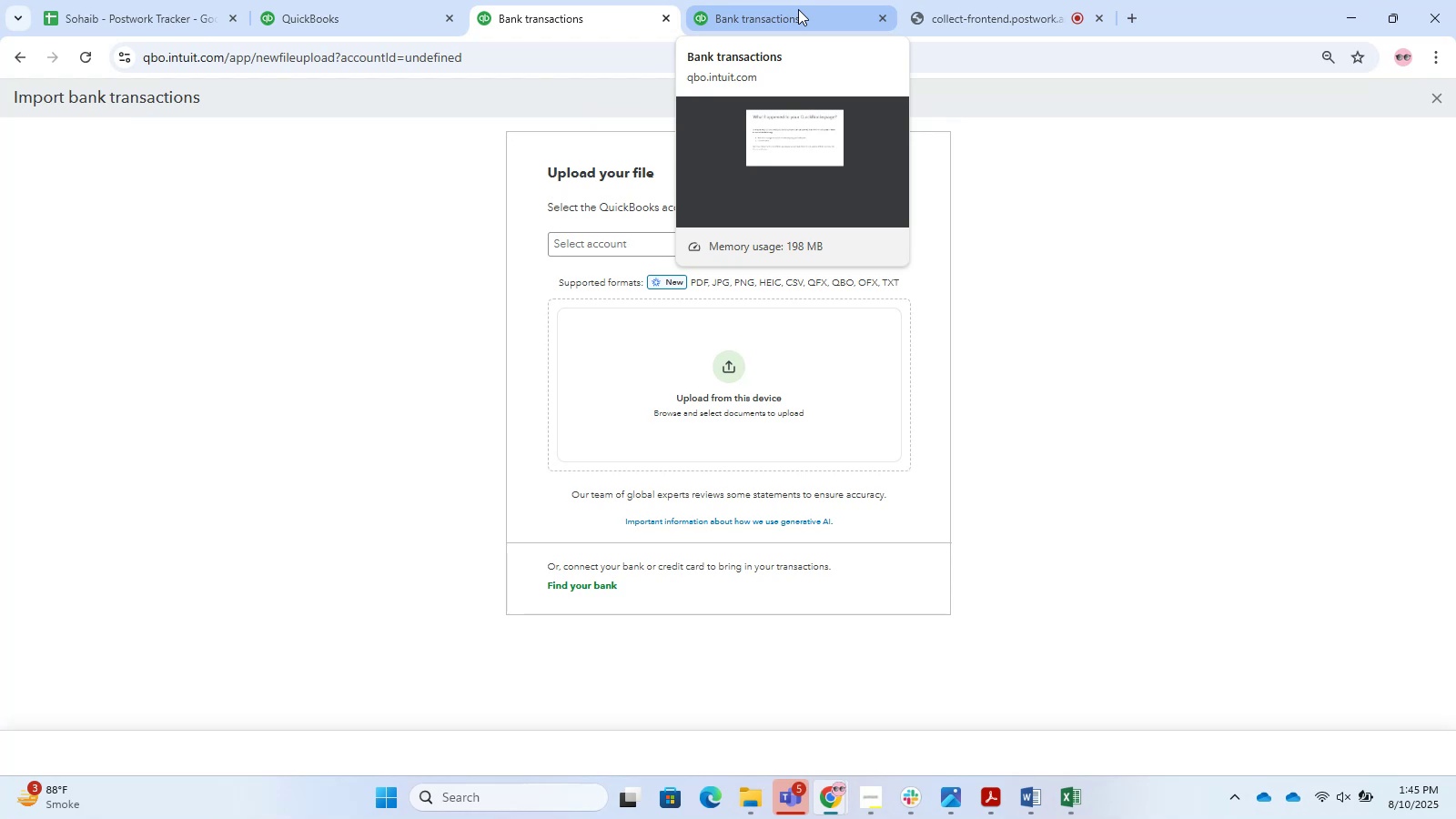 
wait(54.28)
 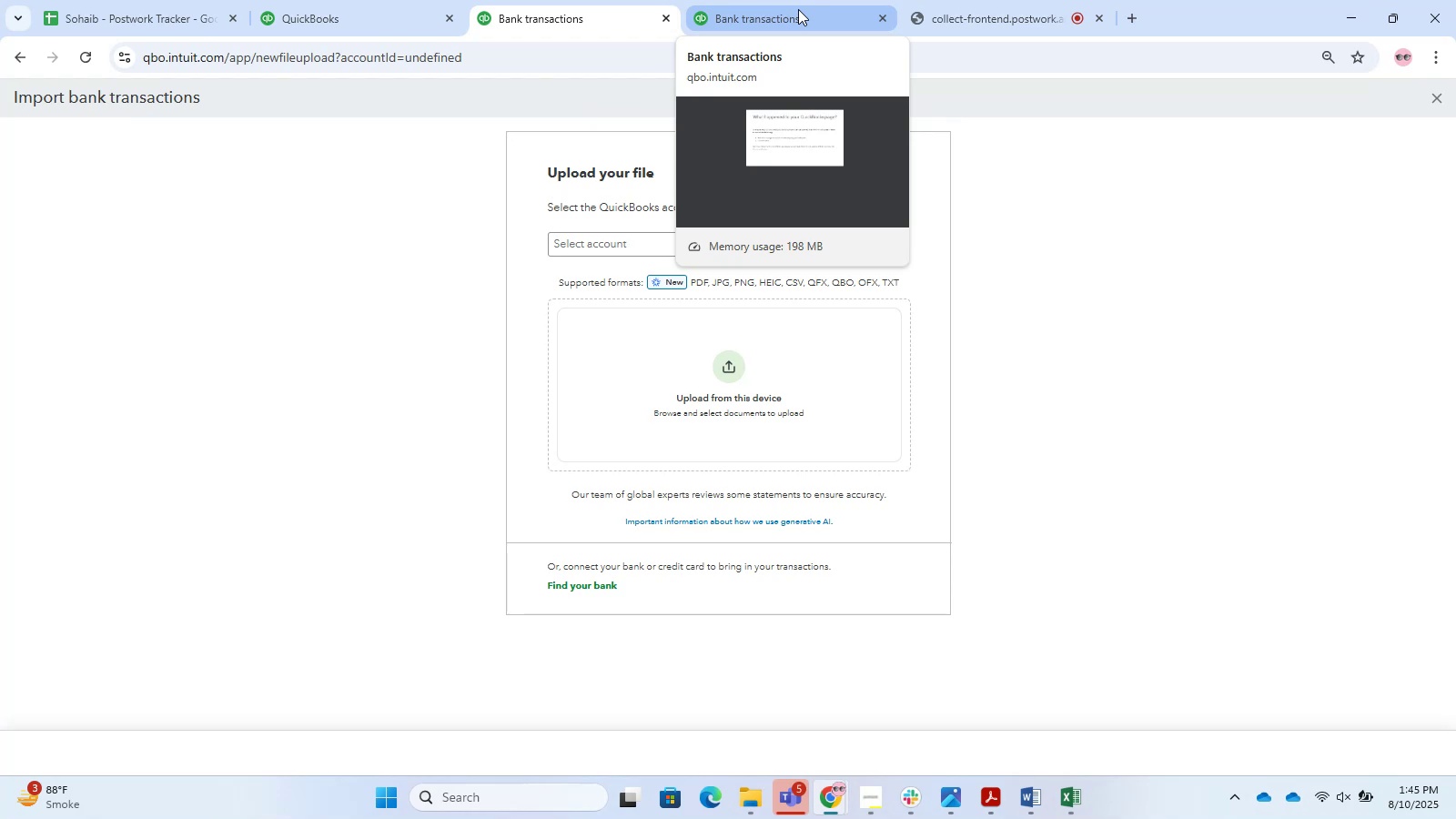 
left_click([359, 0])
 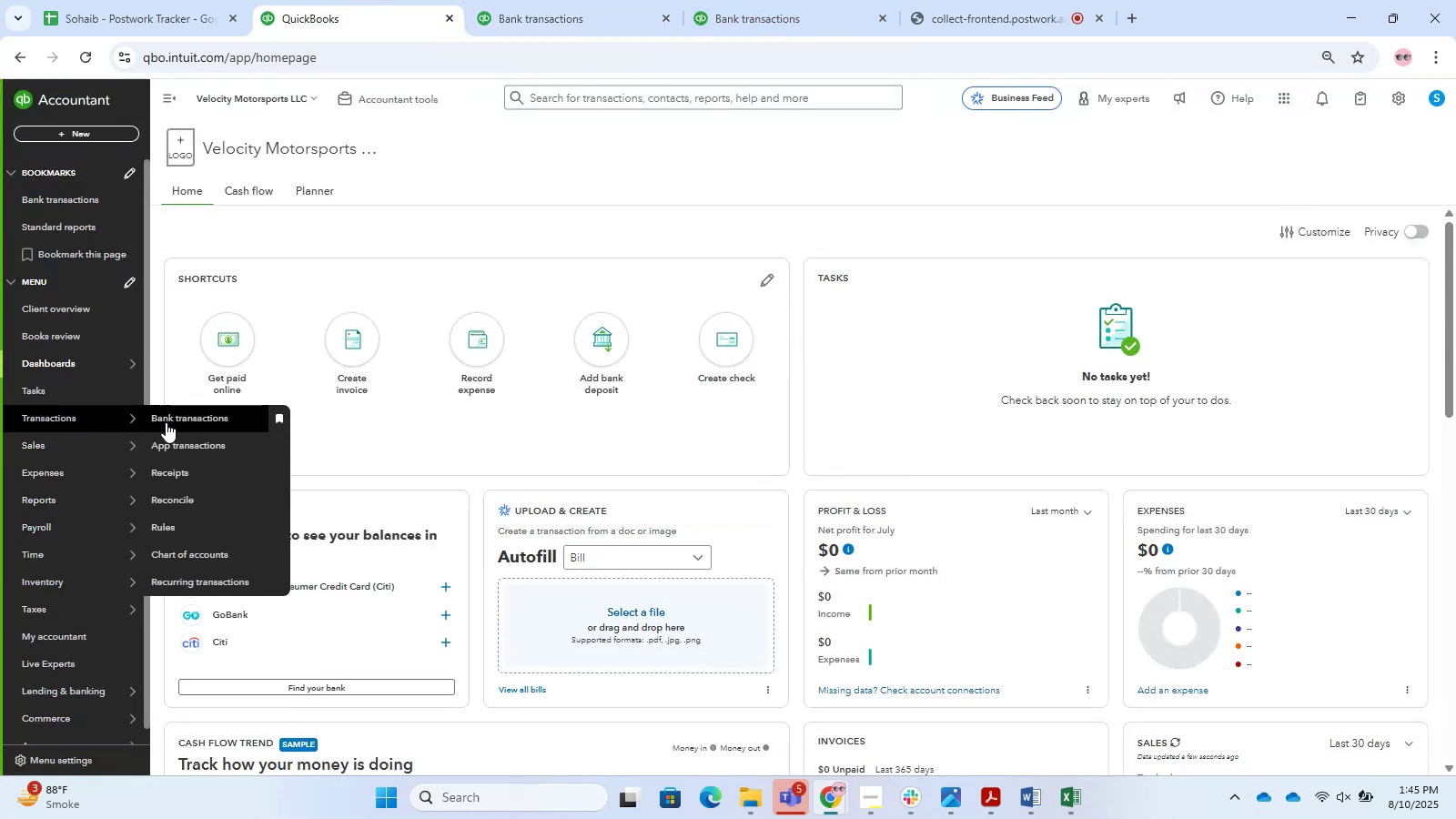 
left_click([197, 558])
 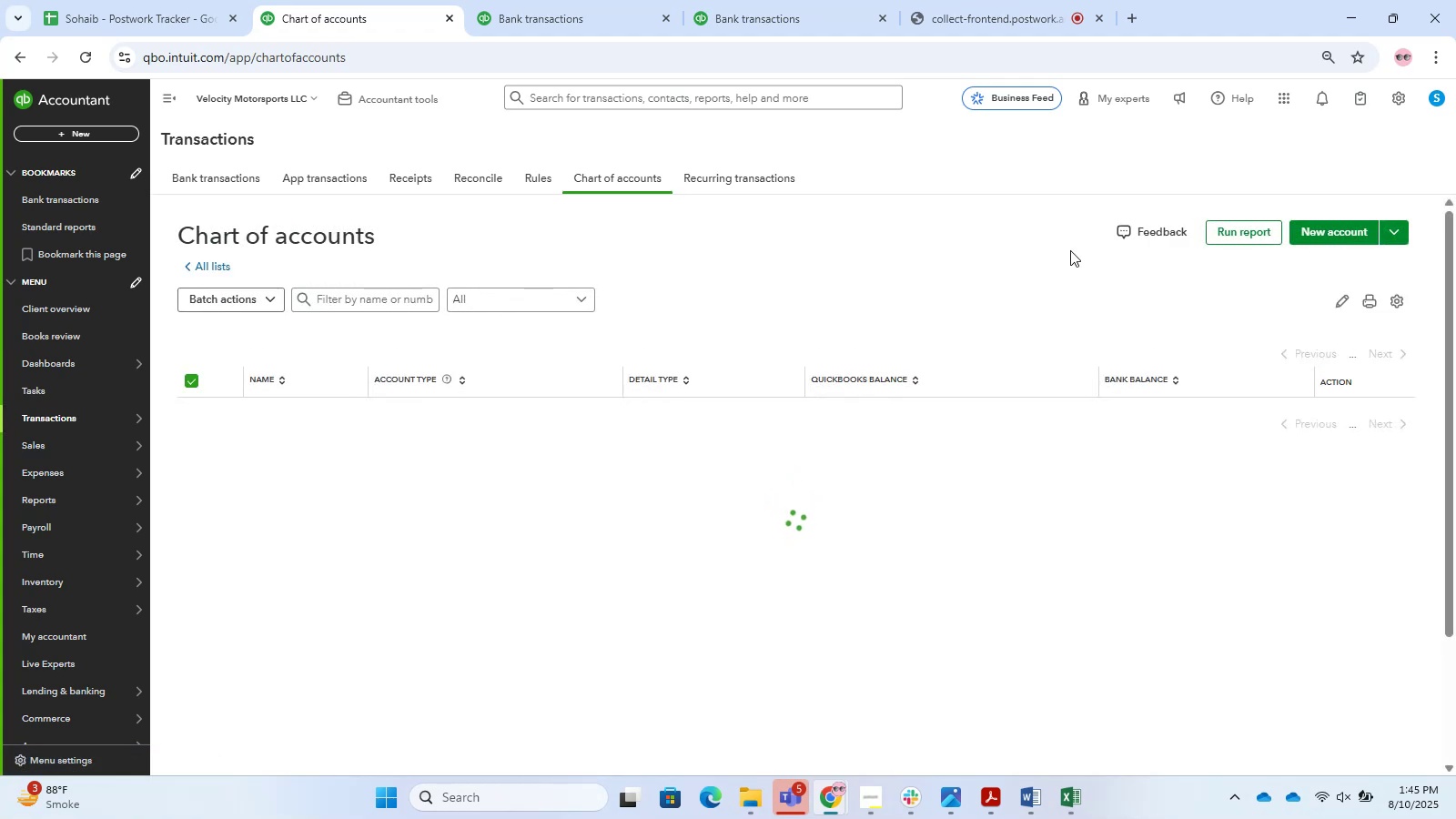 
left_click([1326, 240])
 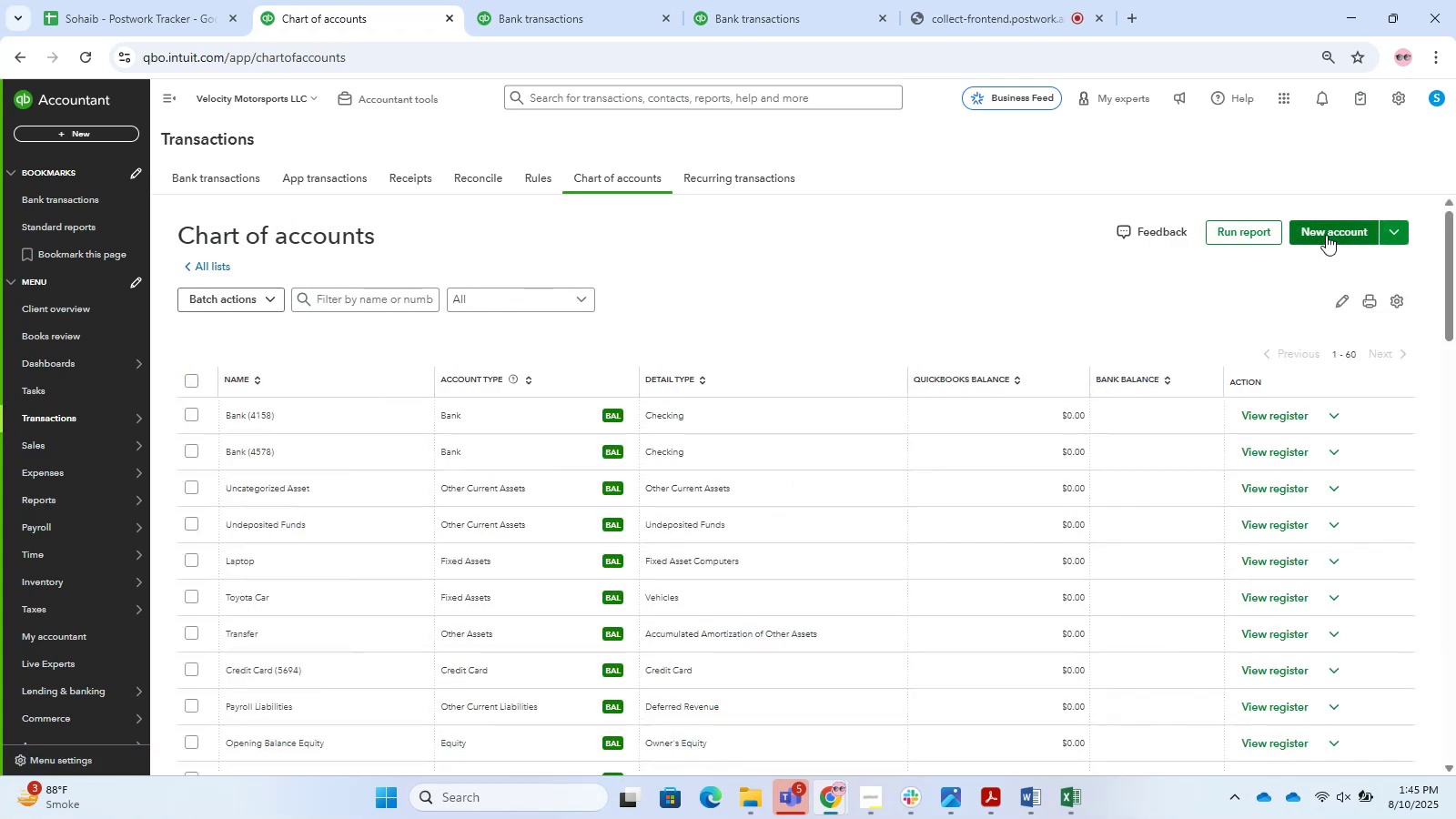 
left_click([1326, 235])
 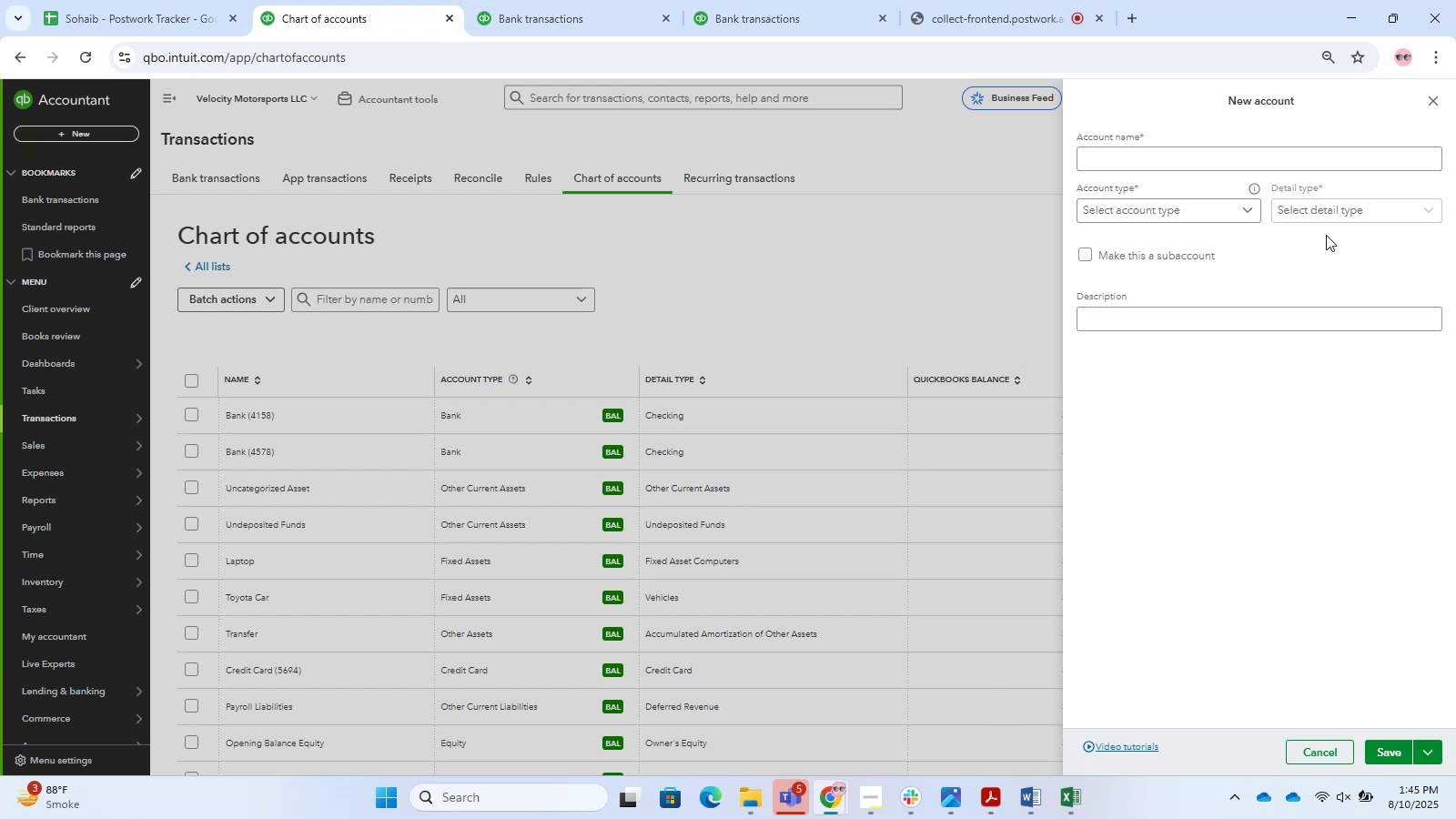 
wait(17.87)
 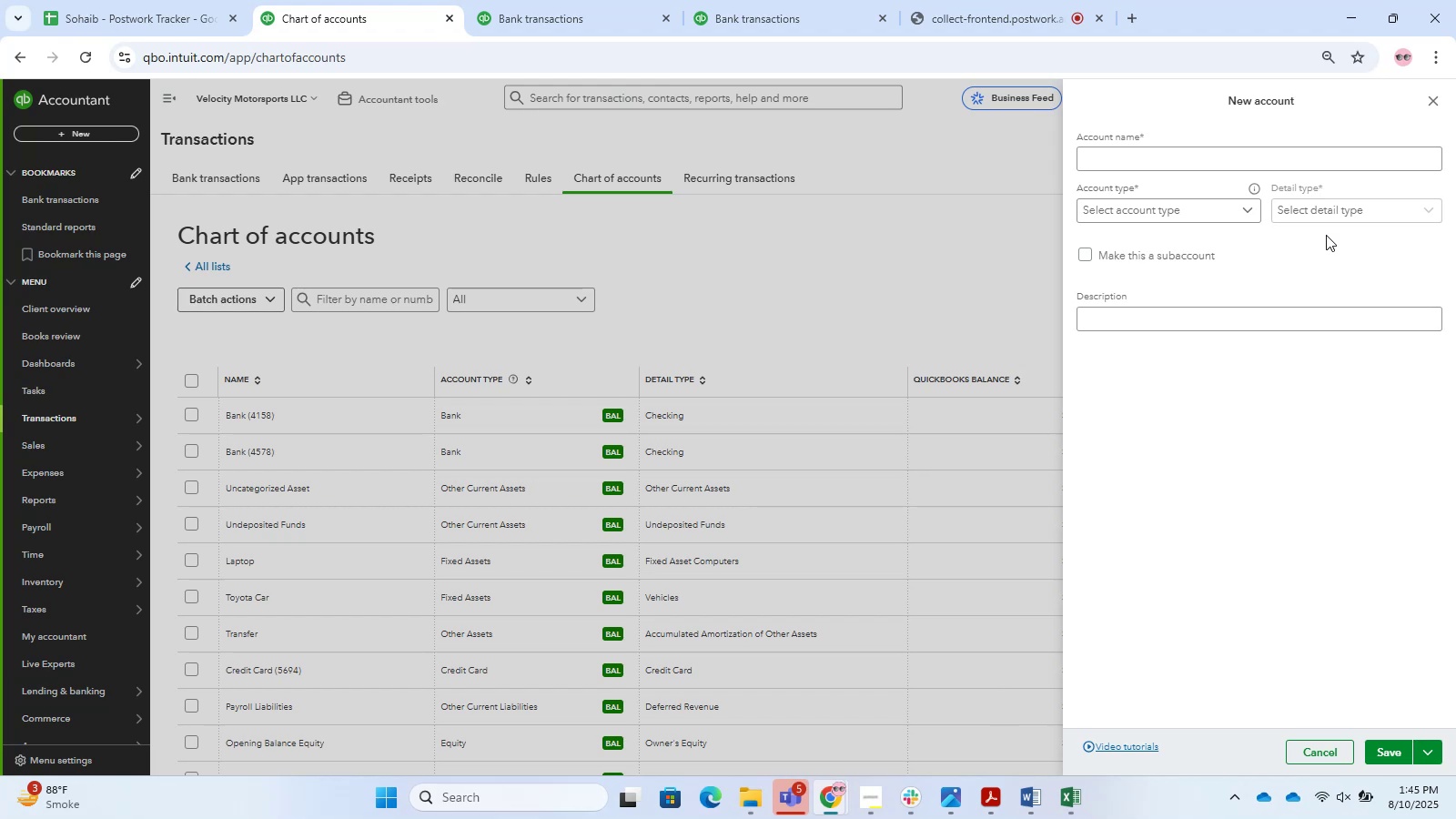 
mouse_move([569, 0])
 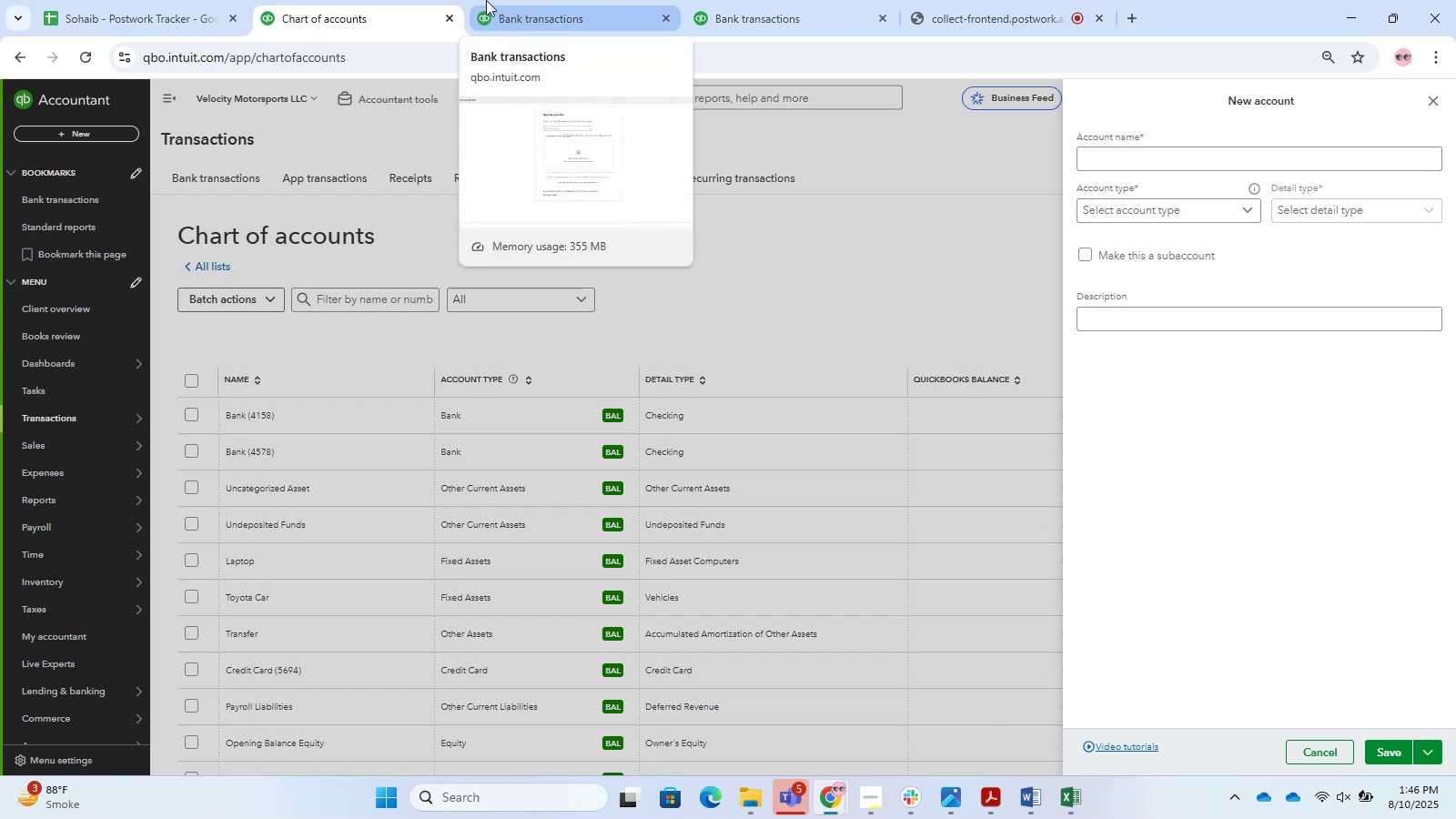 
wait(6.08)
 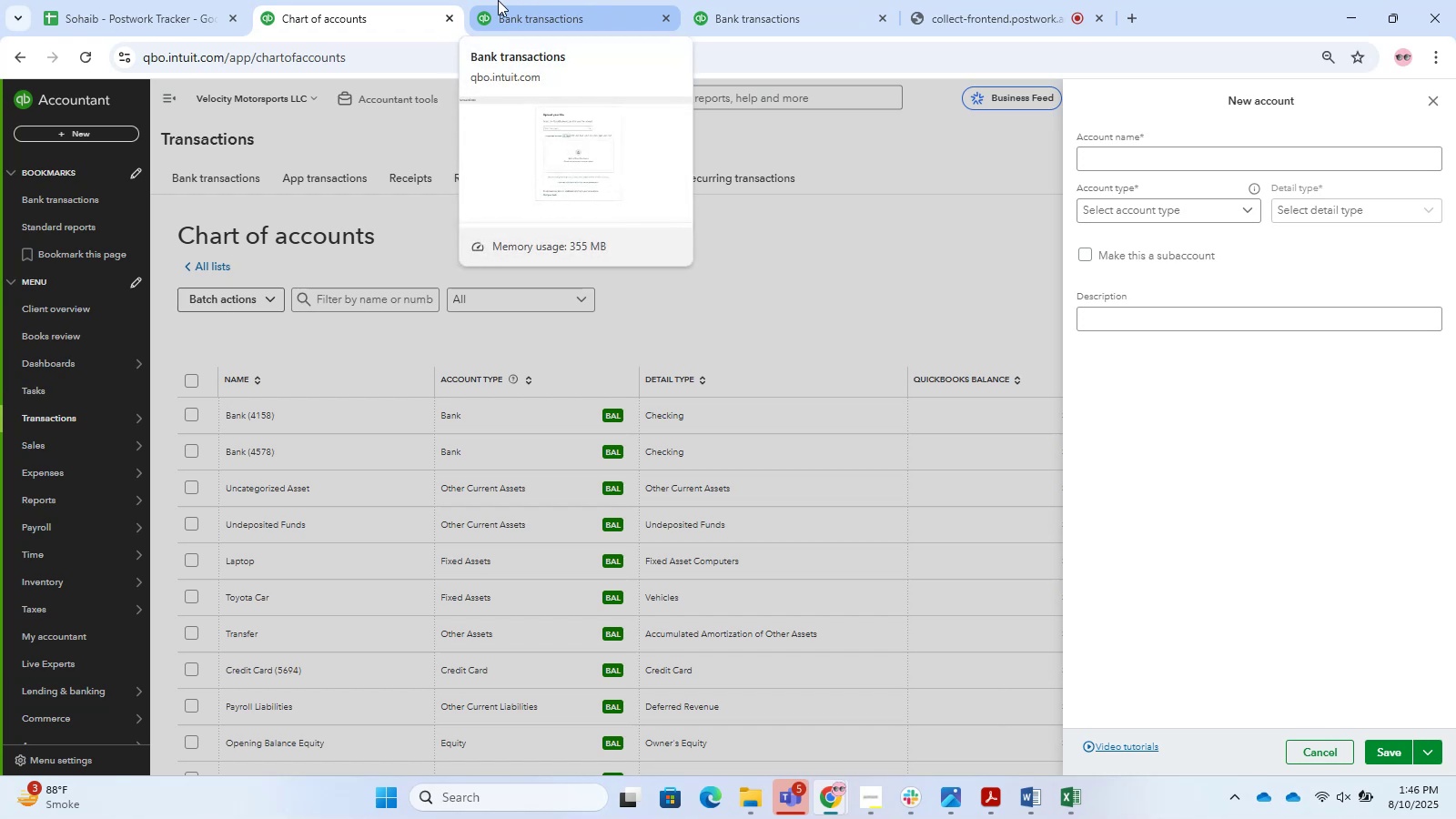 
mouse_move([430, -18])
 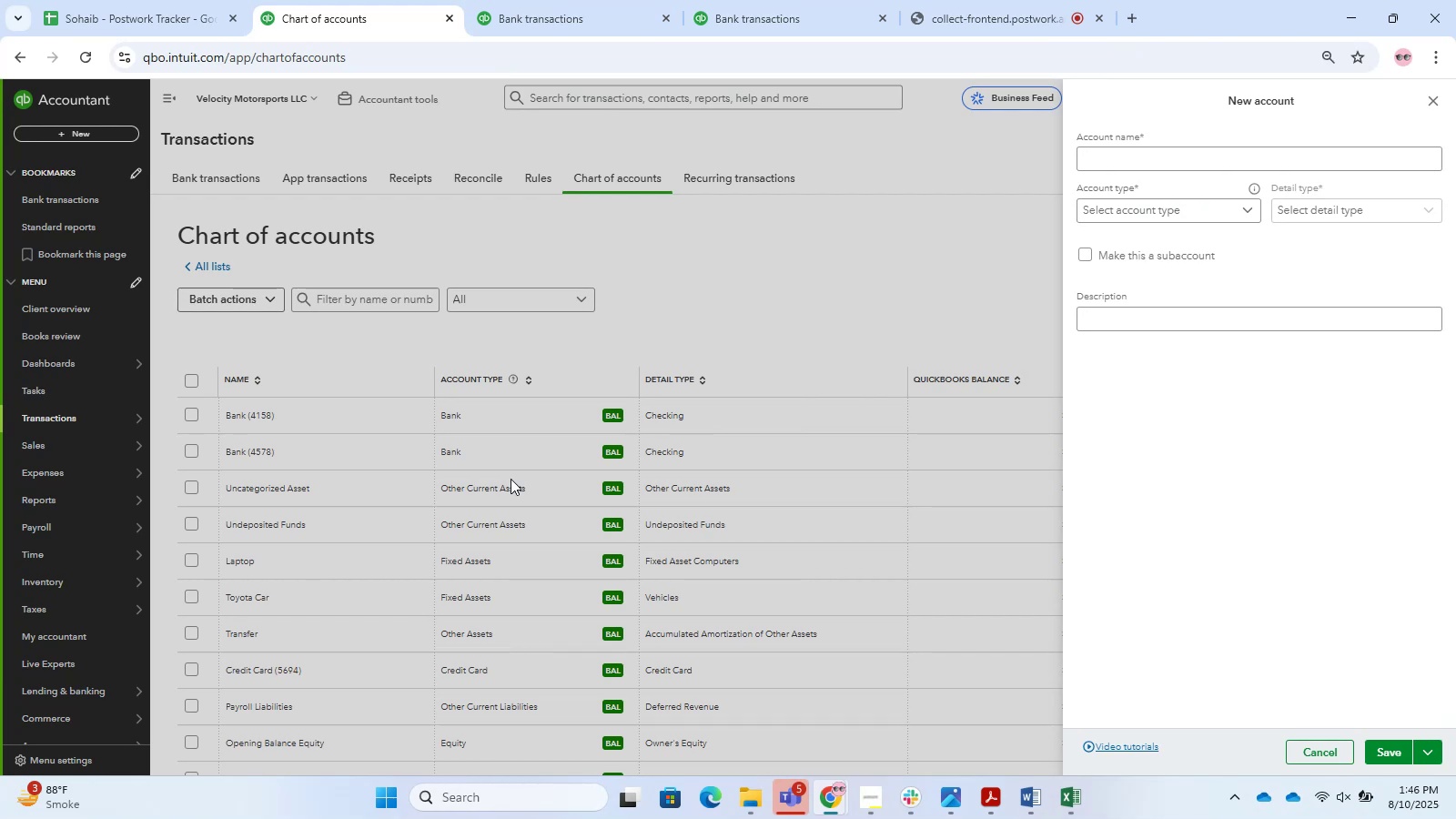 
wait(14.87)
 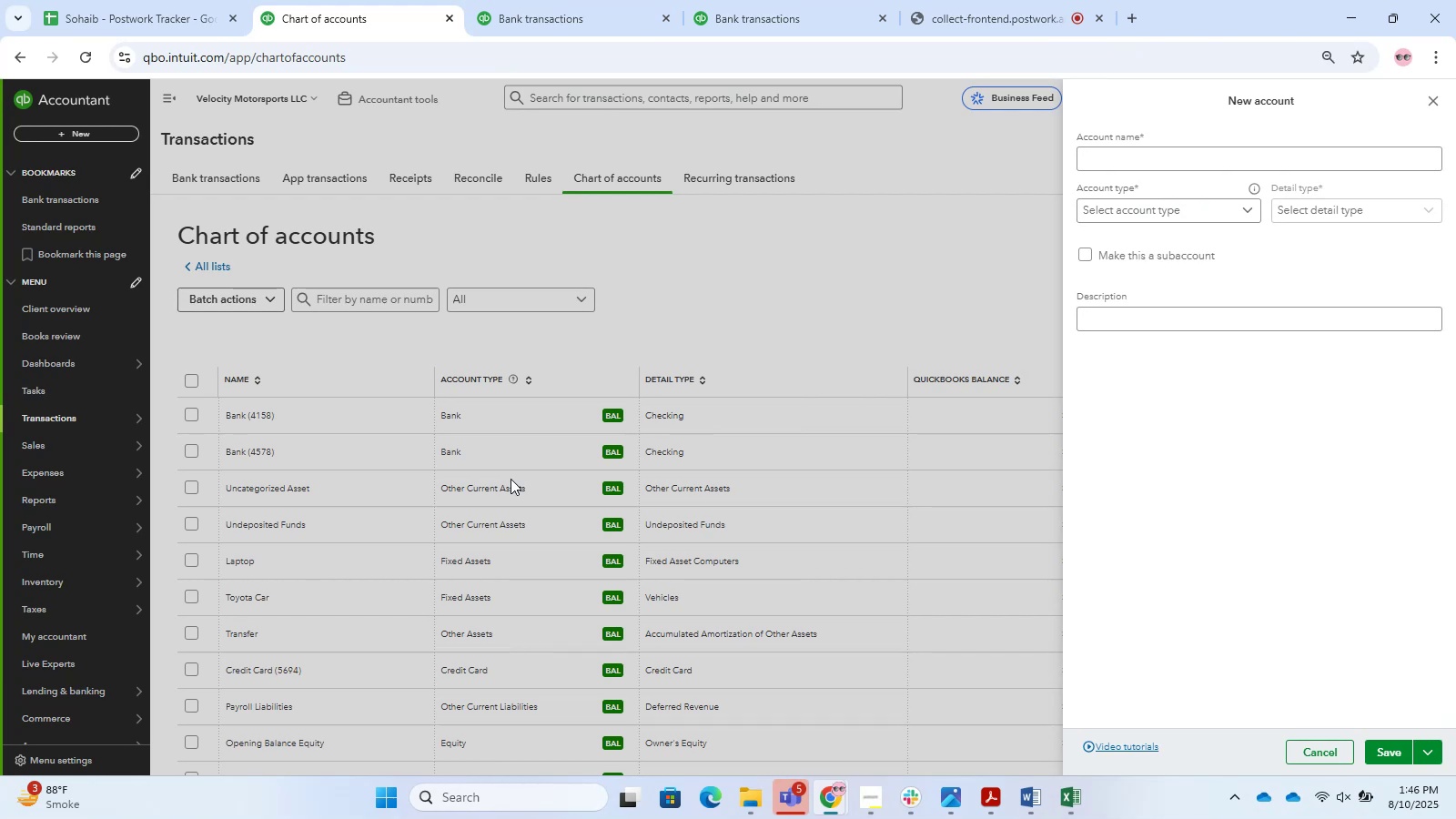 
left_click([1218, 159])
 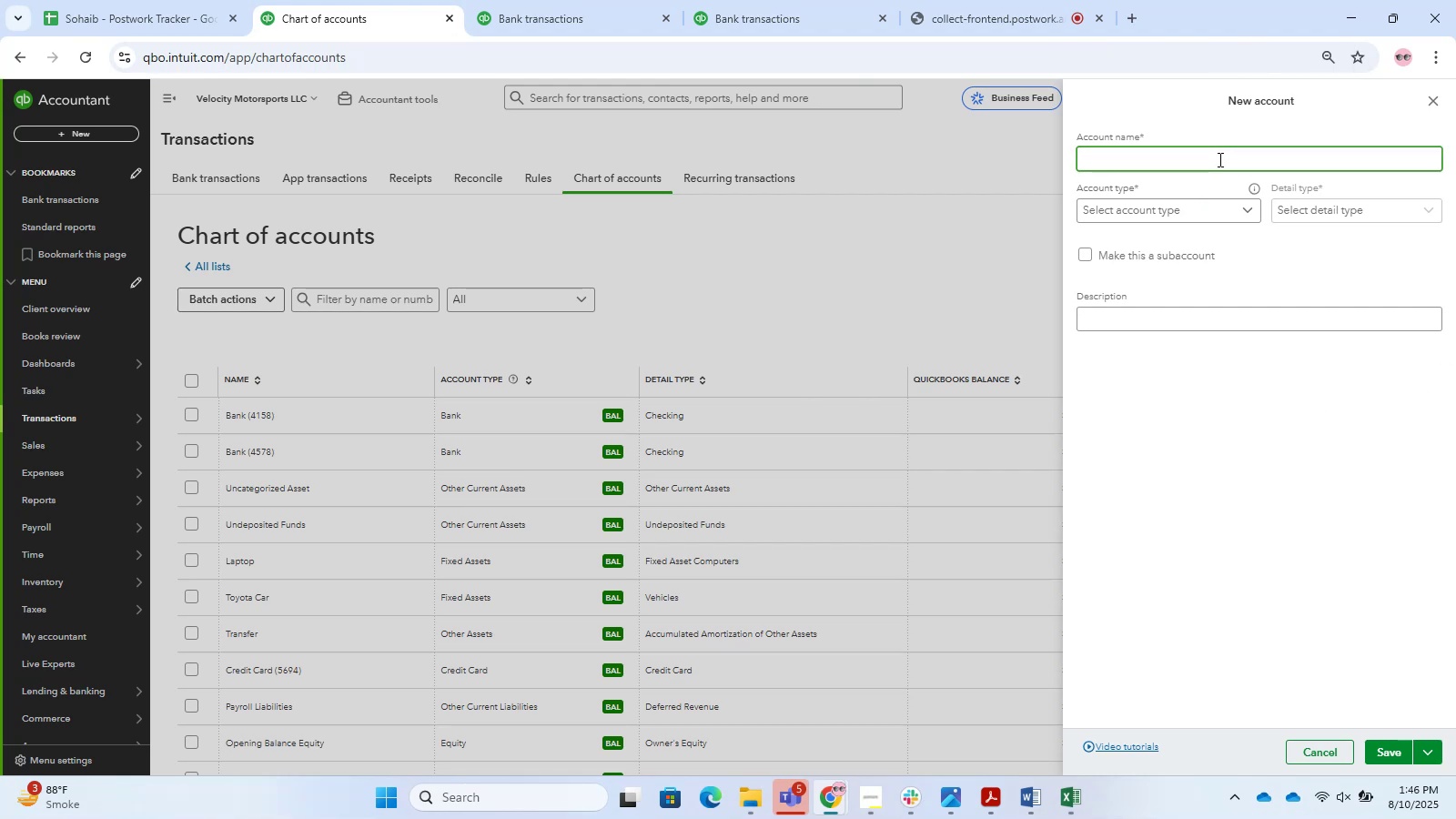 
type(Cost Of c)
key(Backspace)
type(Cars)
 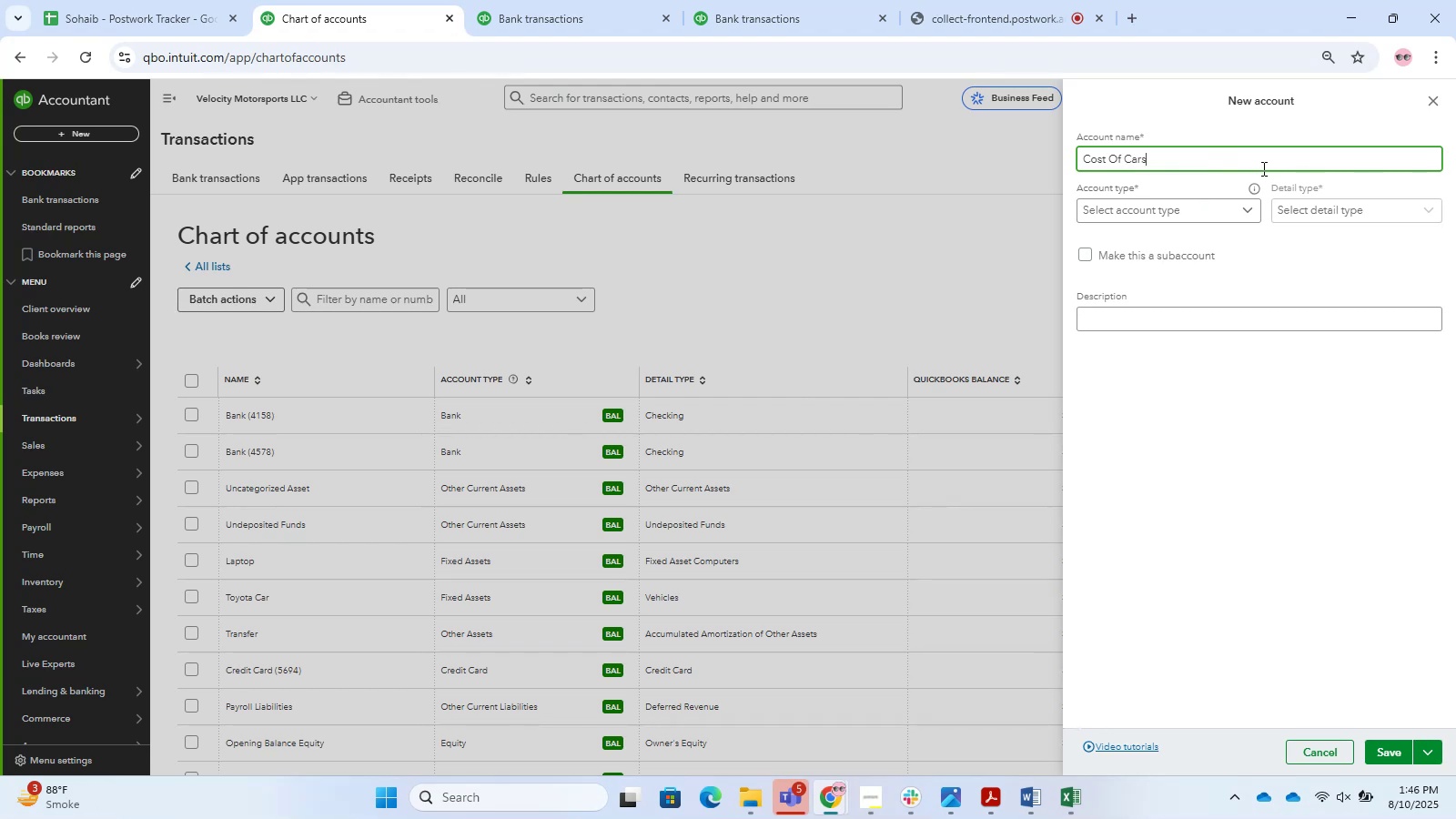 
left_click([1178, 215])
 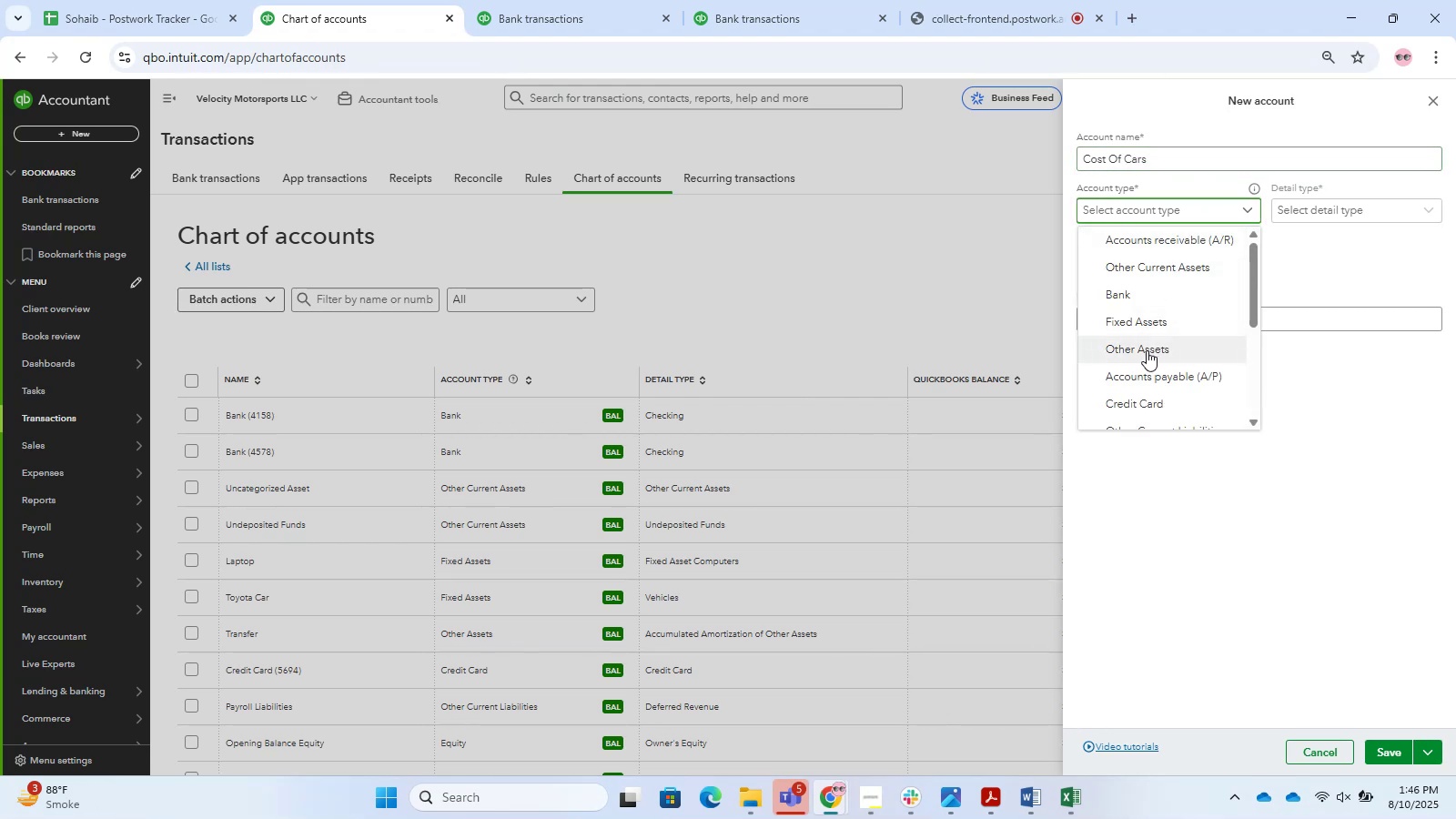 
scroll: coordinate [1135, 399], scroll_direction: down, amount: 1.0
 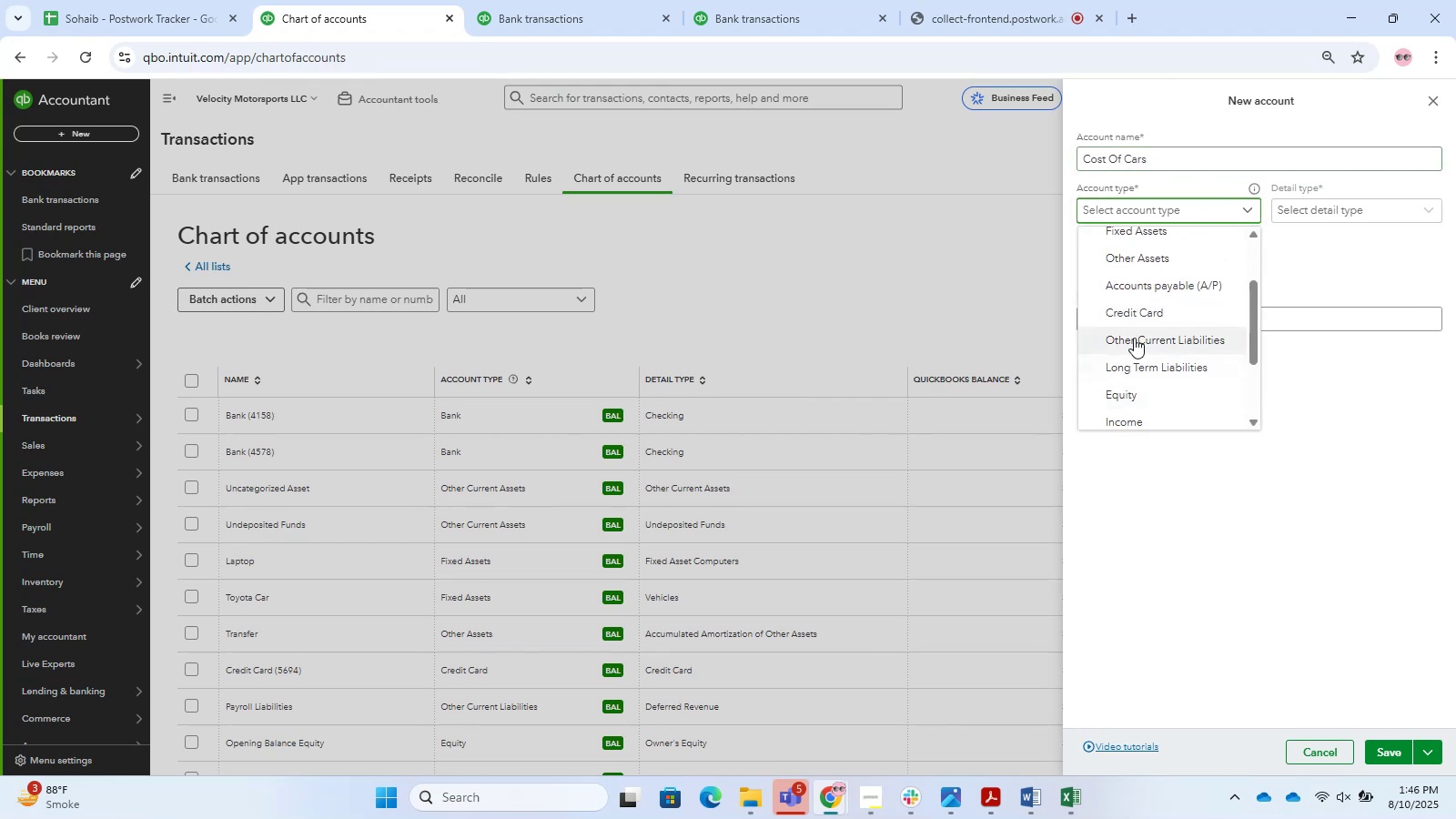 
scroll: coordinate [1134, 327], scroll_direction: up, amount: 2.0
 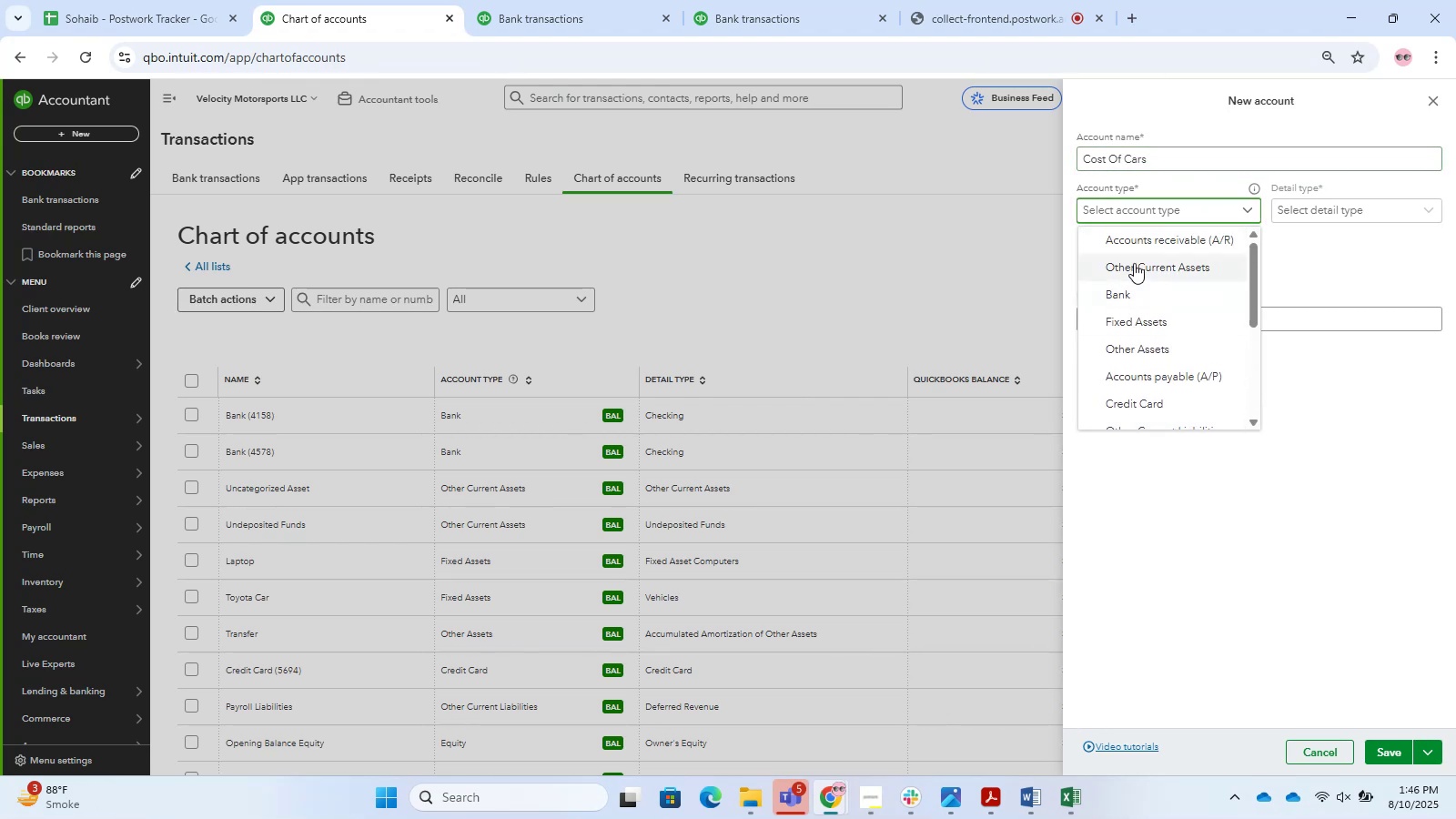 
scroll: coordinate [1144, 302], scroll_direction: down, amount: 2.0
 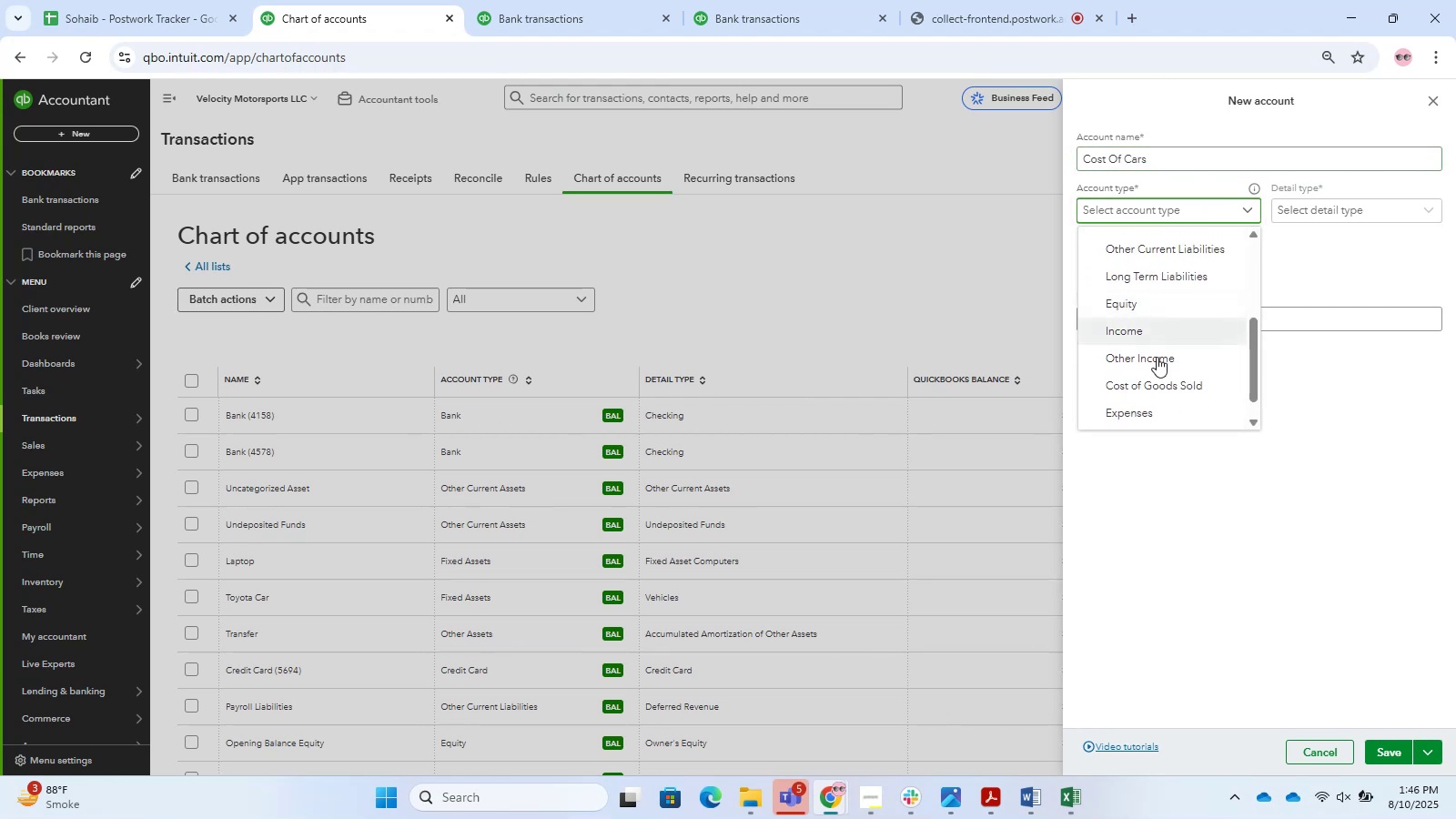 
left_click([1159, 385])
 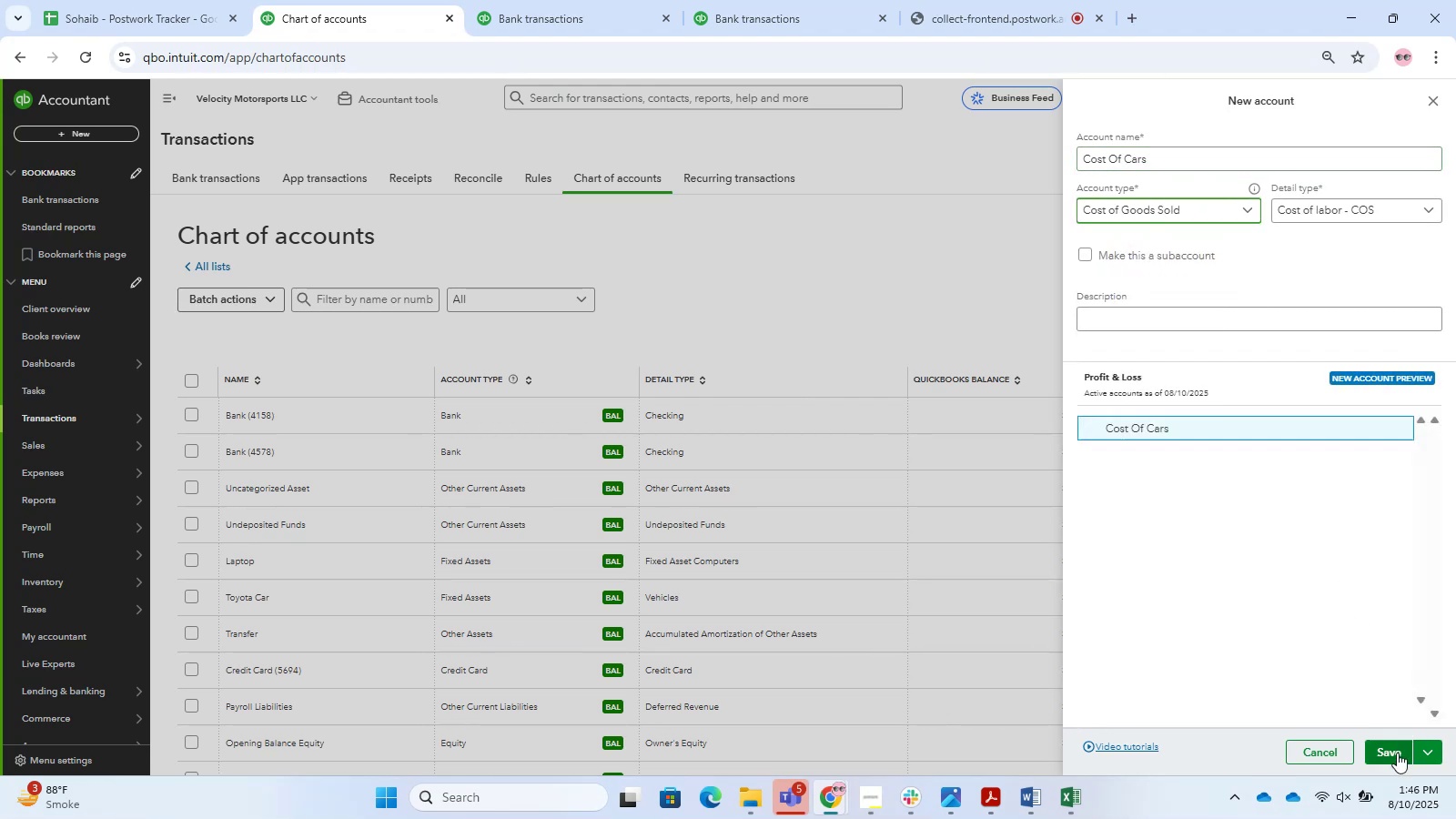 
left_click([1397, 753])
 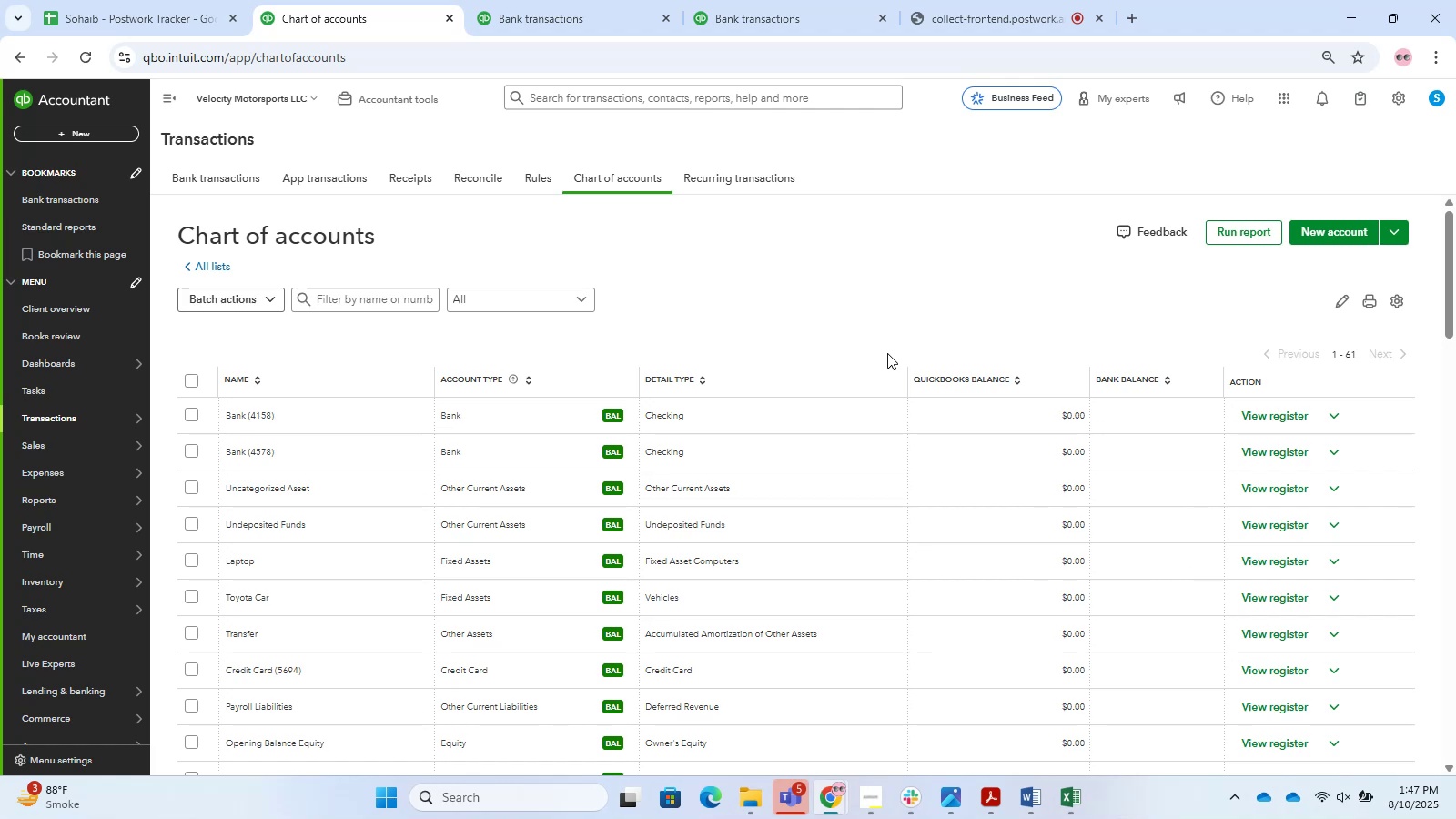 
wait(51.22)
 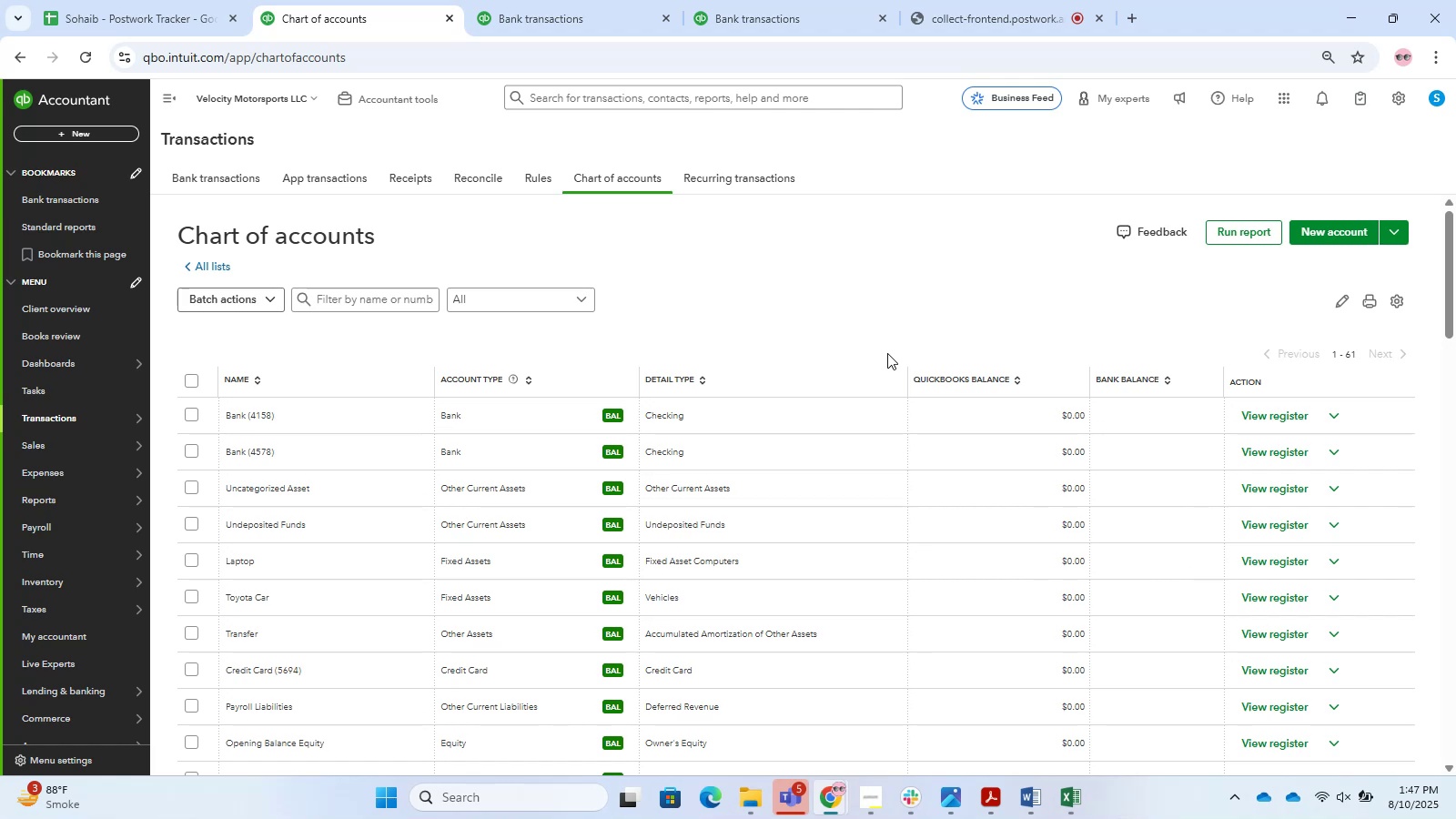 
scroll: coordinate [684, 389], scroll_direction: down, amount: 5.0
 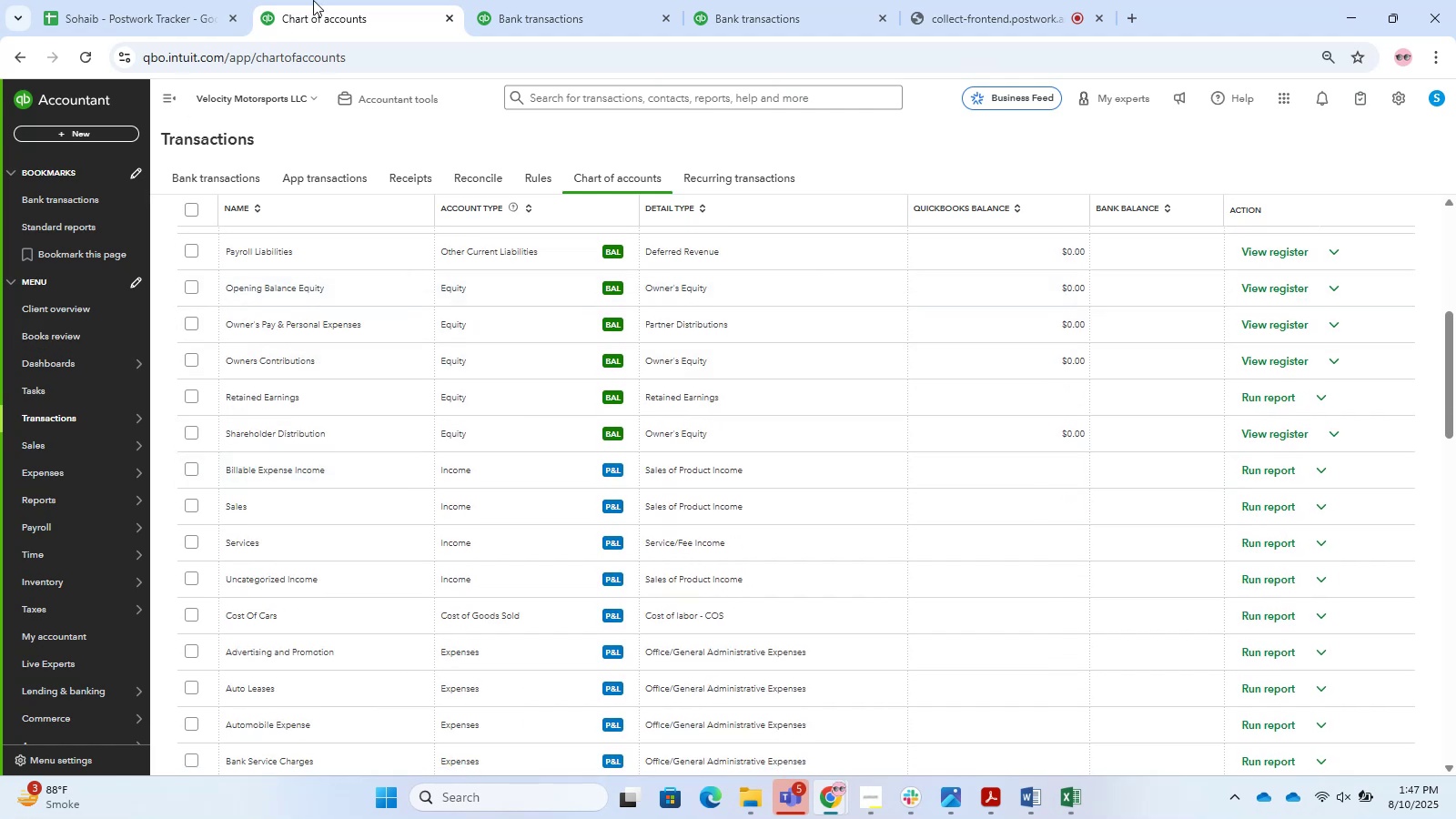 
left_click([567, 0])
 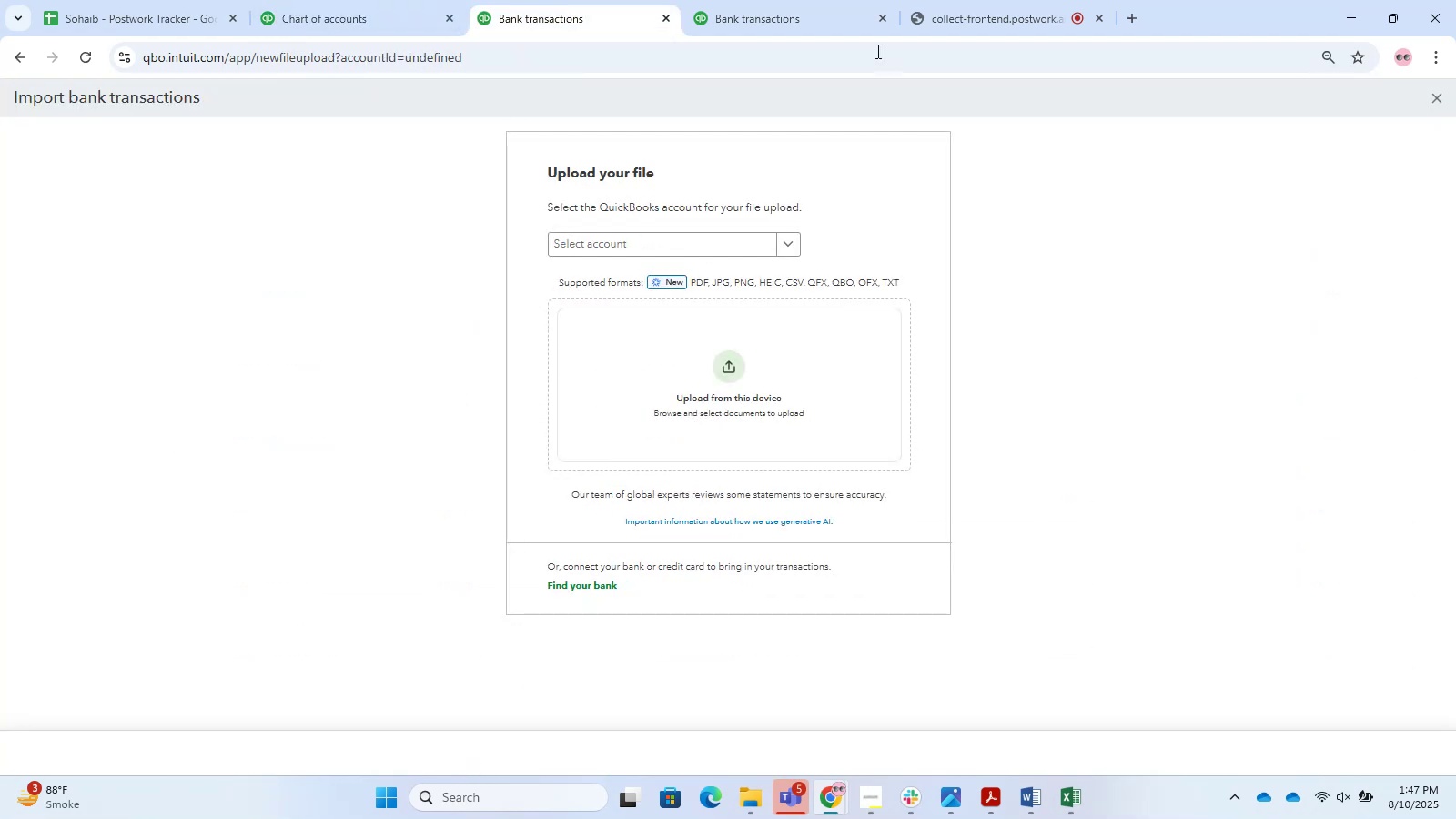 
left_click([870, 0])
 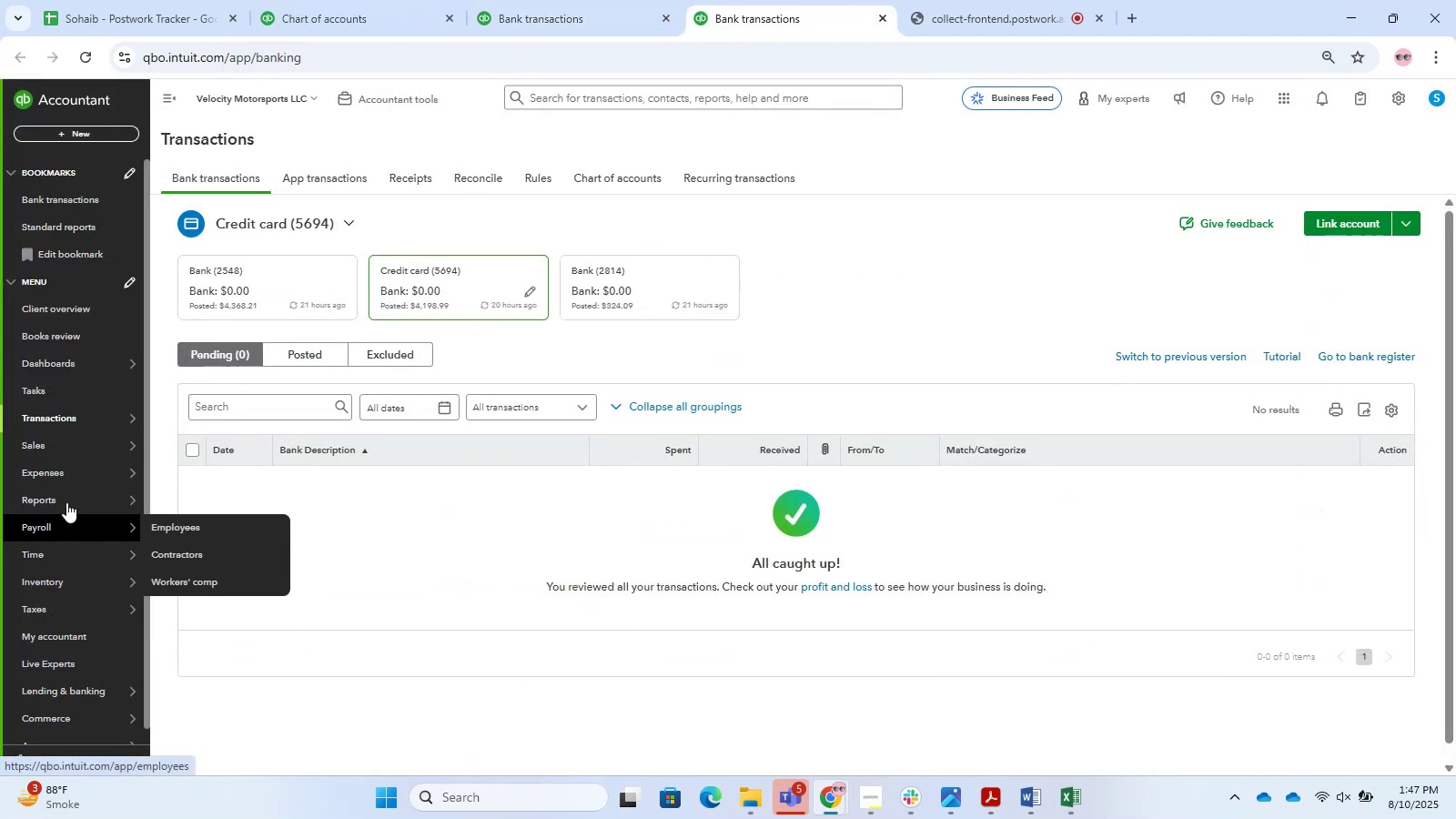 
left_click([187, 494])
 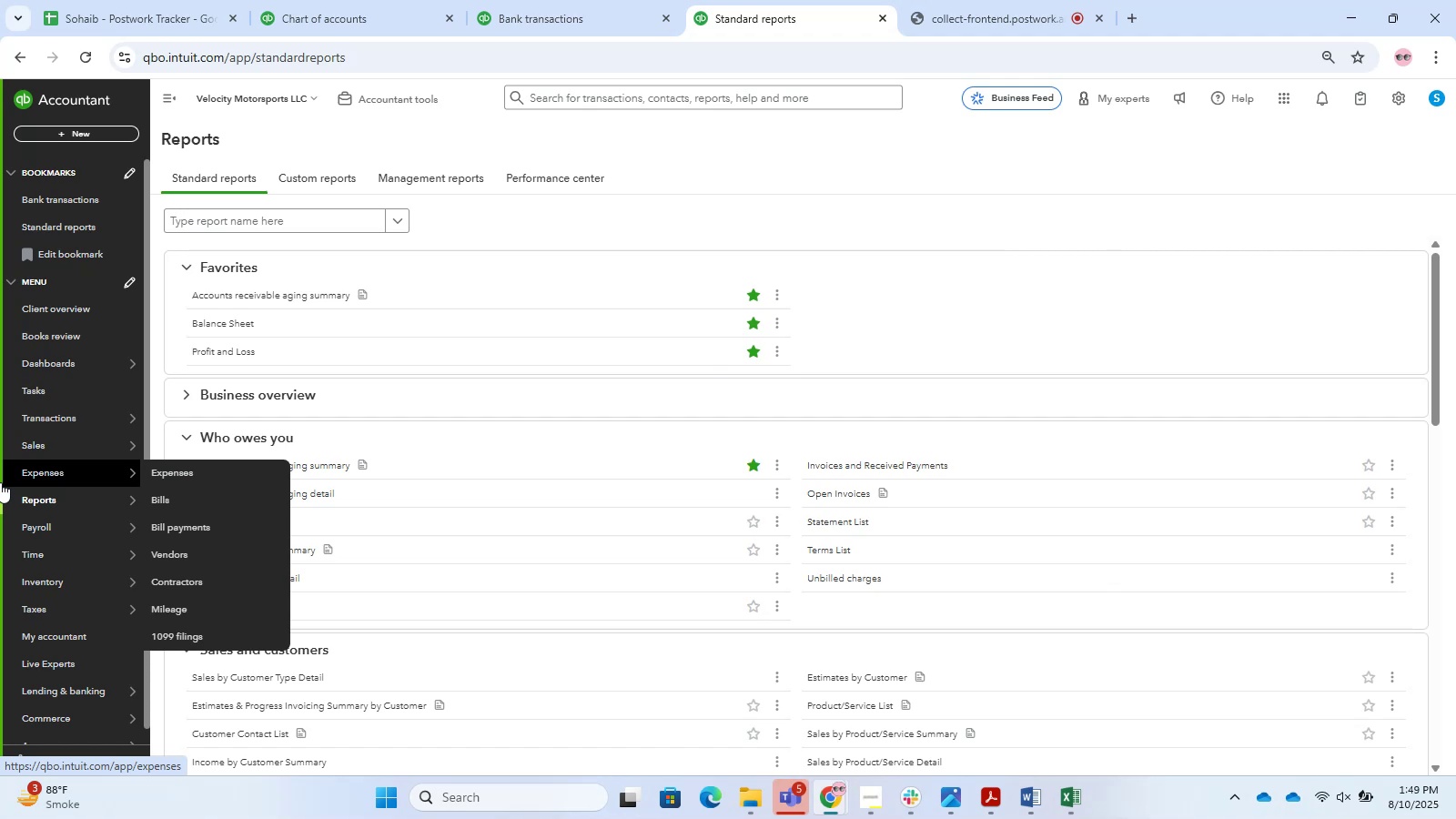 
wait(91.13)
 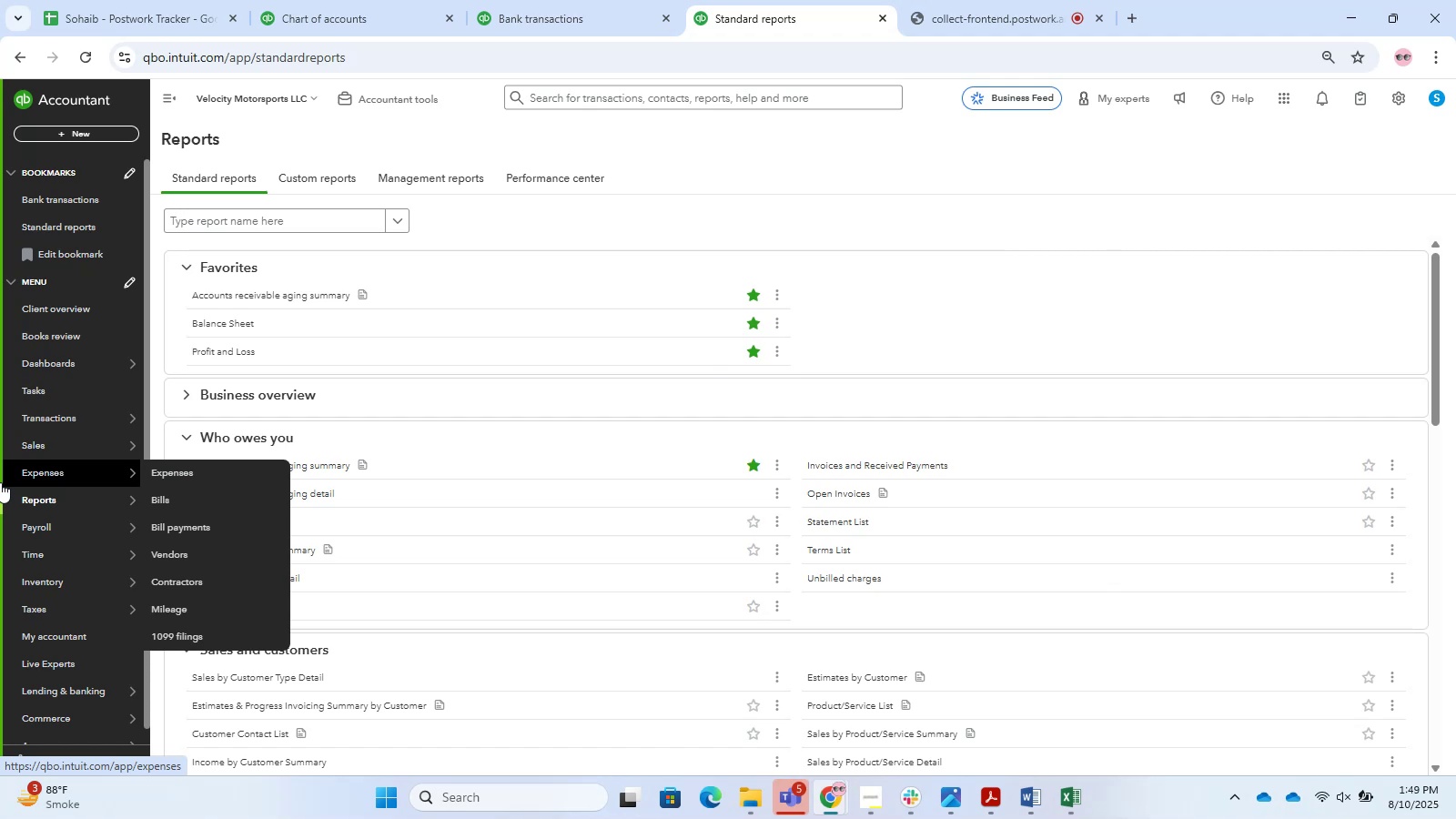 
left_click([219, 325])
 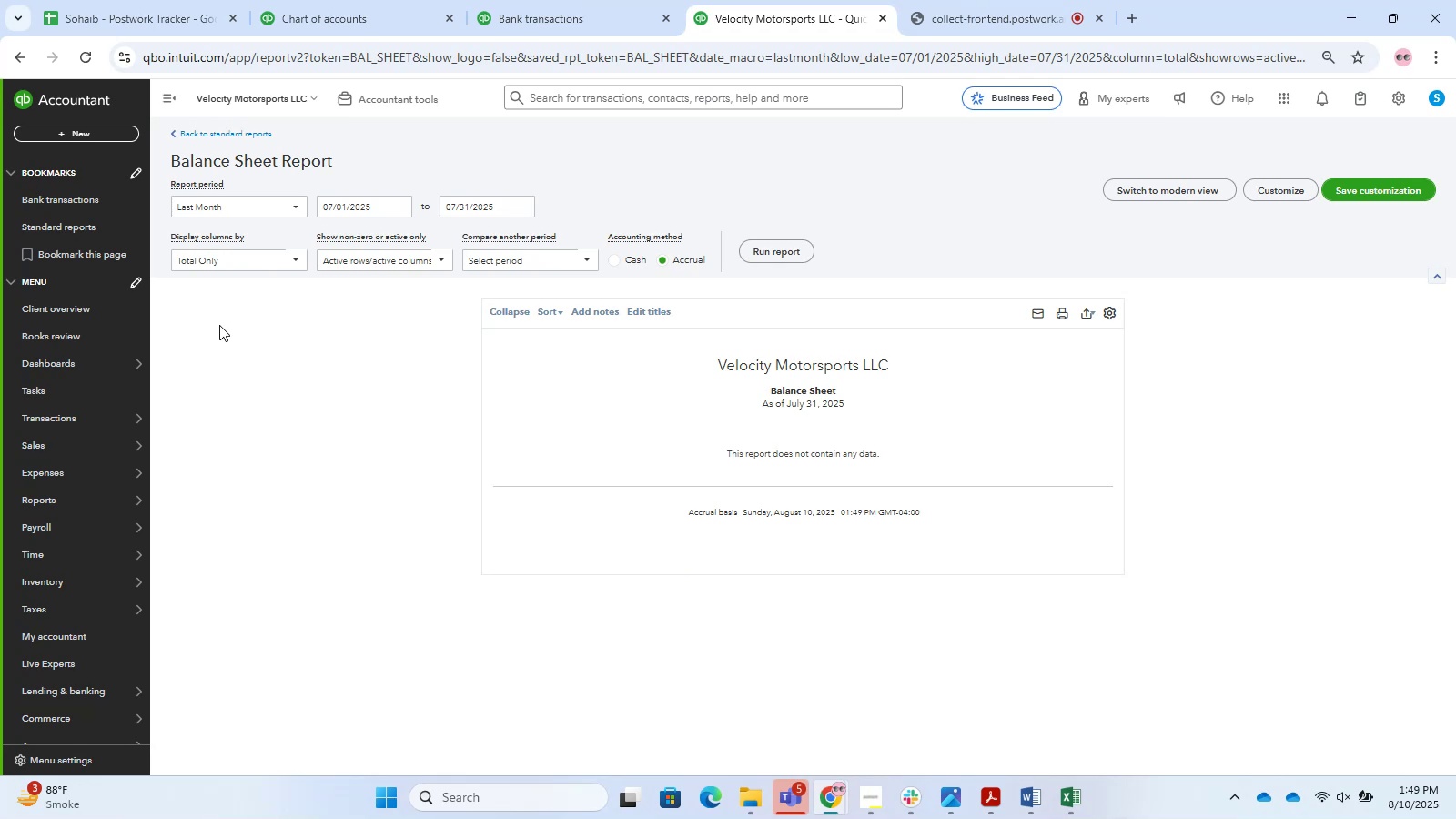 
wait(29.34)
 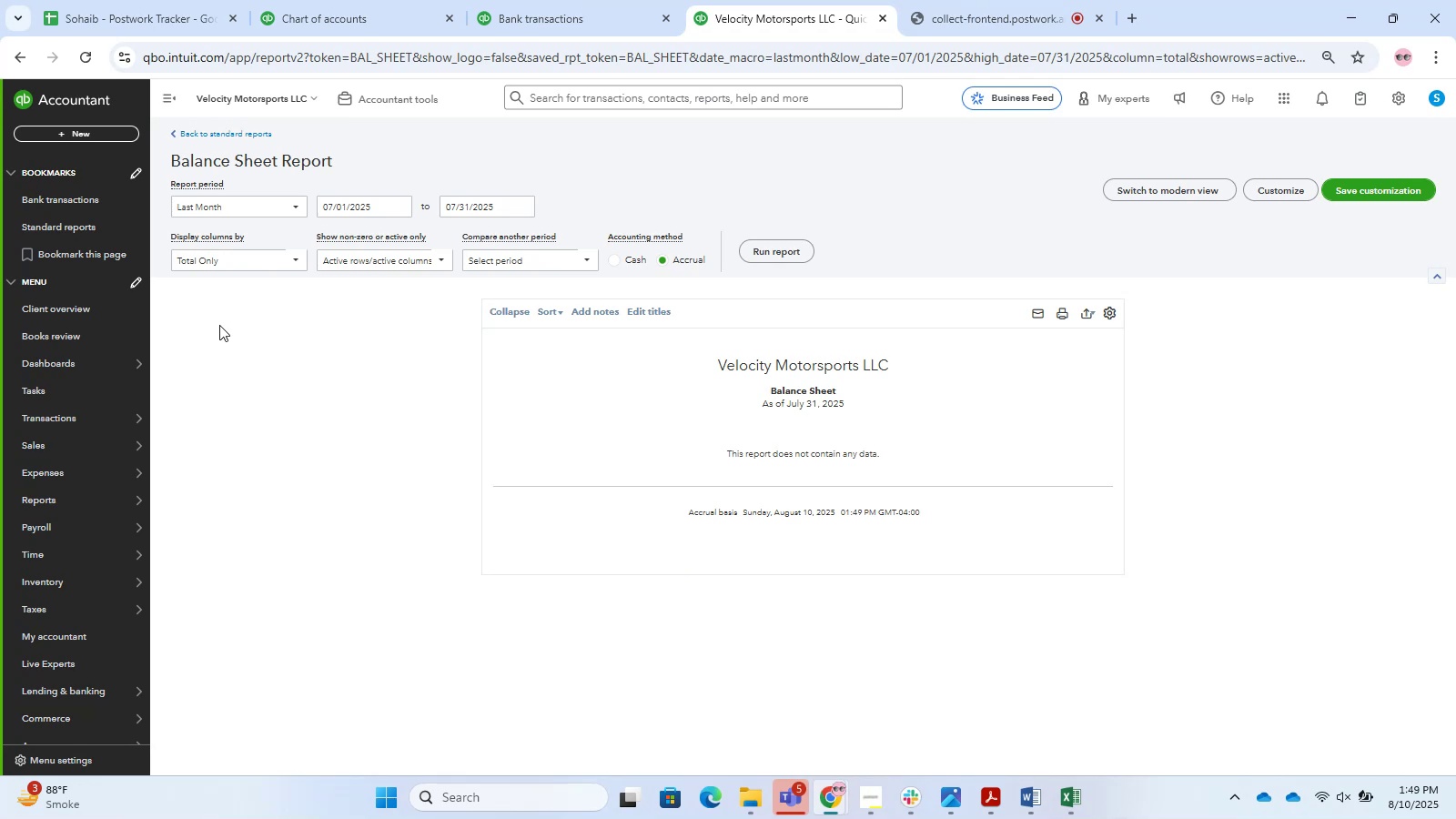 
left_click([287, 200])
 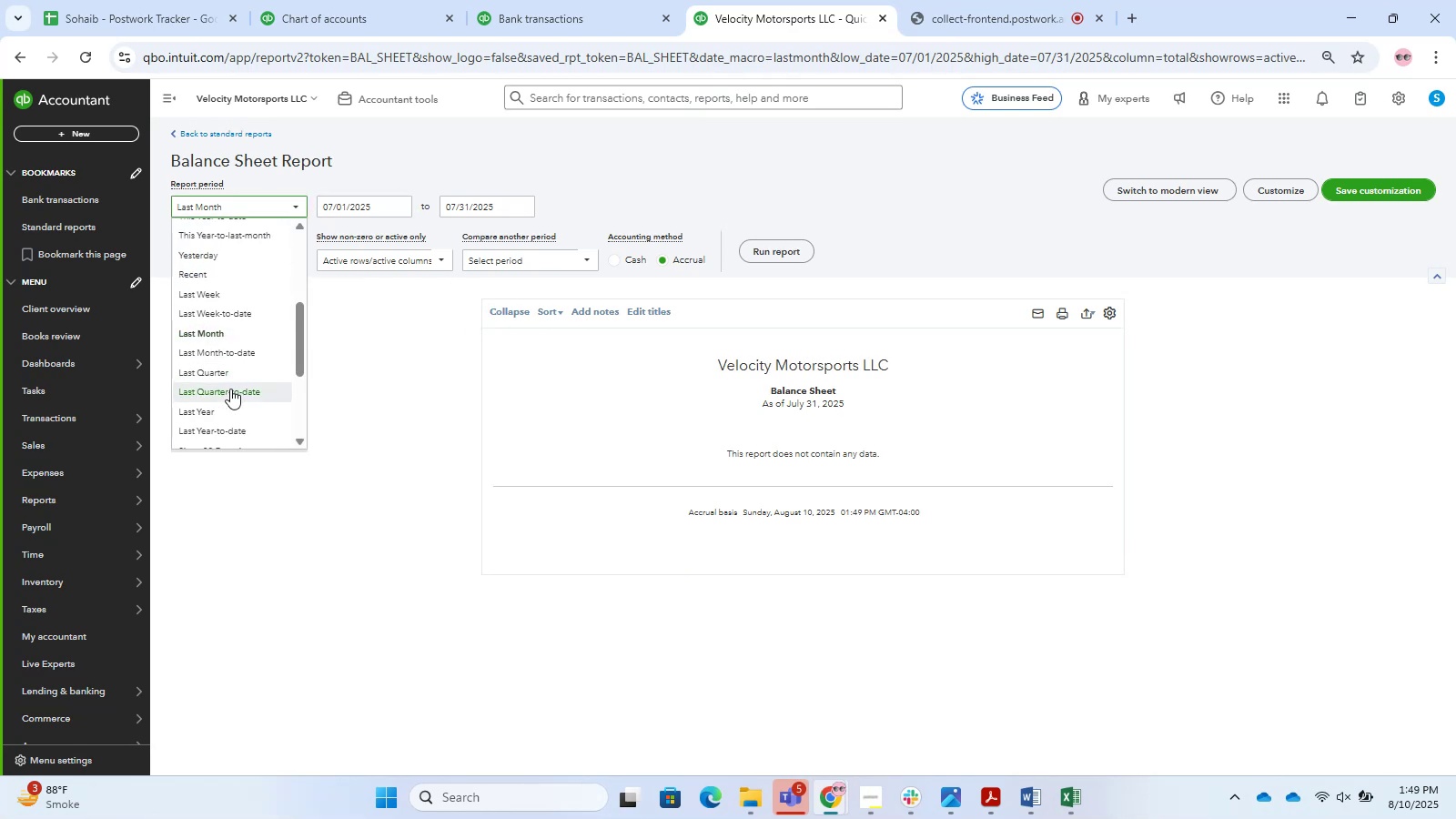 
left_click([227, 404])
 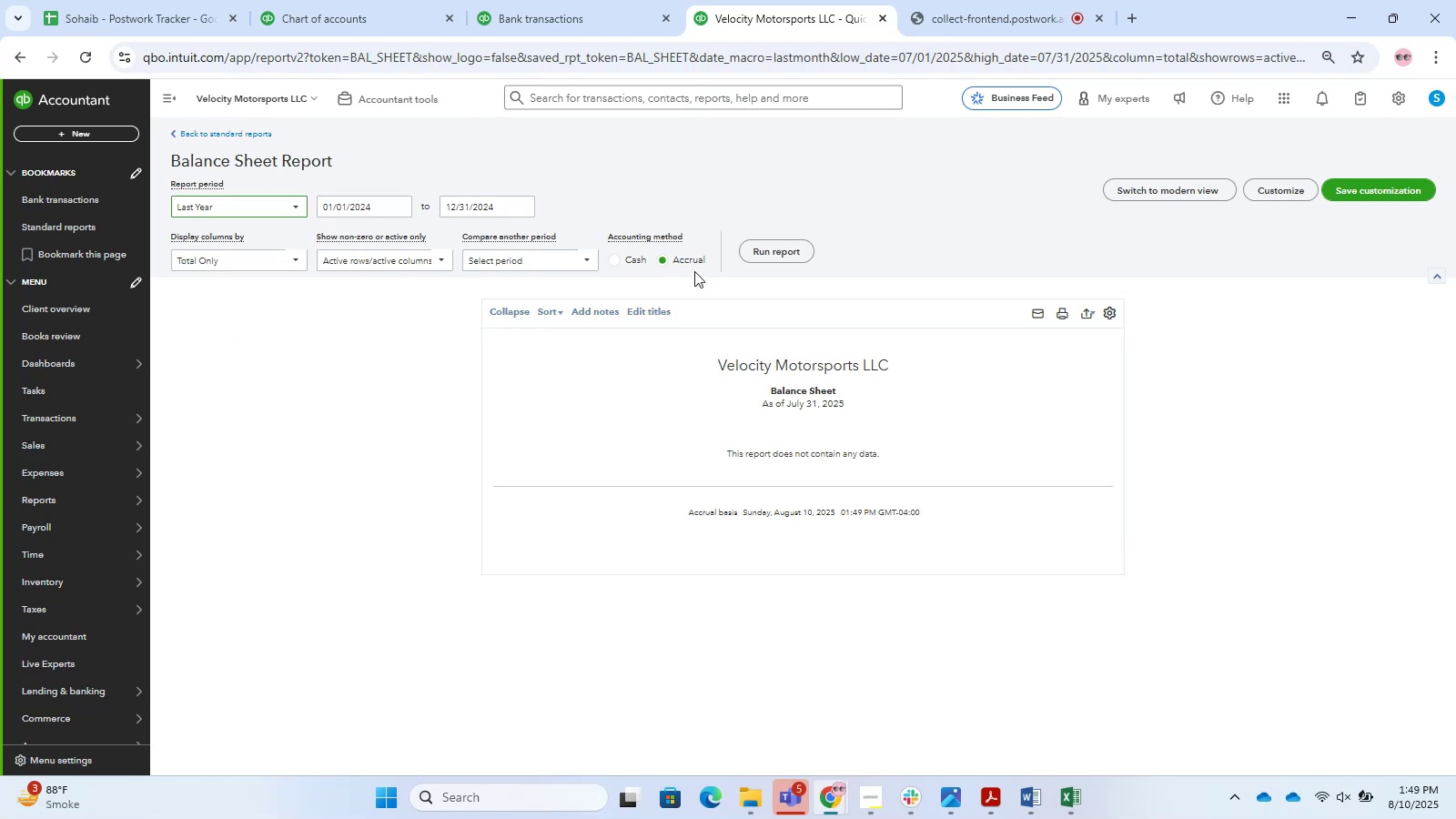 
left_click([764, 255])
 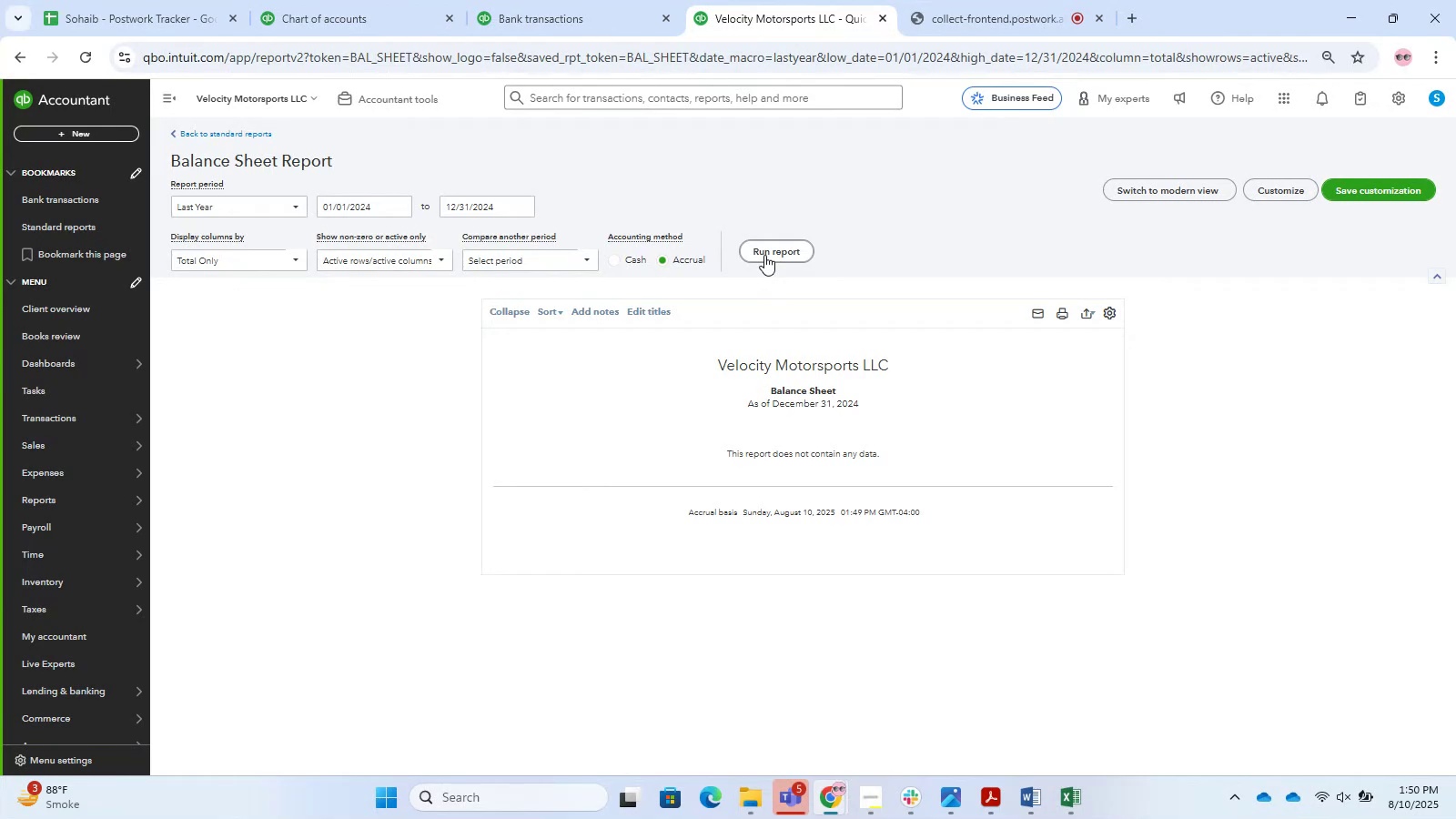 
wait(71.02)
 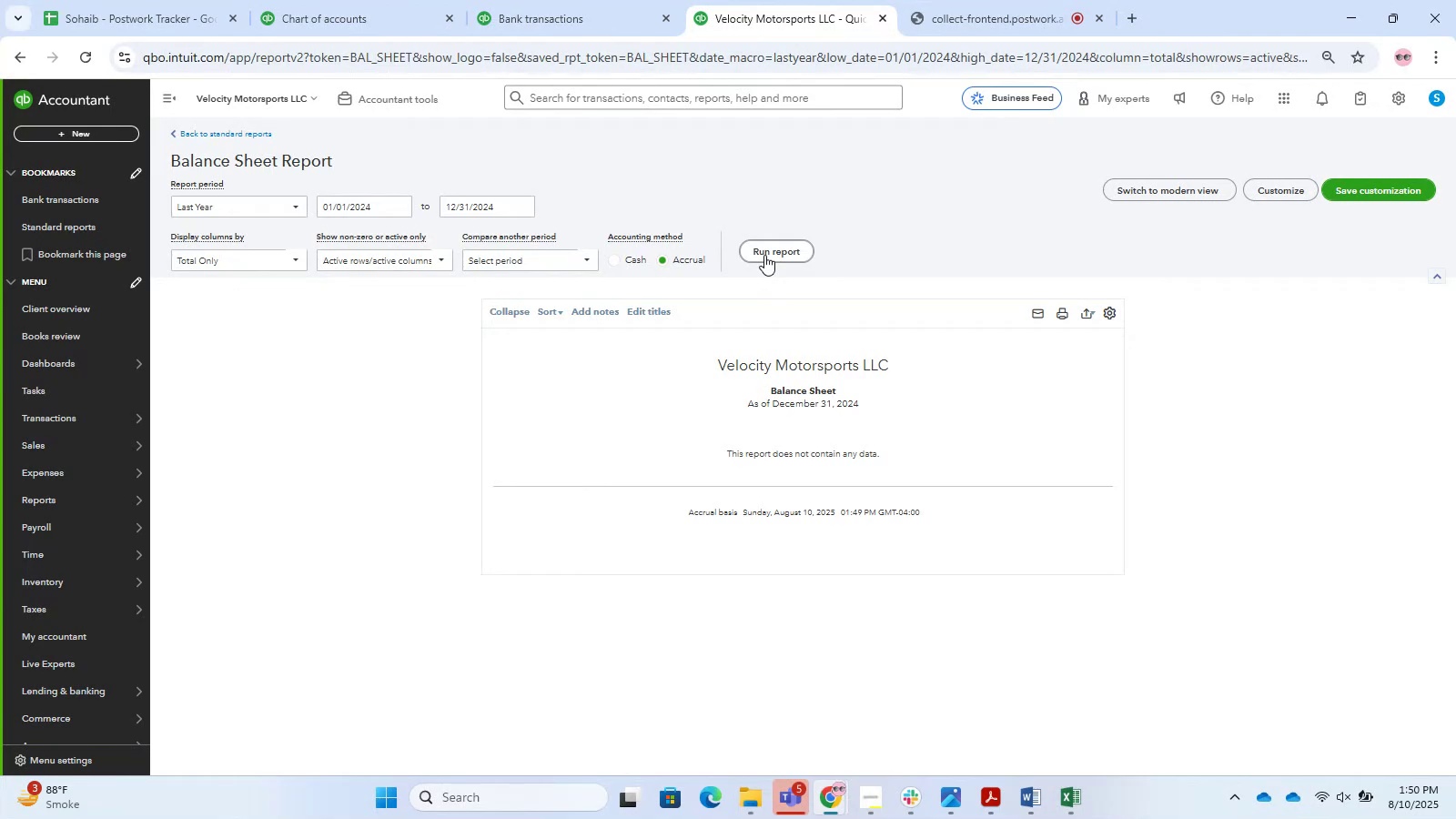 
left_click([352, 0])
 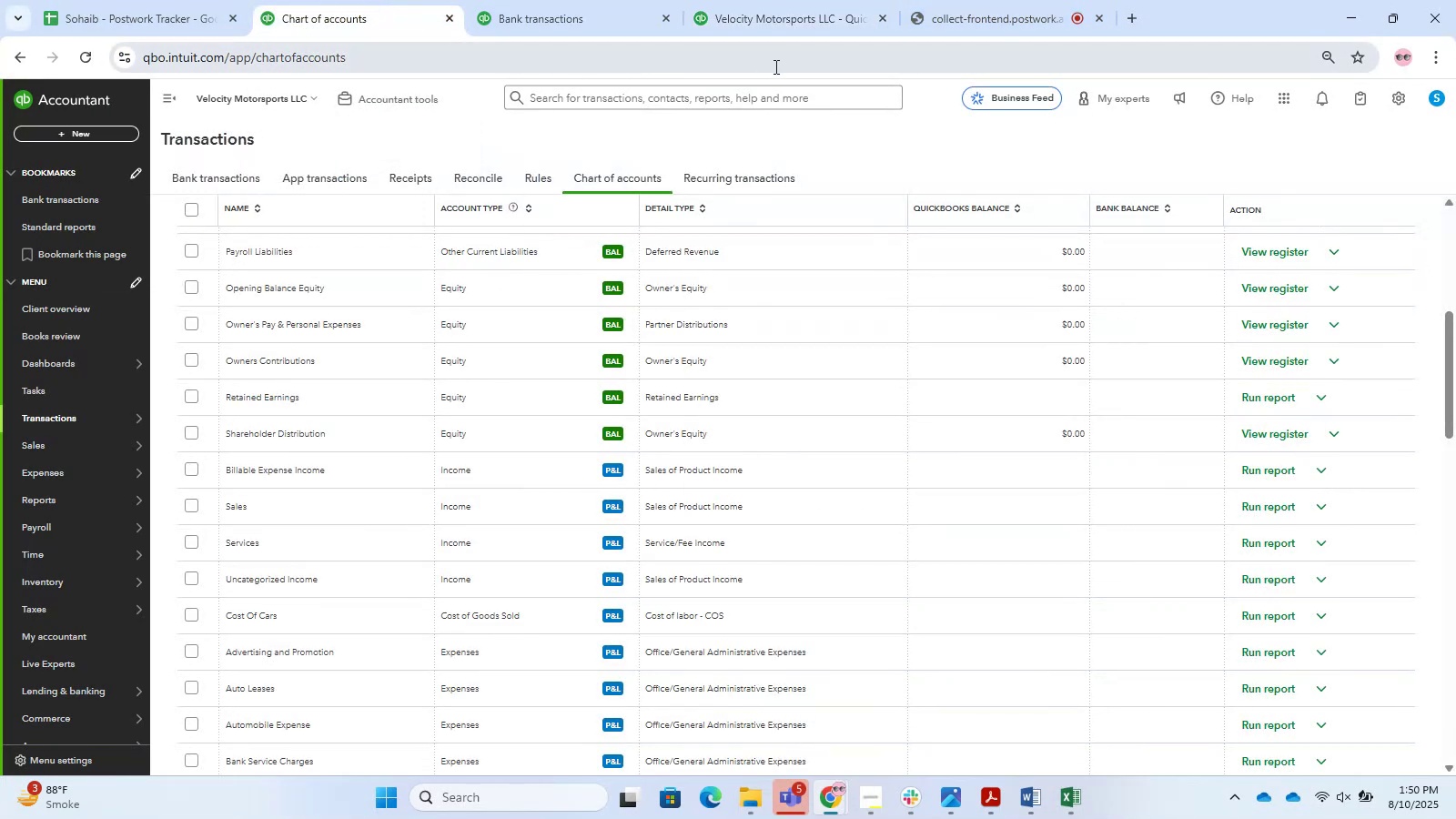 
left_click([556, 0])
 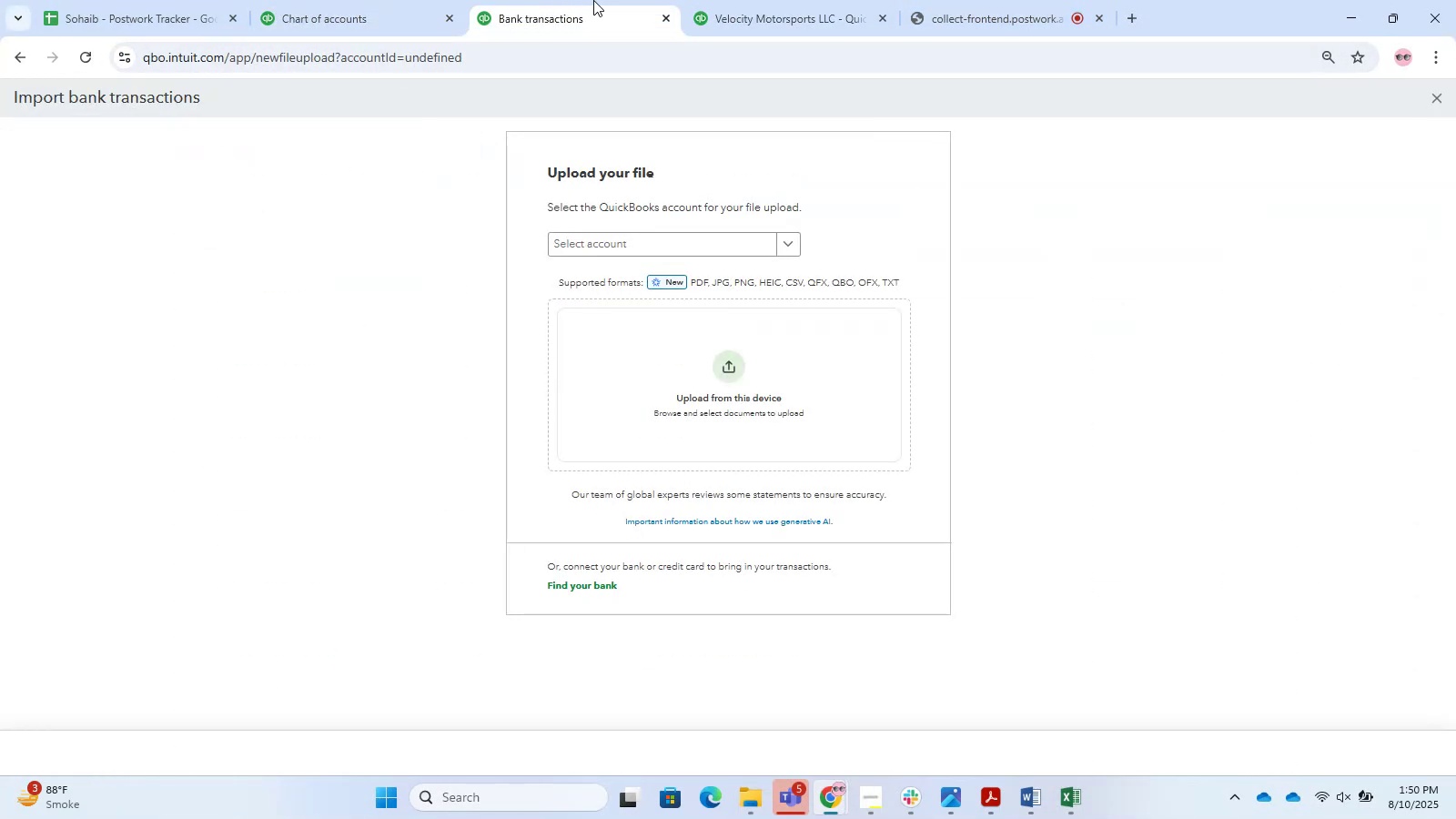 
left_click([767, 0])
 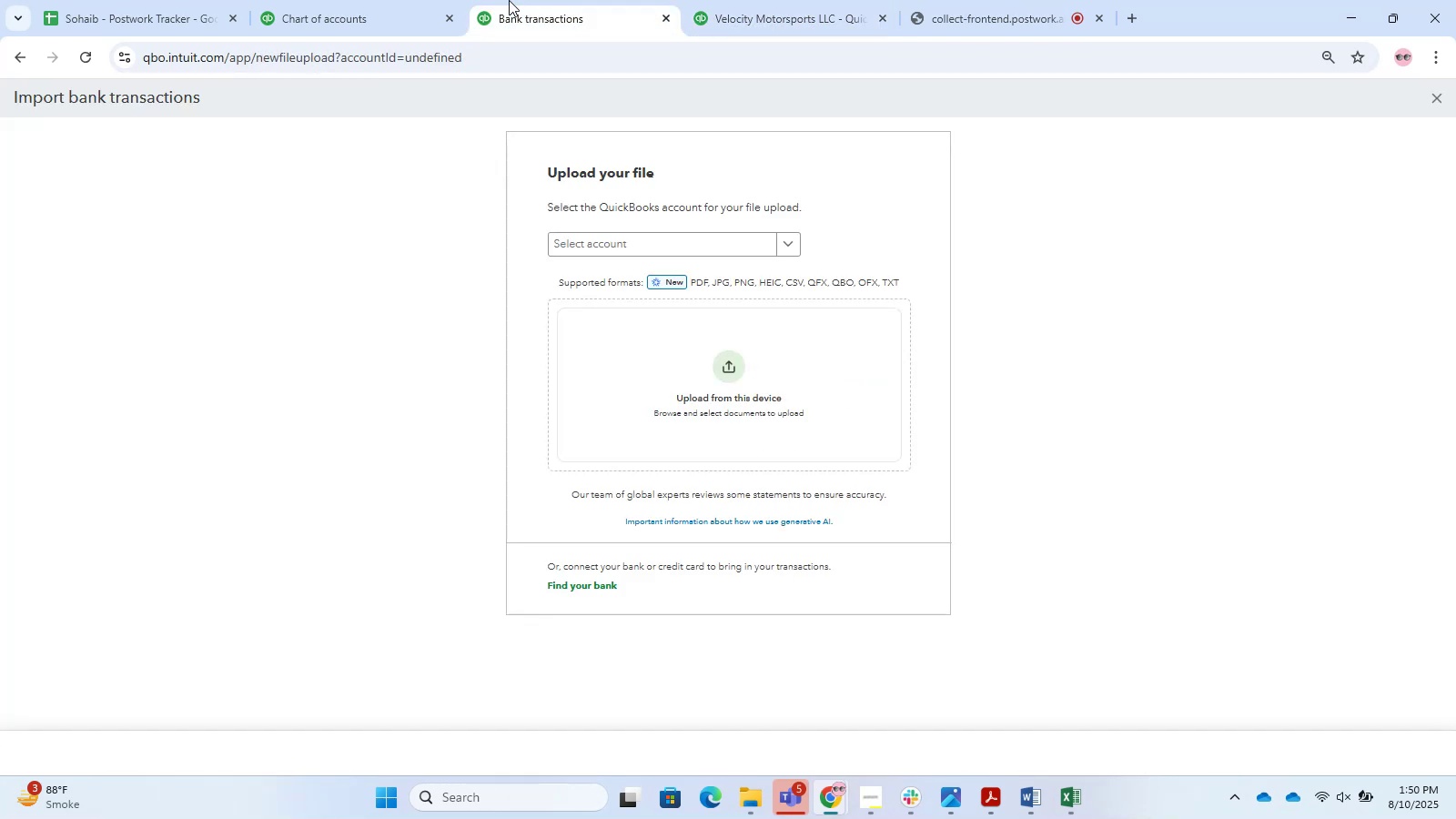 
double_click([387, 0])
 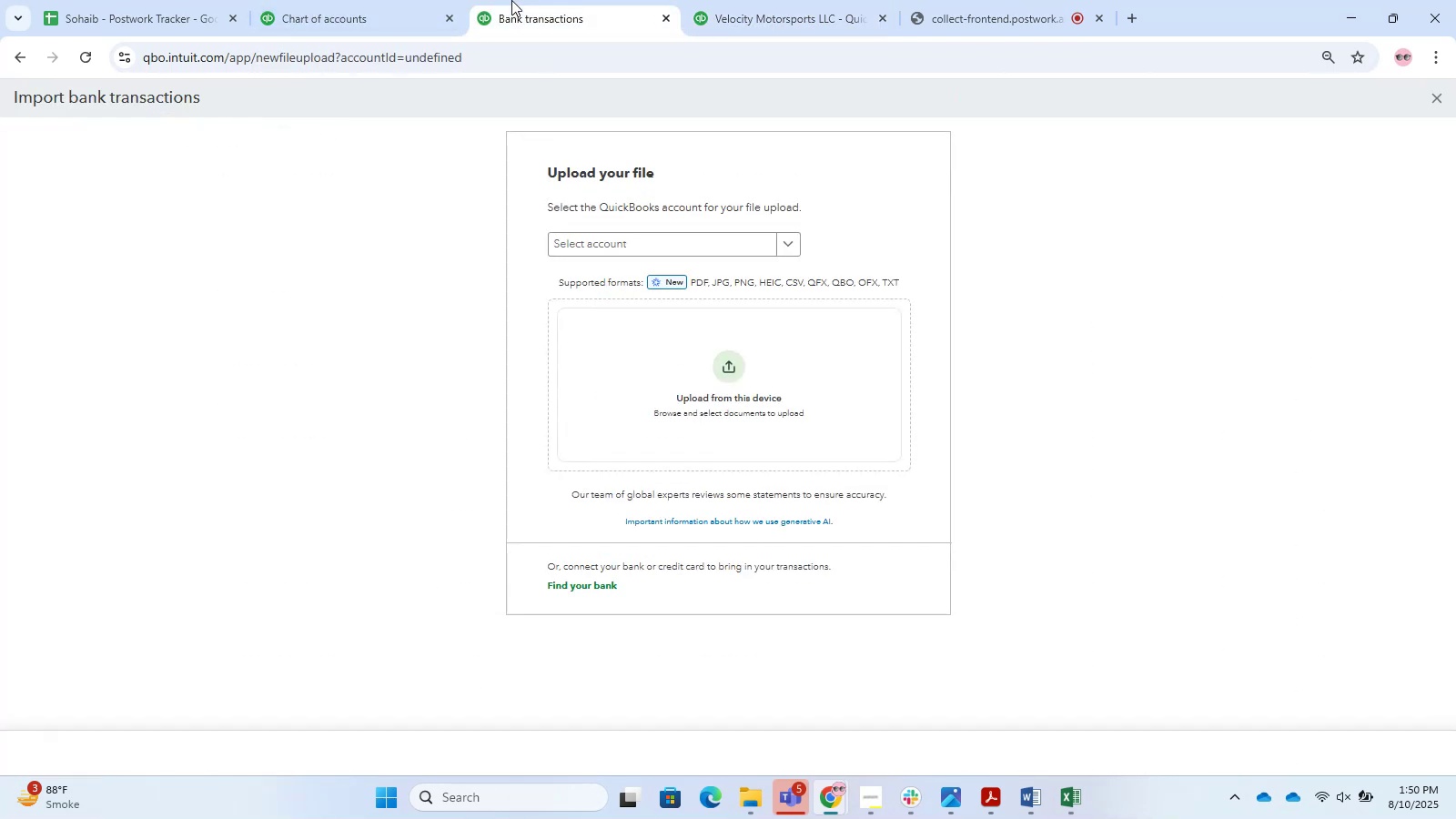 
left_click_drag(start_coordinate=[738, 0], to_coordinate=[771, 0])
 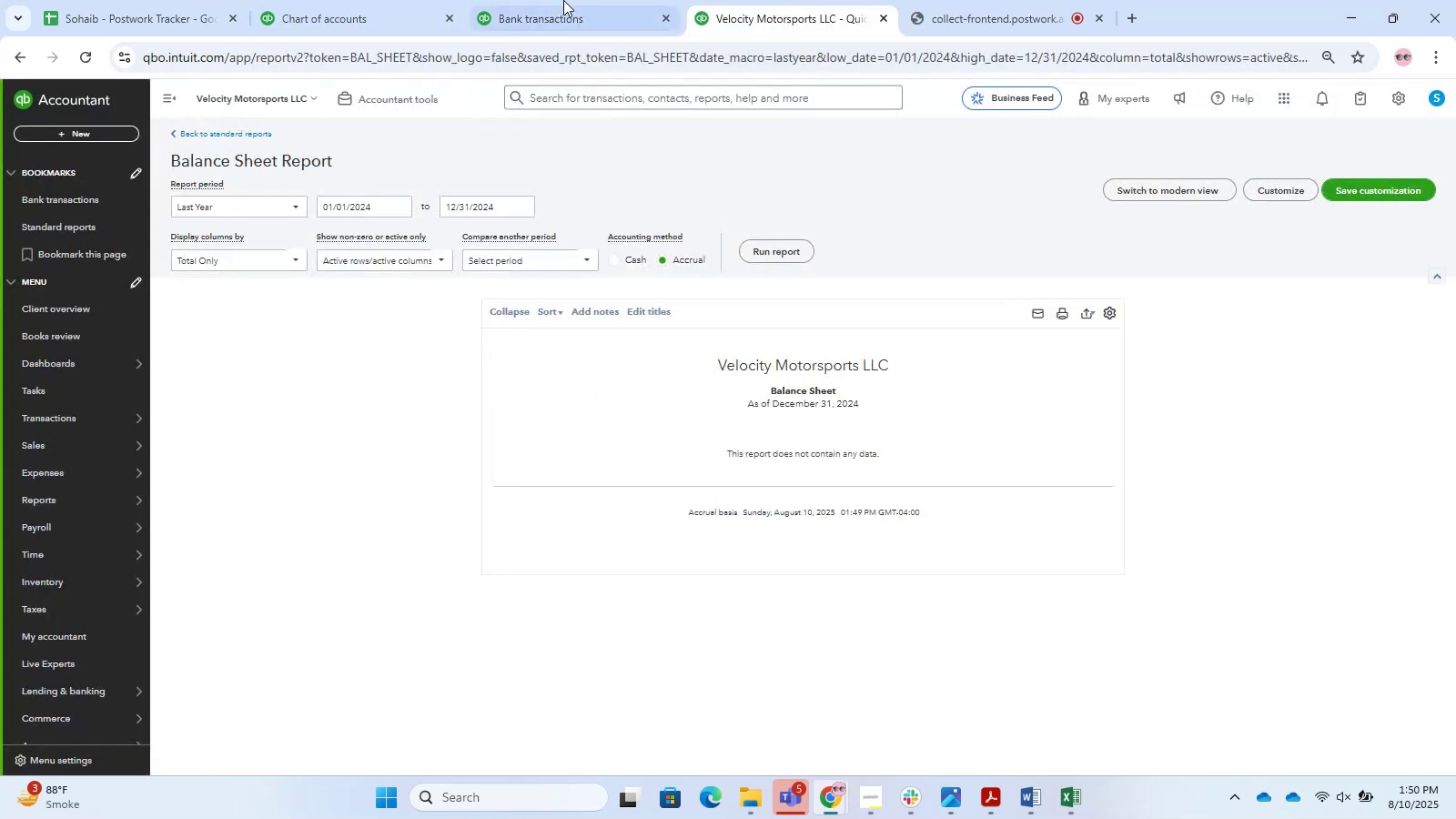 
triple_click([486, 2])
 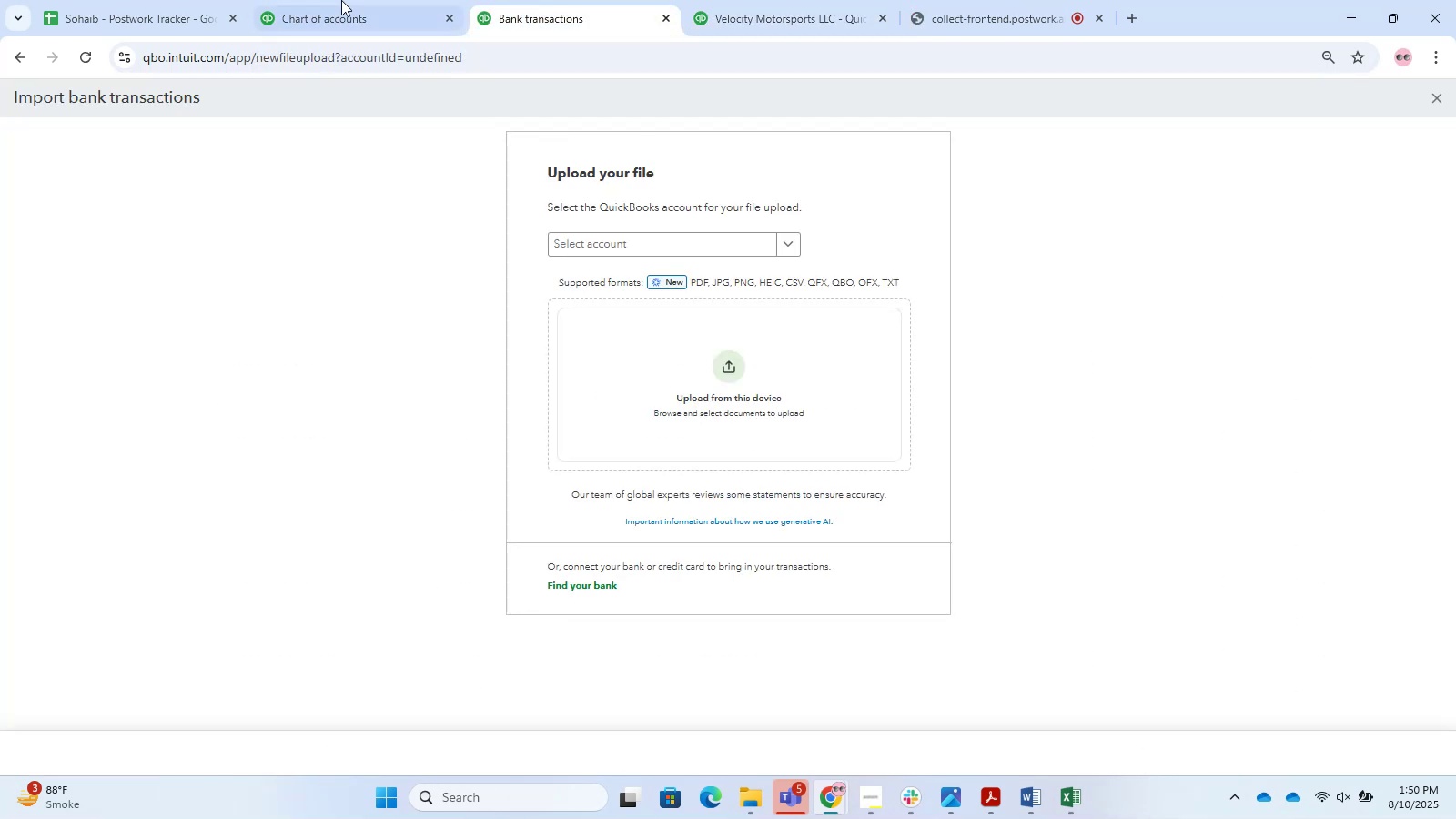 
triple_click([341, 0])
 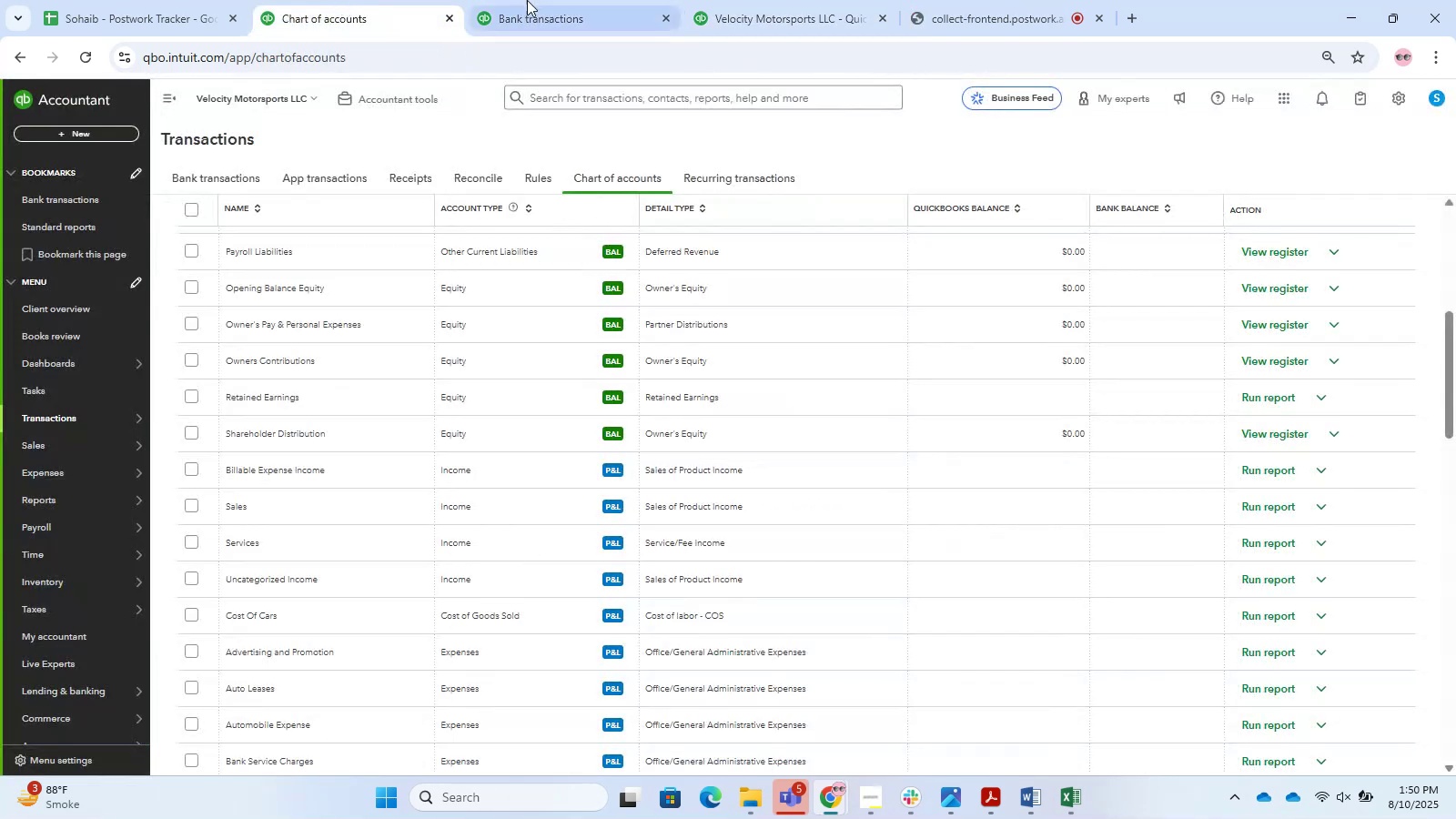 
triple_click([547, 0])
 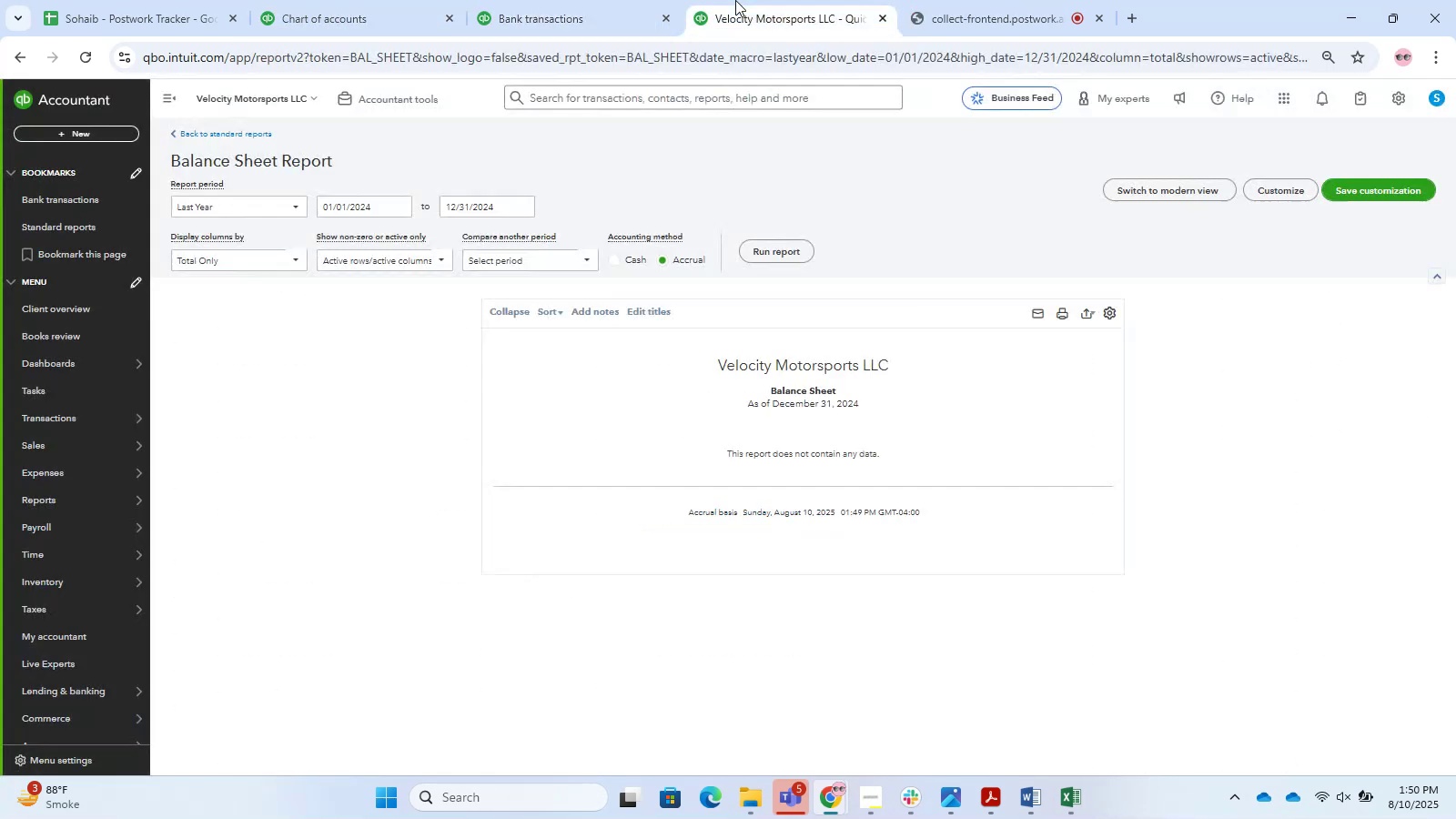 
double_click([524, 0])
 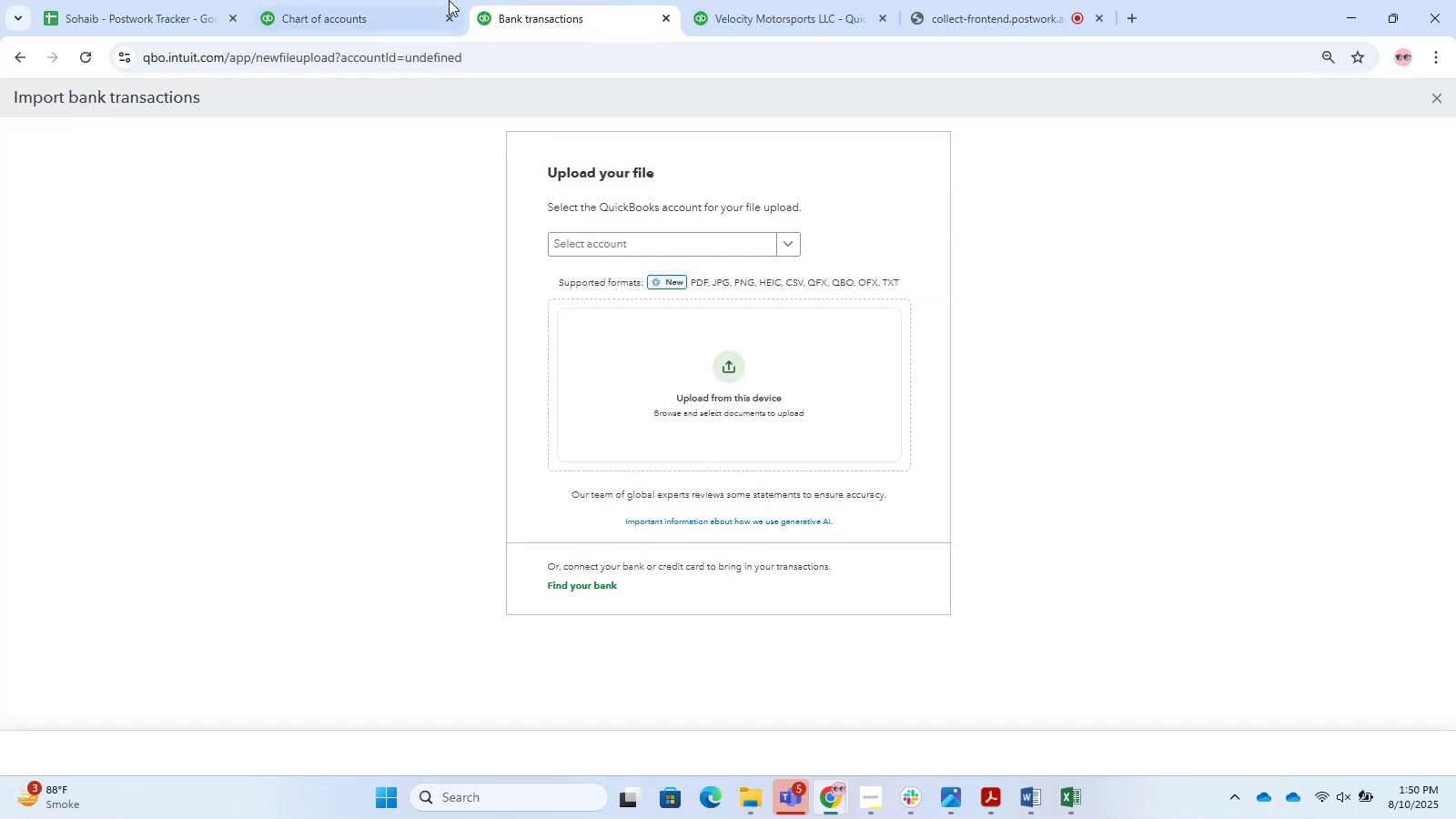 
triple_click([420, 10])
 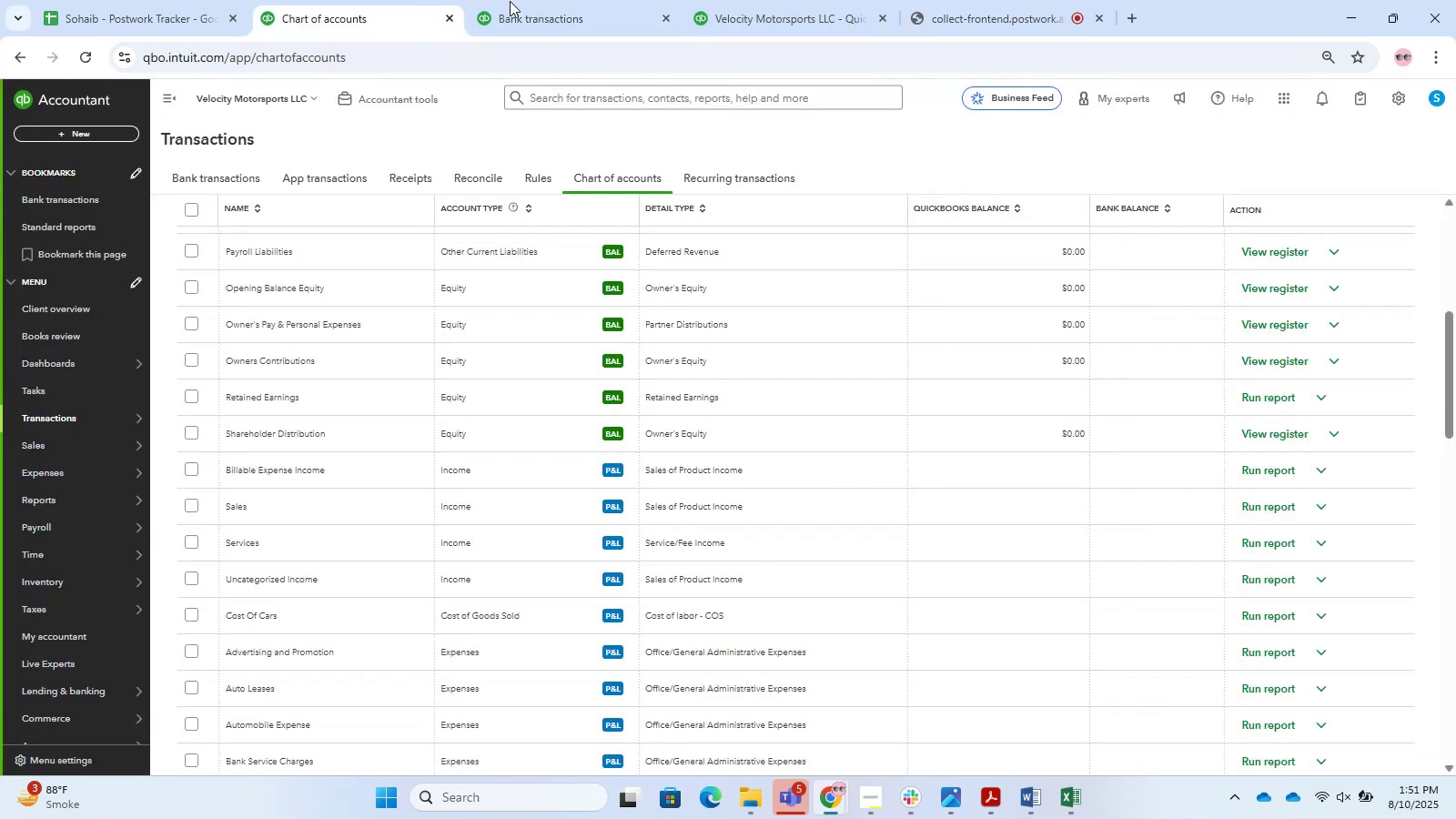 
triple_click([583, 1])
 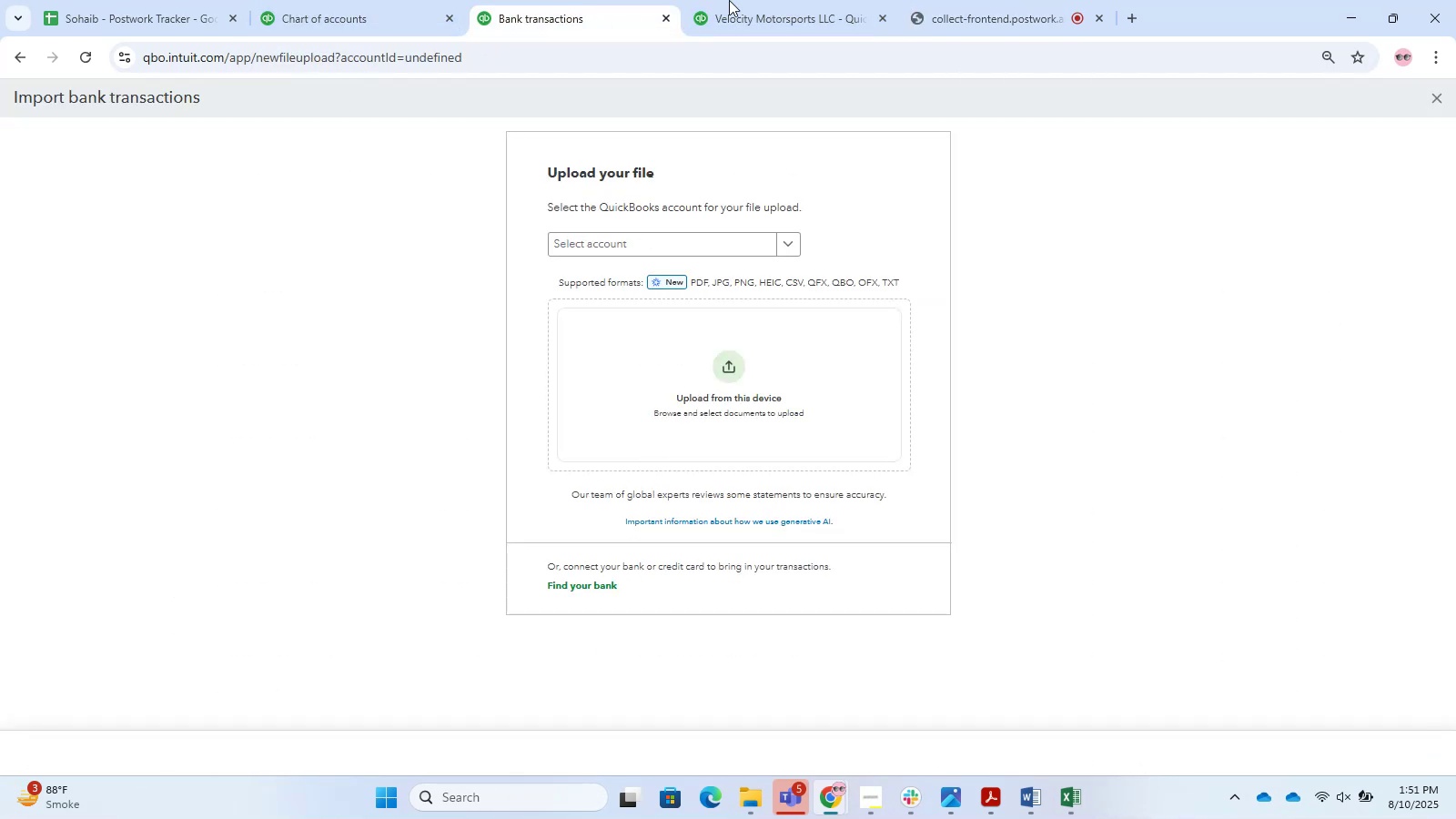 
triple_click([757, 0])
 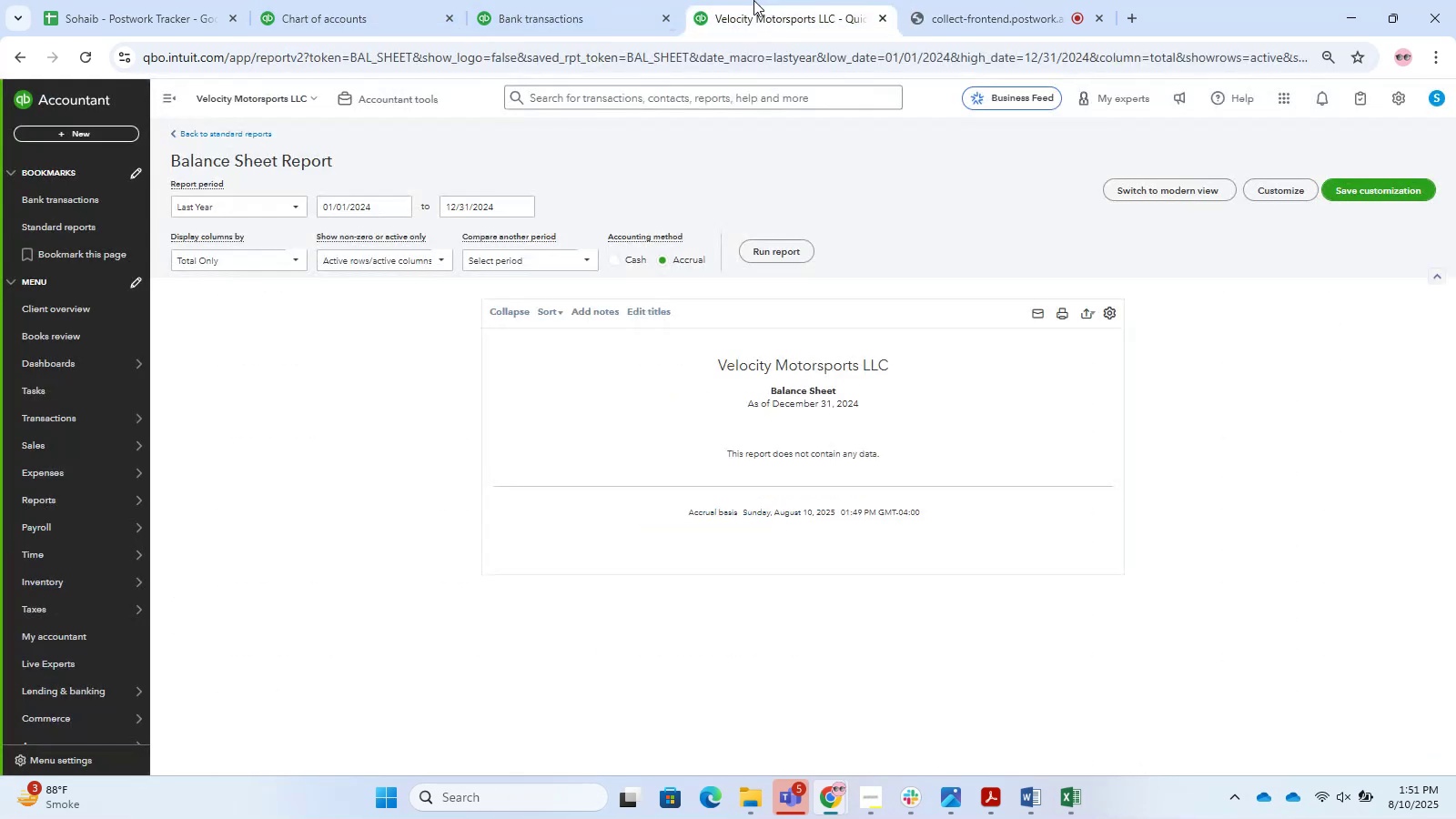 
left_click_drag(start_coordinate=[503, 17], to_coordinate=[468, 17])
 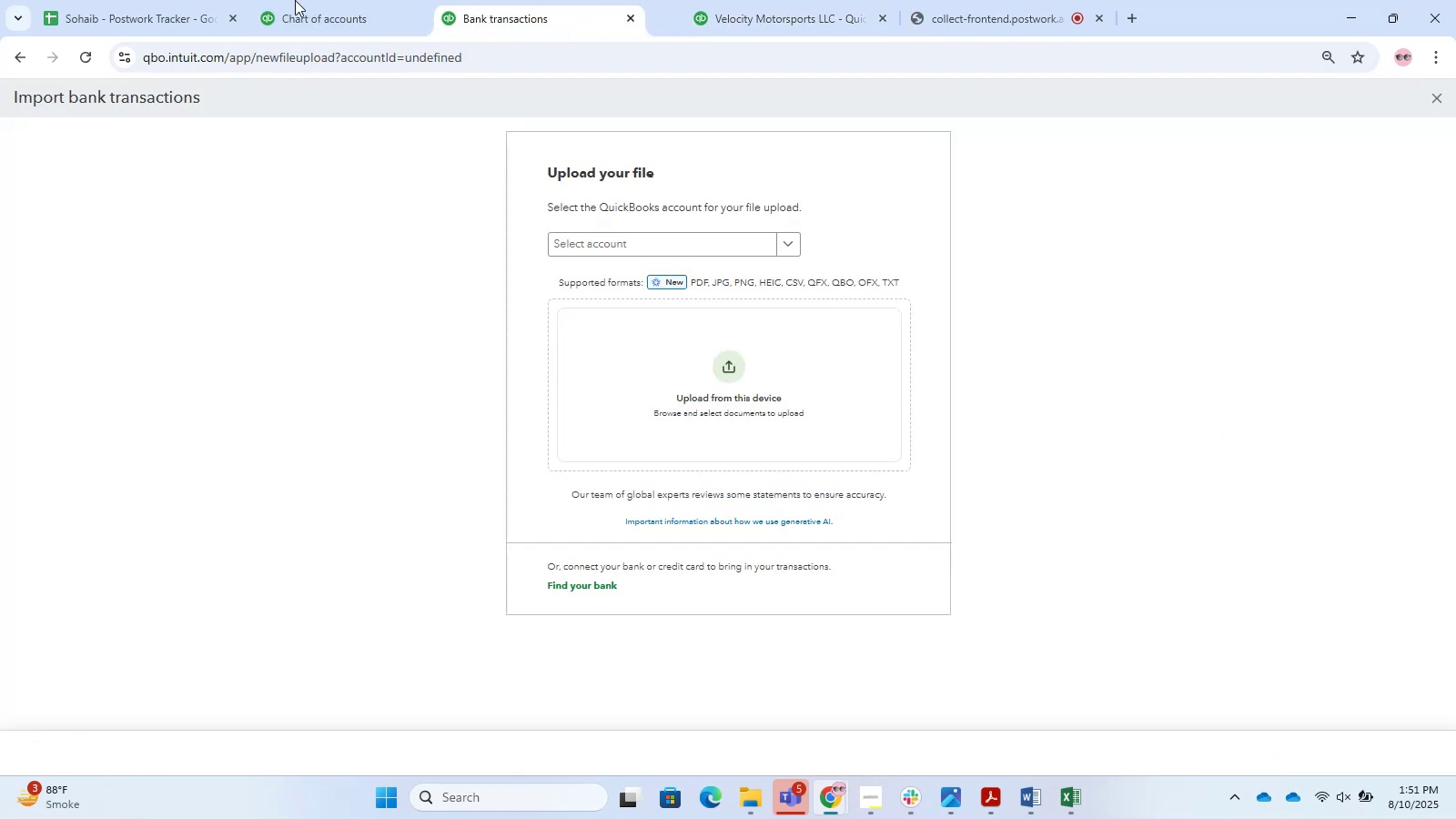 
triple_click([283, 0])
 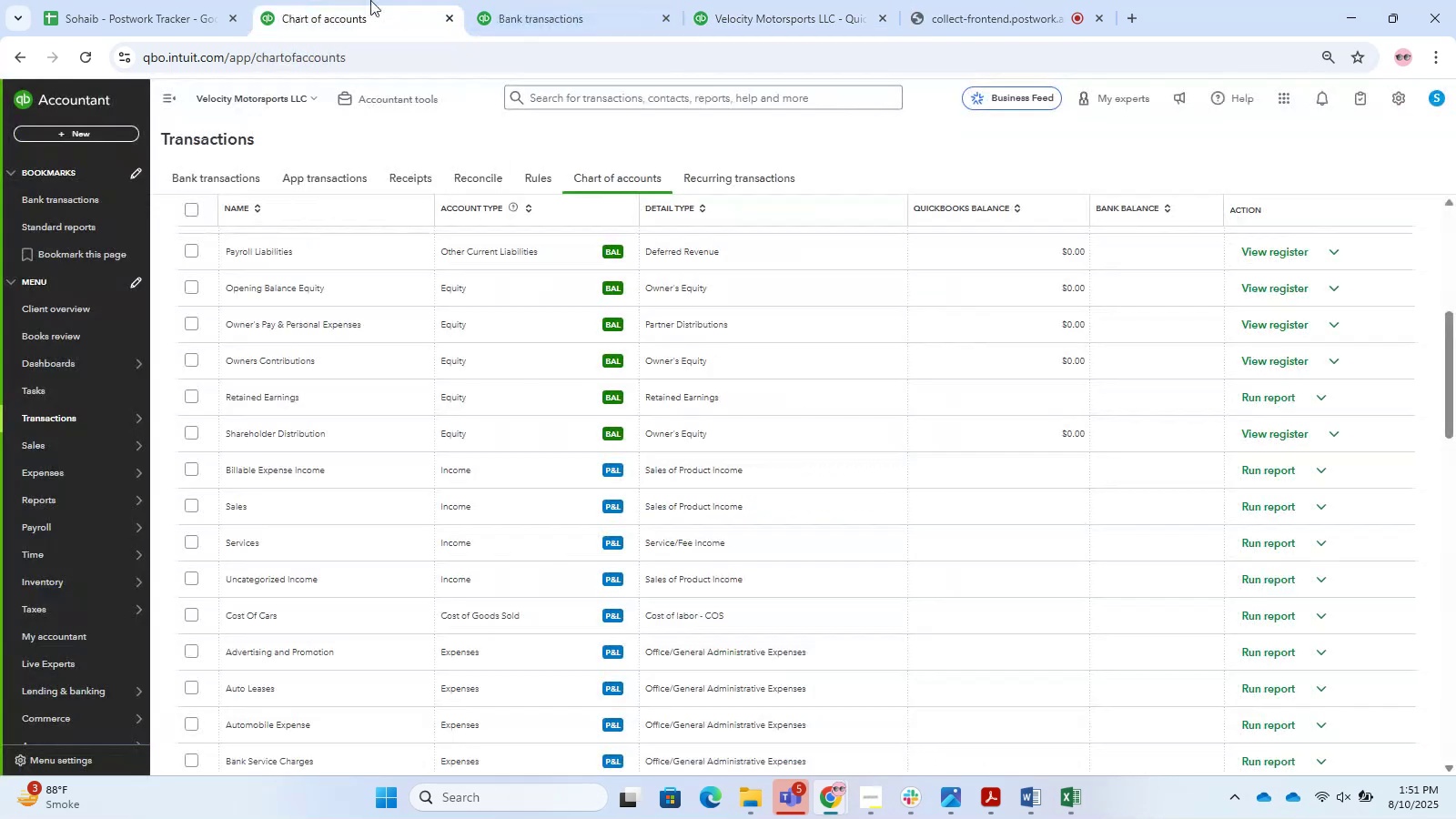 
triple_click([646, 0])
 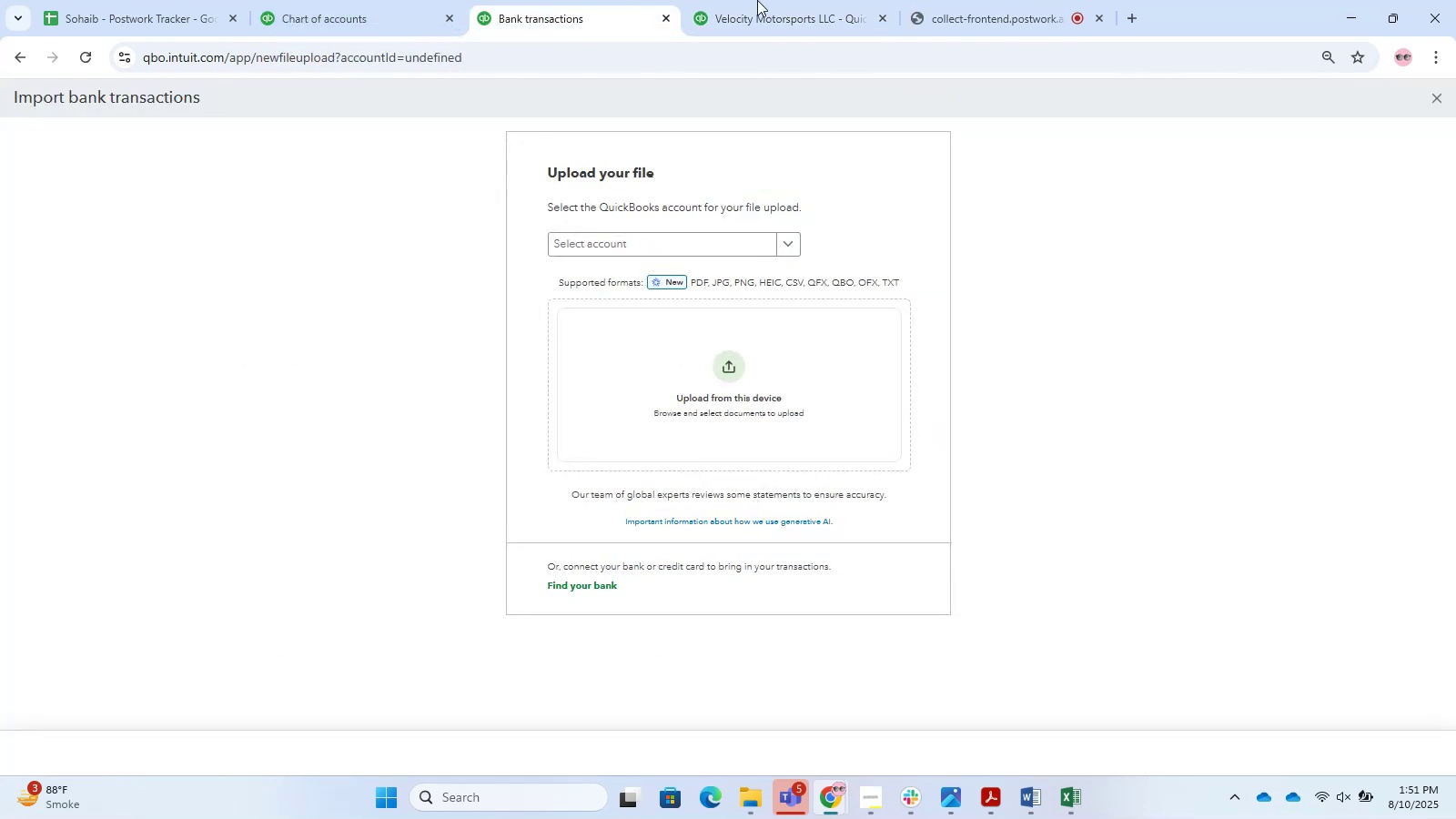 
triple_click([772, 0])
 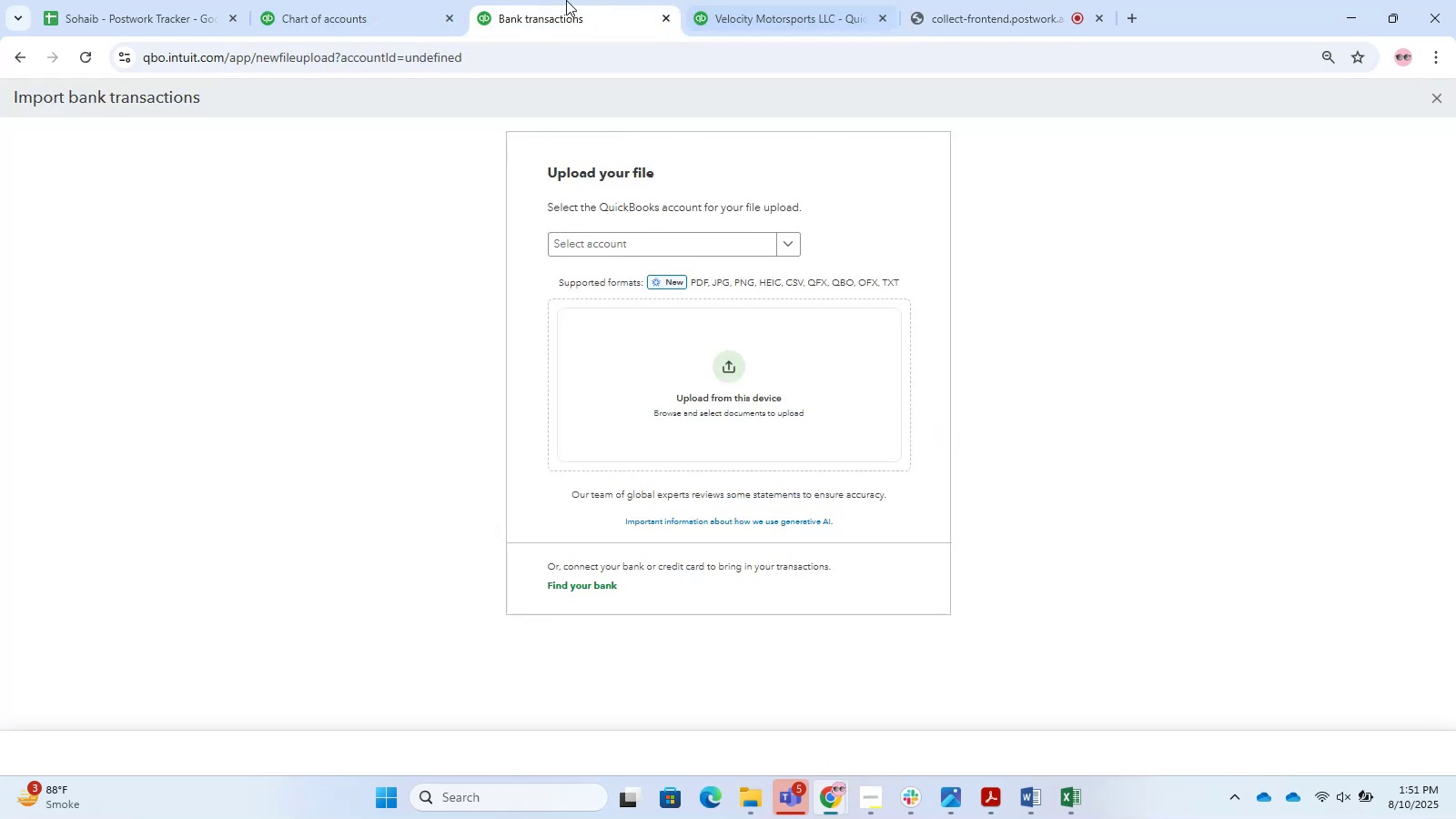 
triple_click([317, 0])
 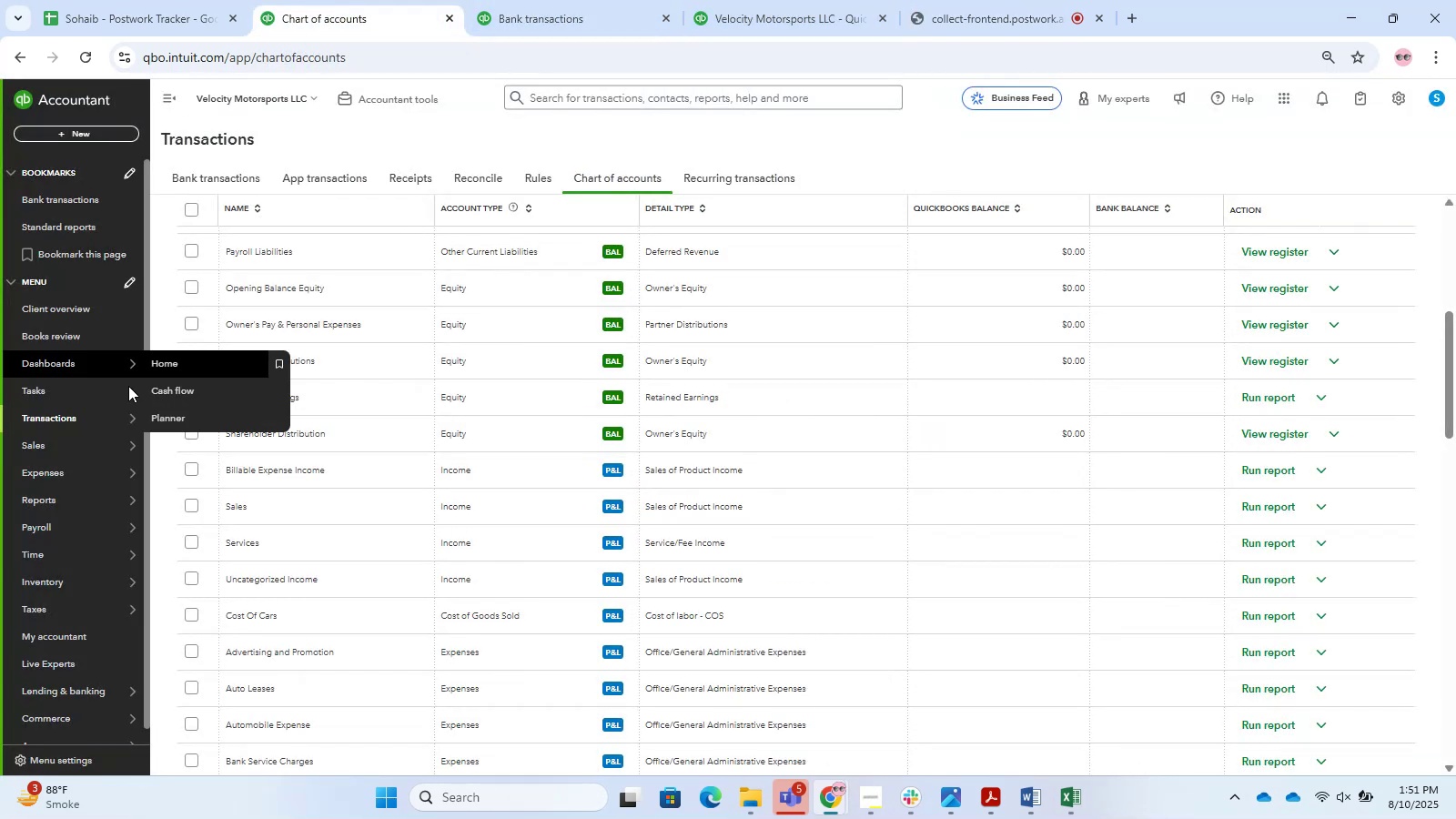 
mouse_move([62, 437])
 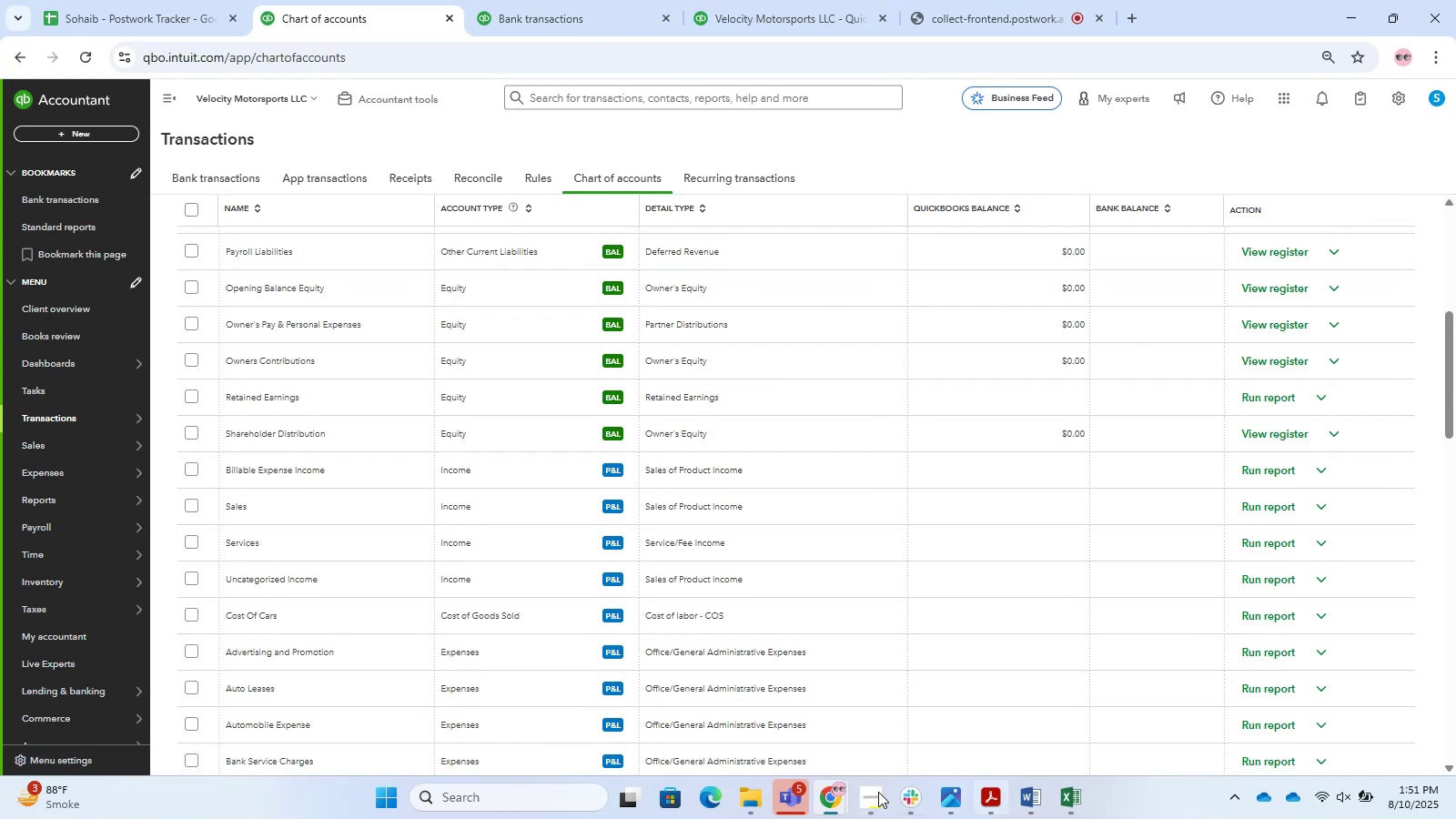 
left_click([827, 809])
 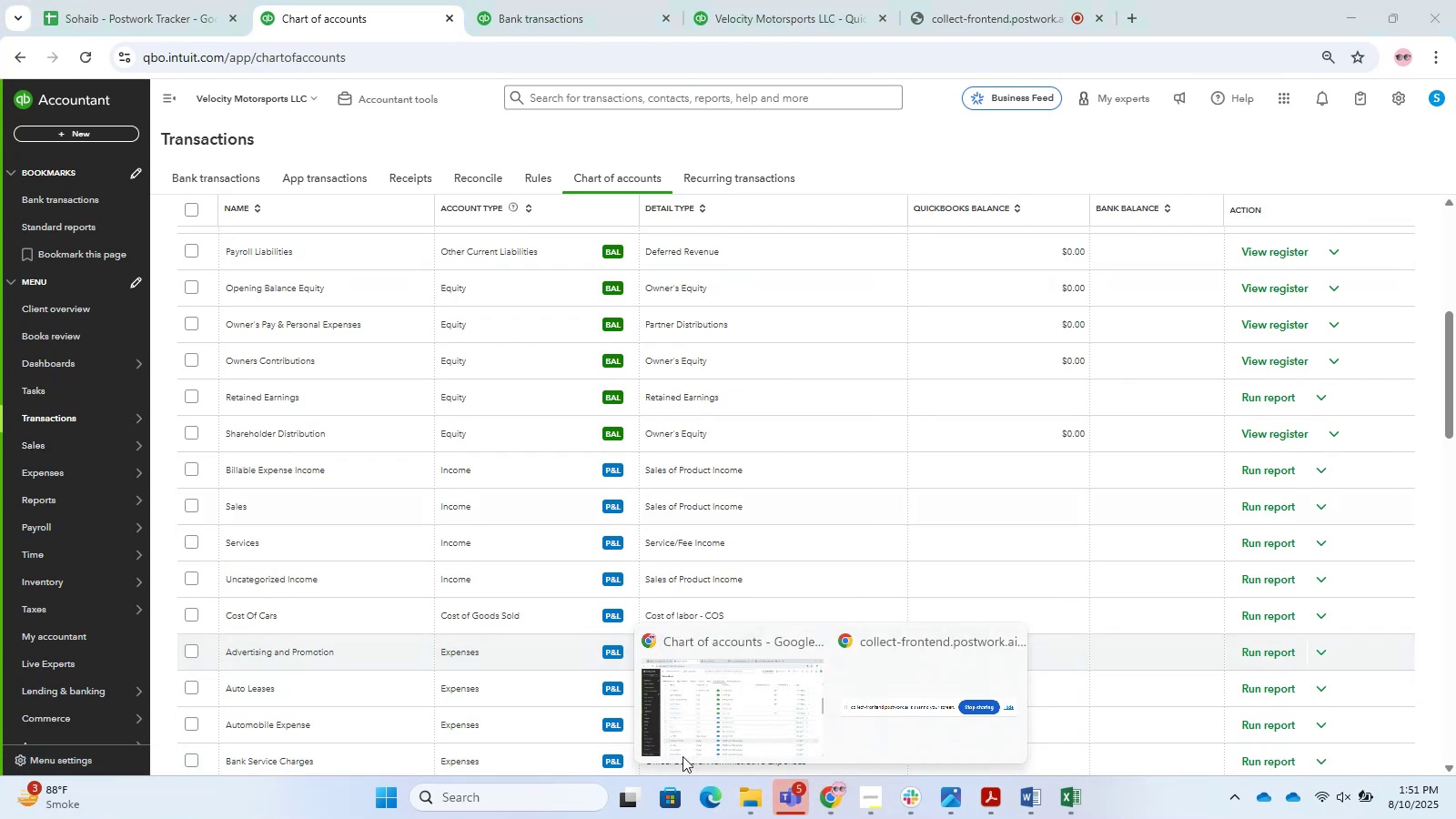 
left_click([787, 700])
 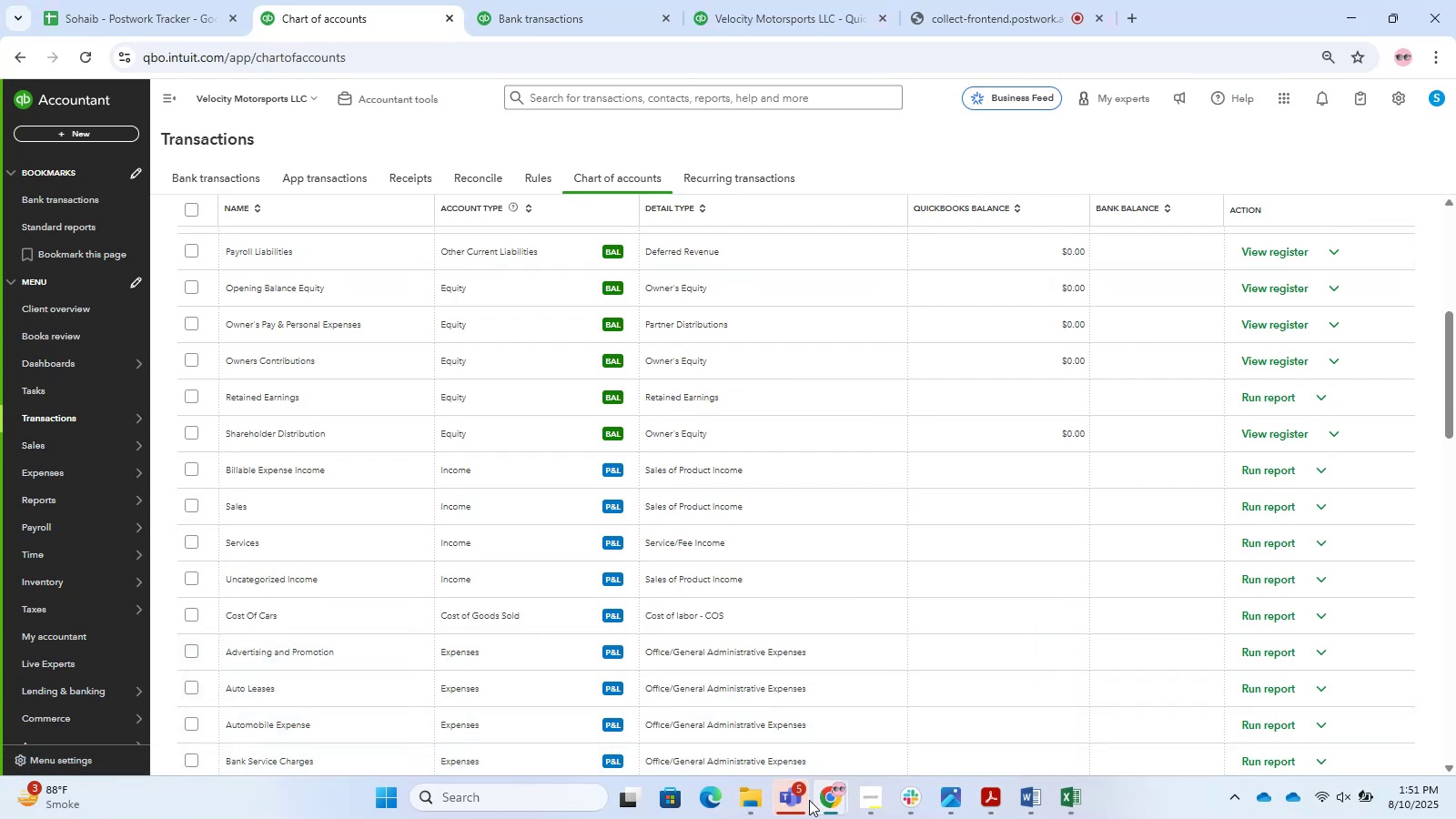 
left_click([751, 795])
 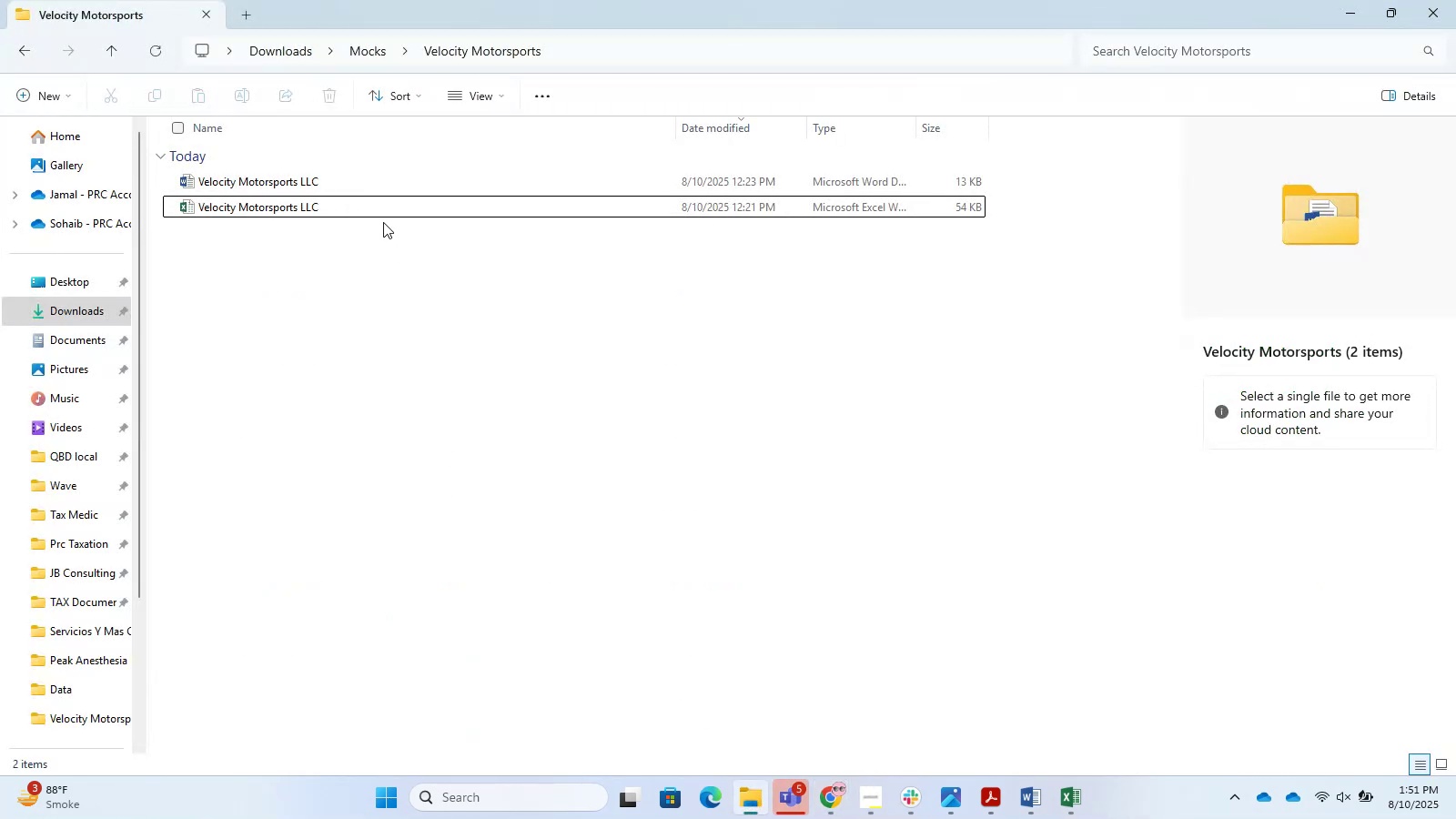 
double_click([339, 208])
 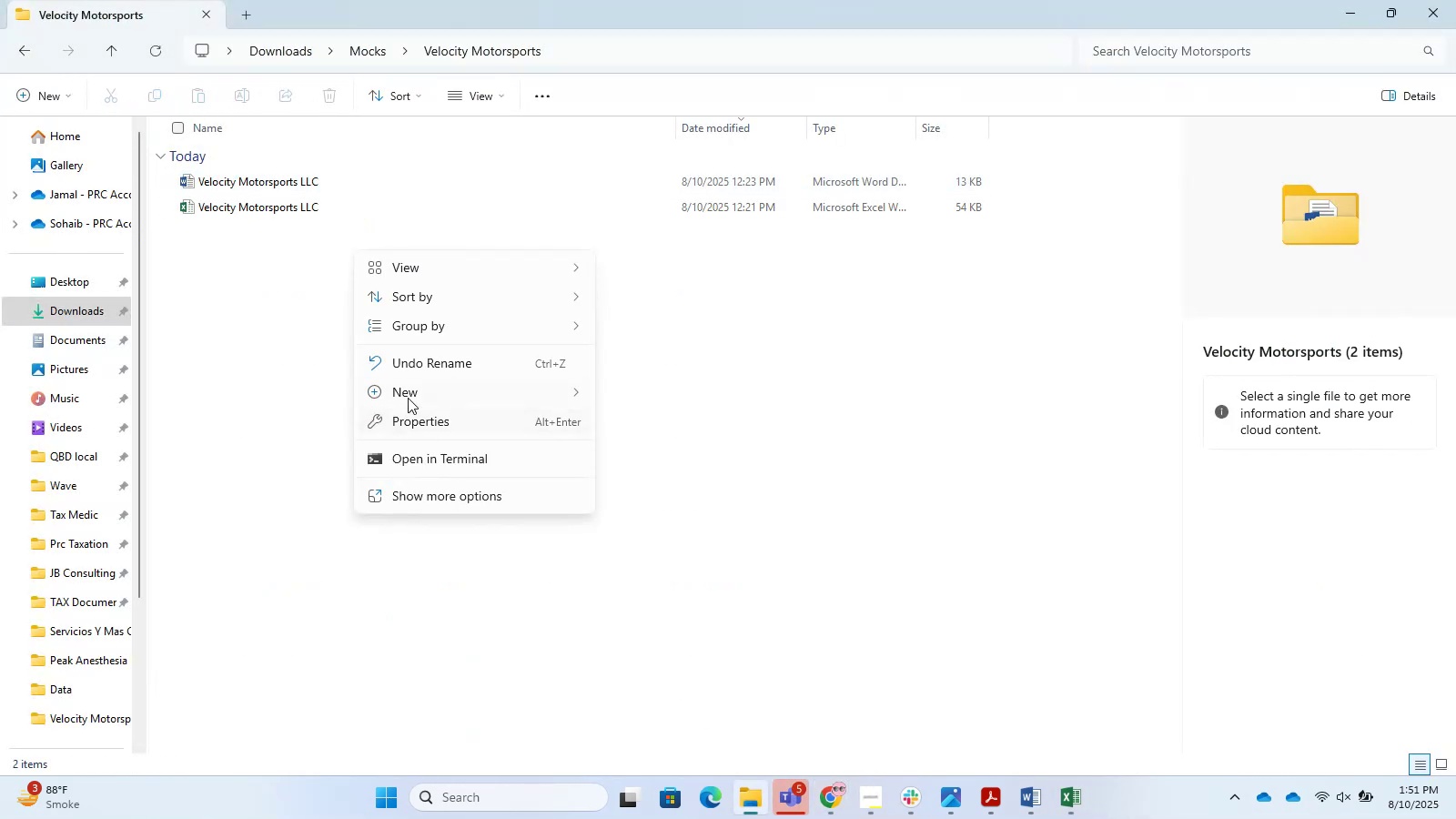 
double_click([657, 398])
 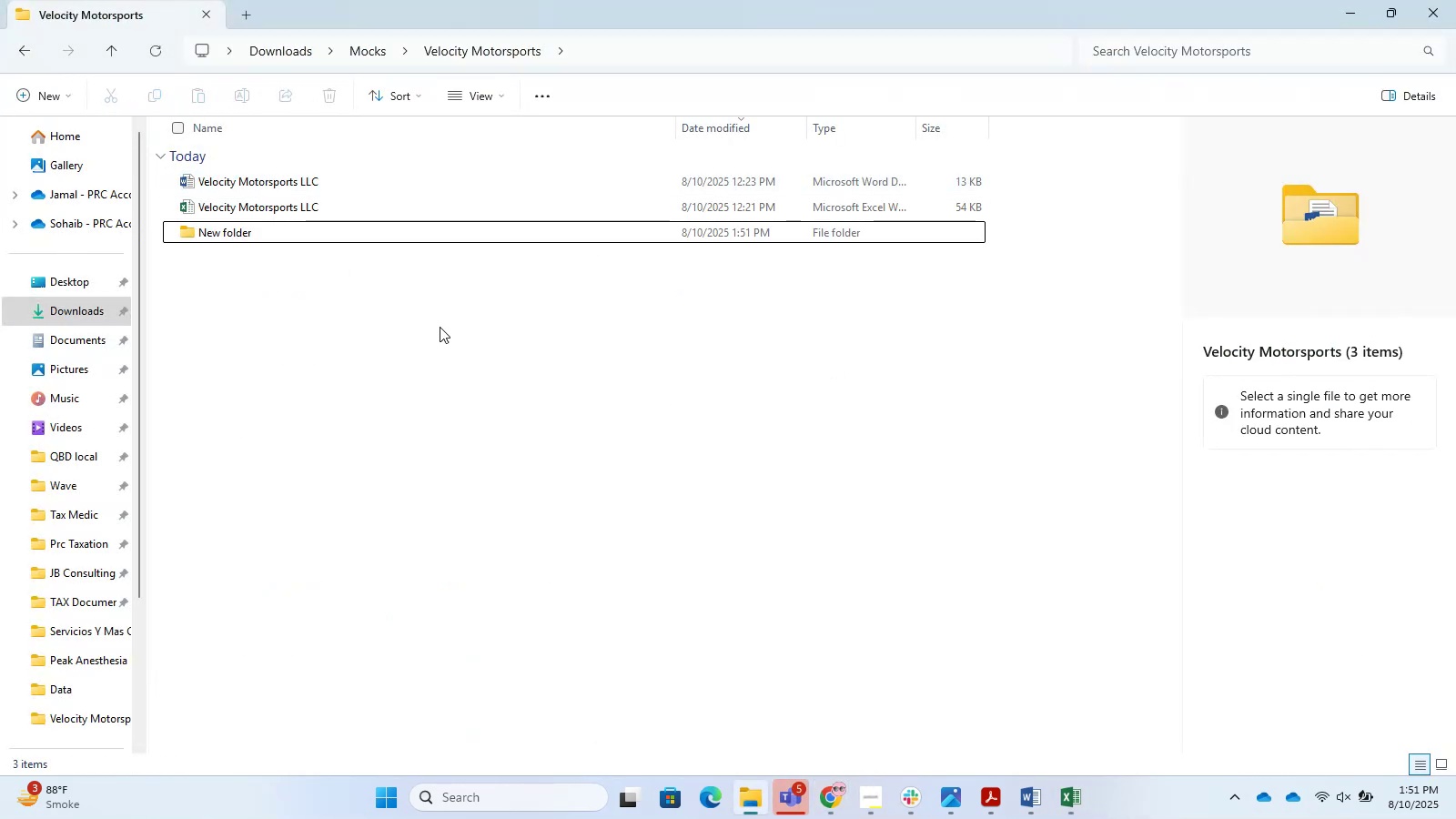 
left_click([308, 228])
 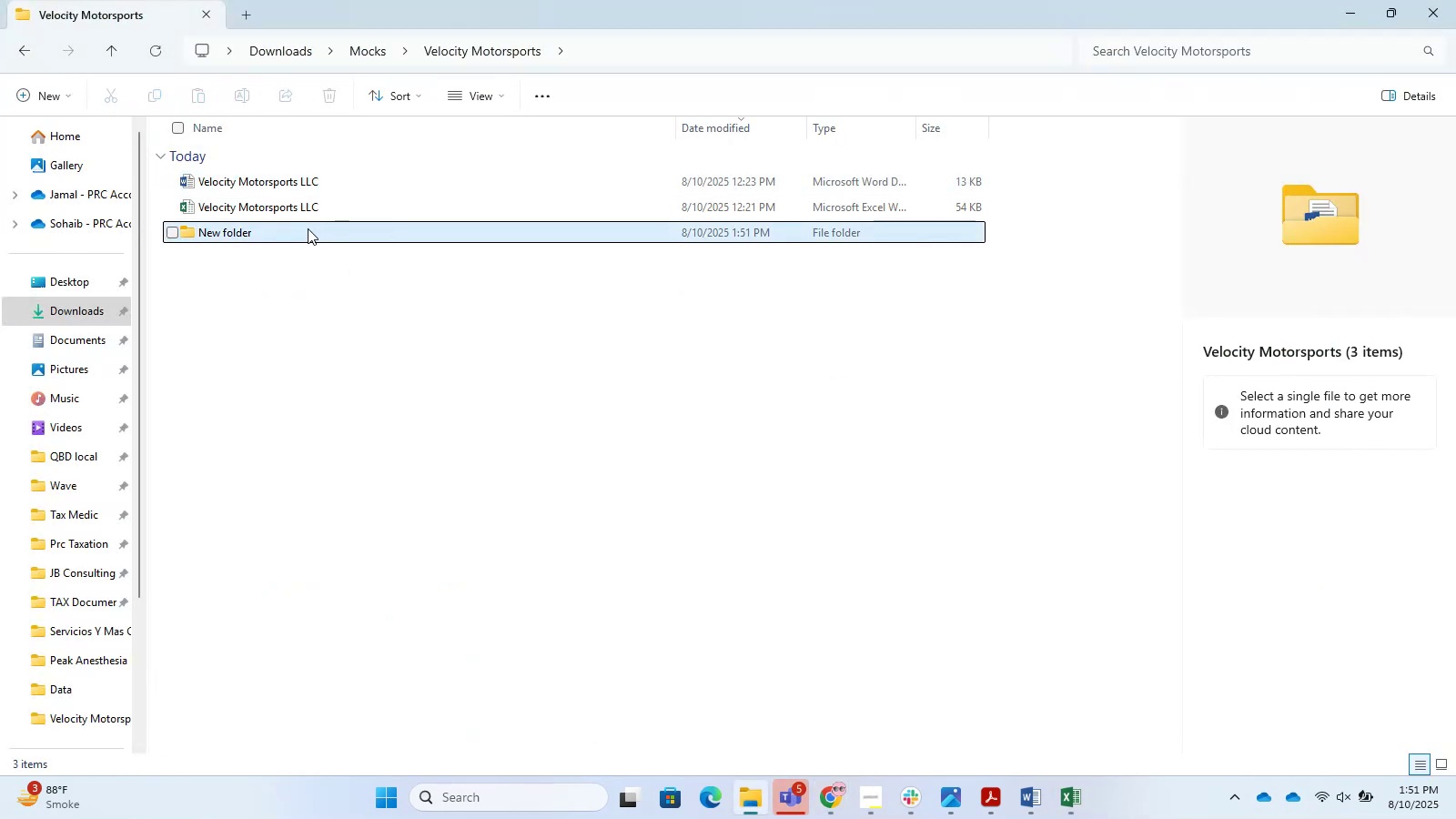 
key(Delete)
 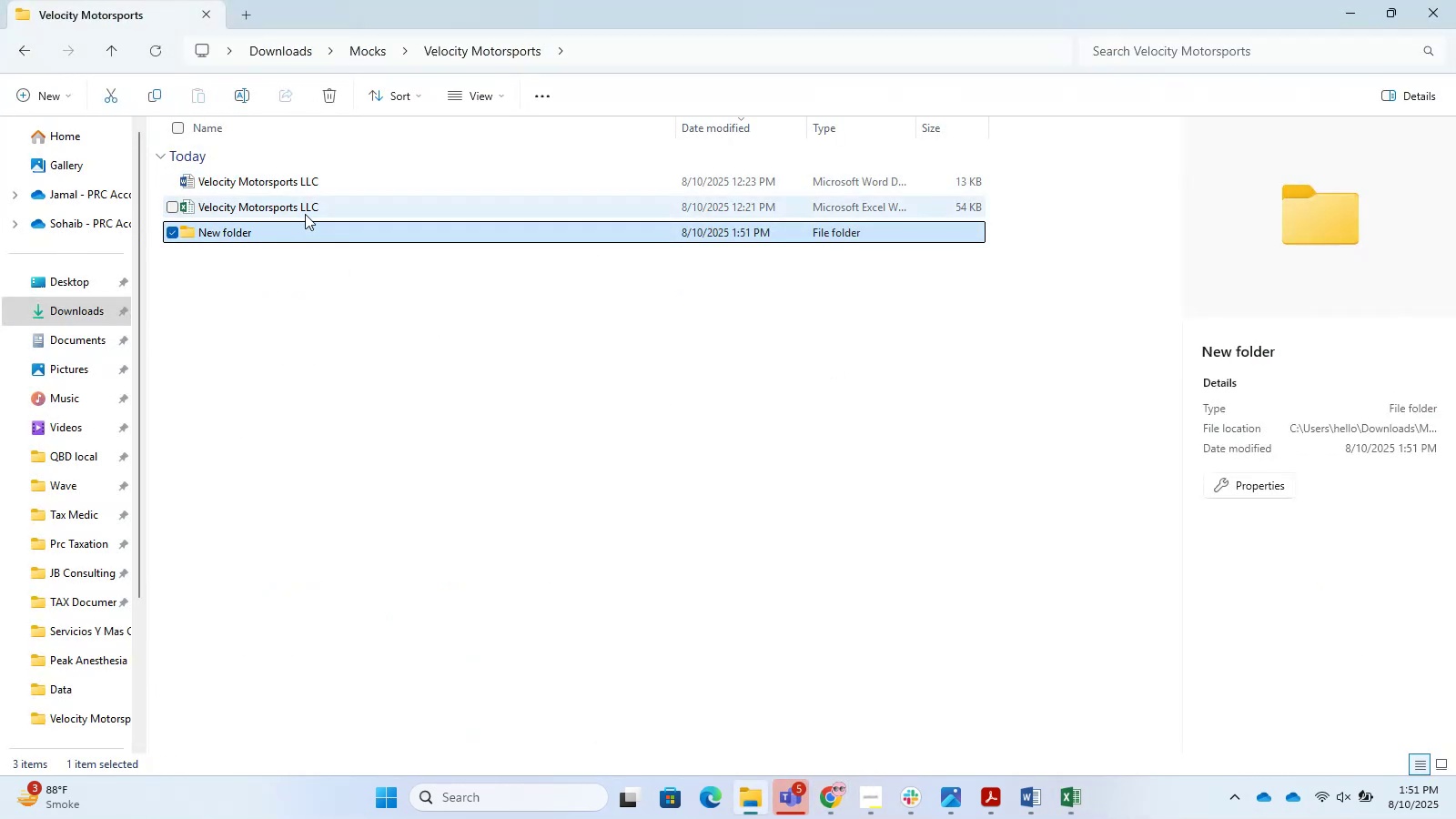 
left_click([304, 207])
 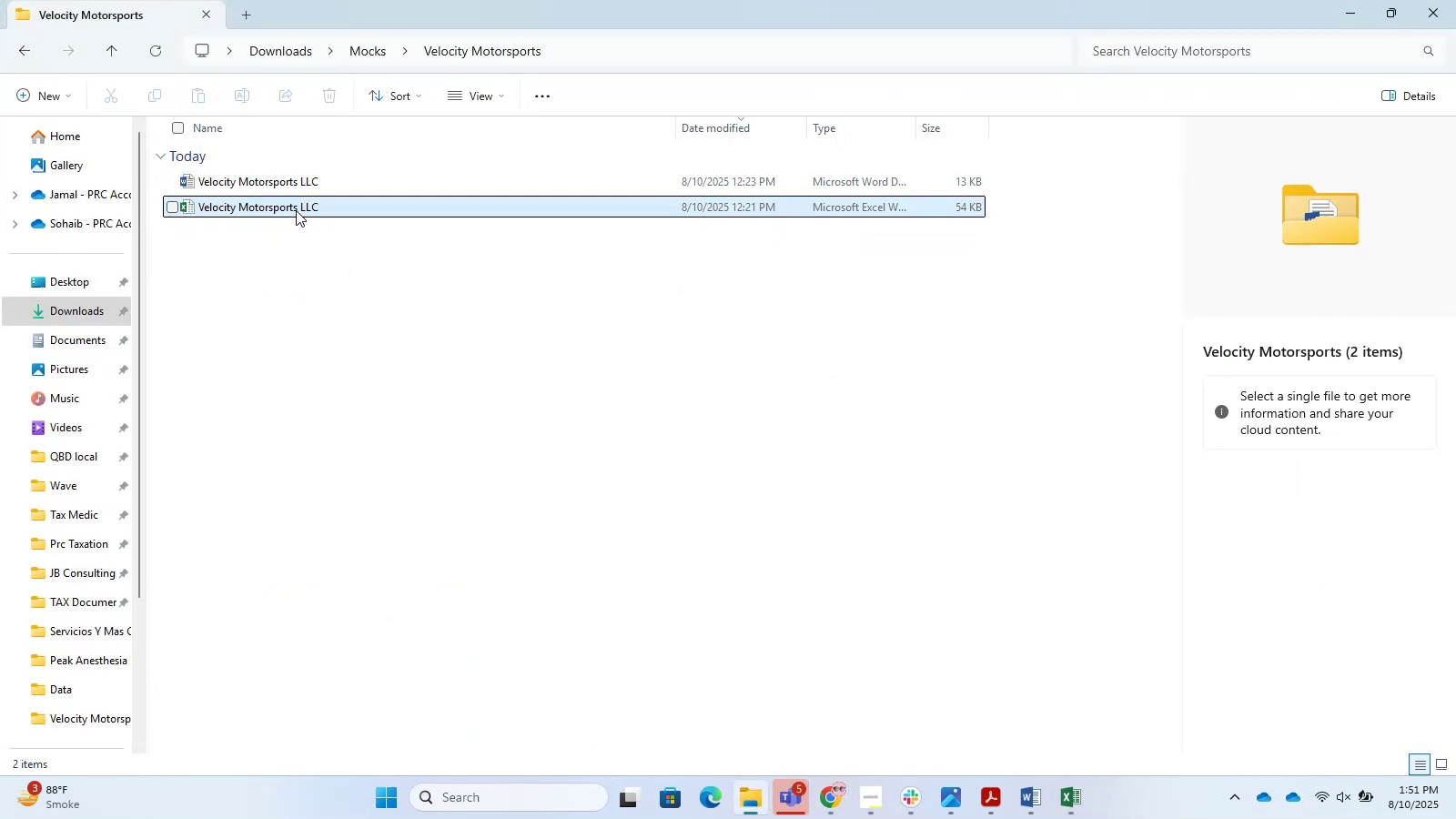 
right_click([288, 232])
 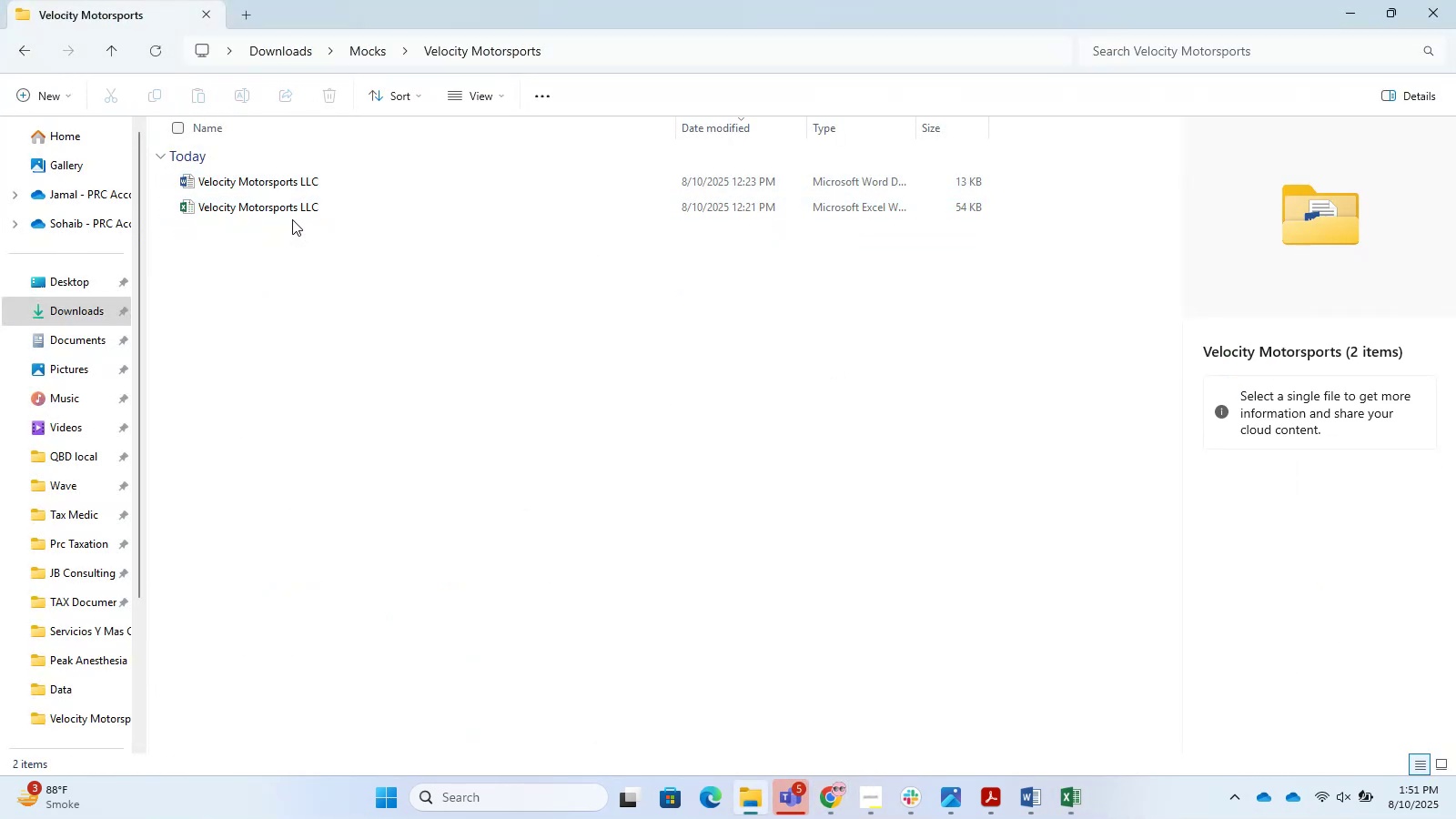 
double_click([290, 210])
 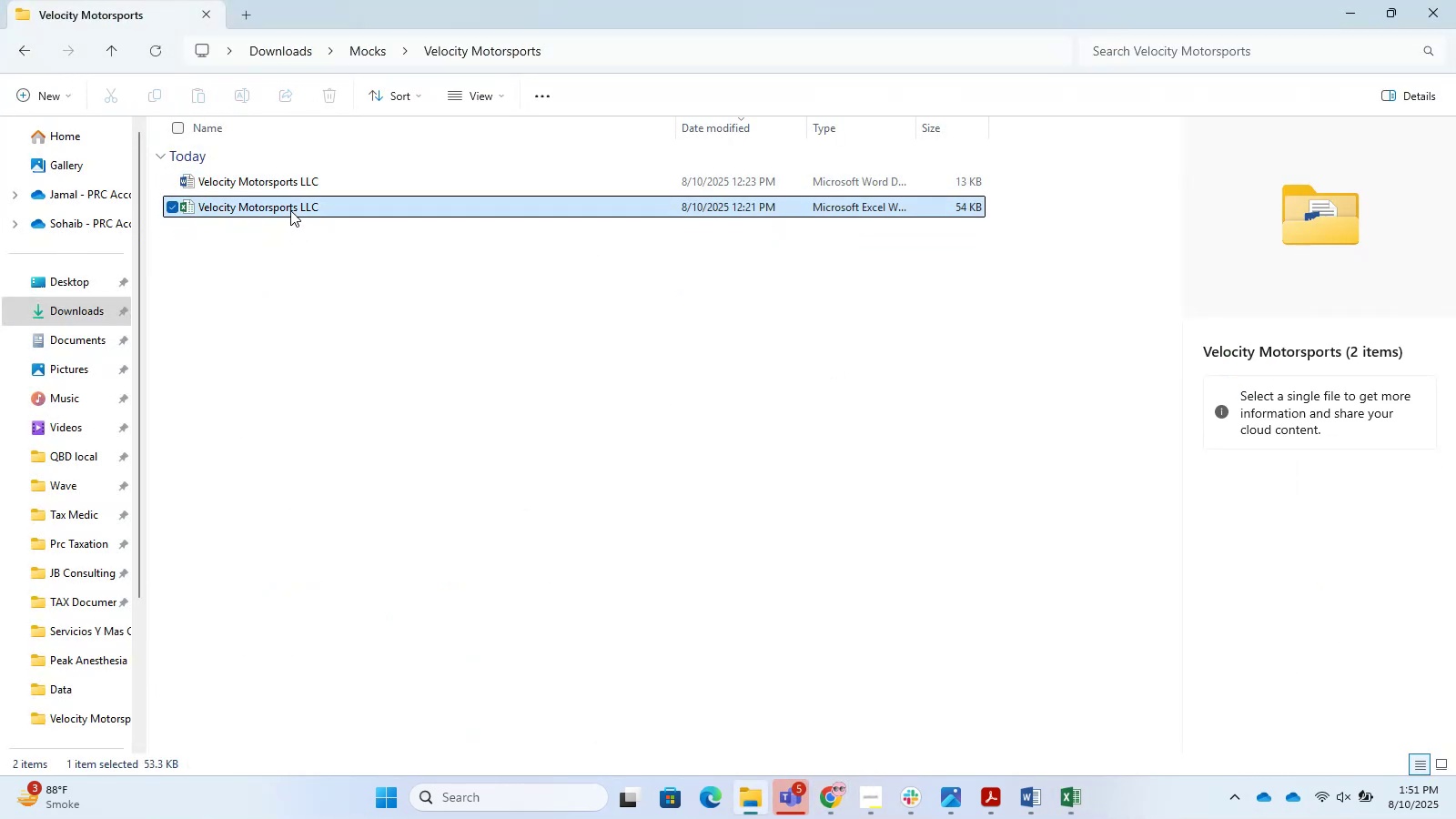 
triple_click([290, 210])
 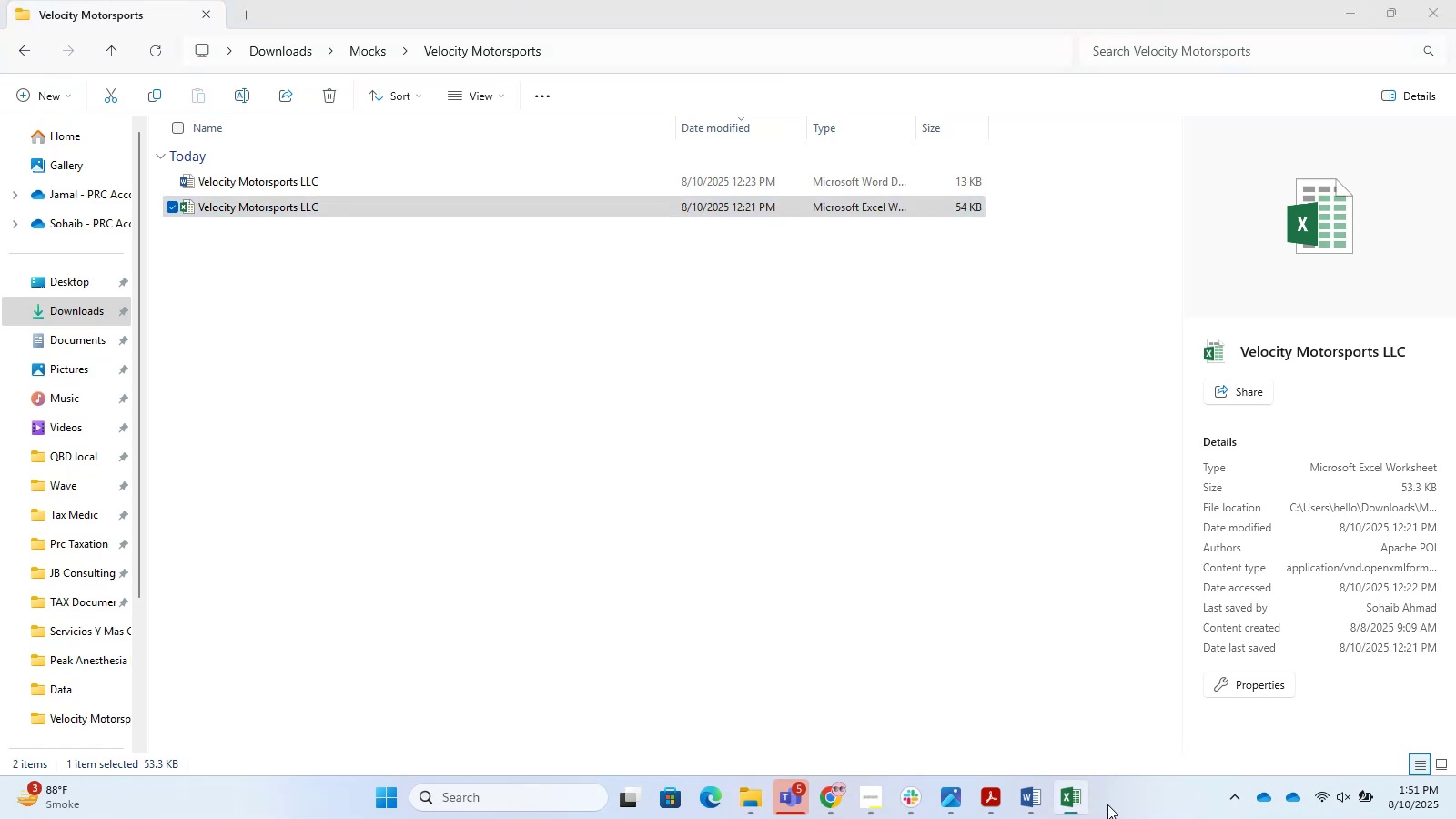 
left_click([1081, 796])
 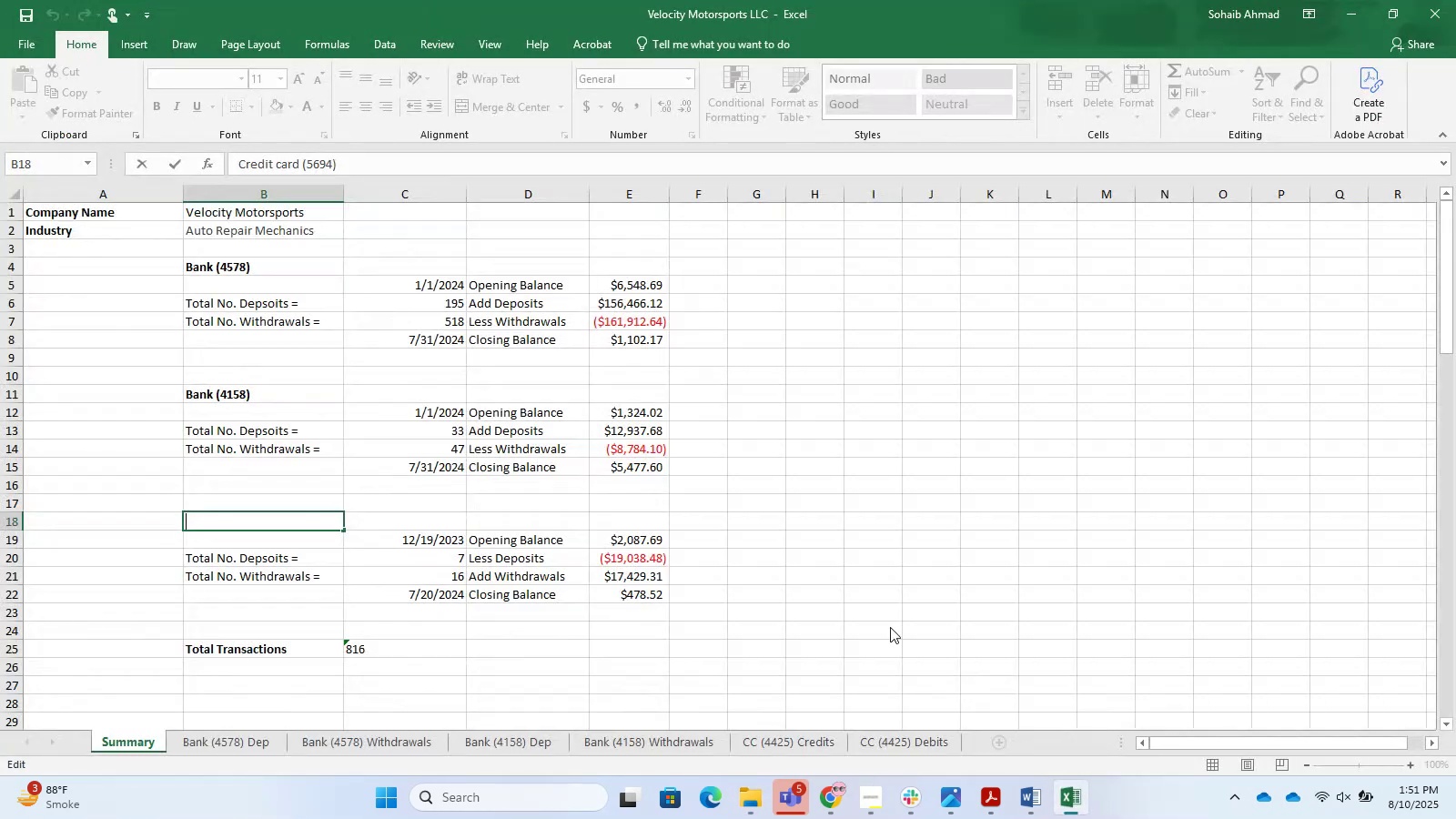 
left_click([702, 491])
 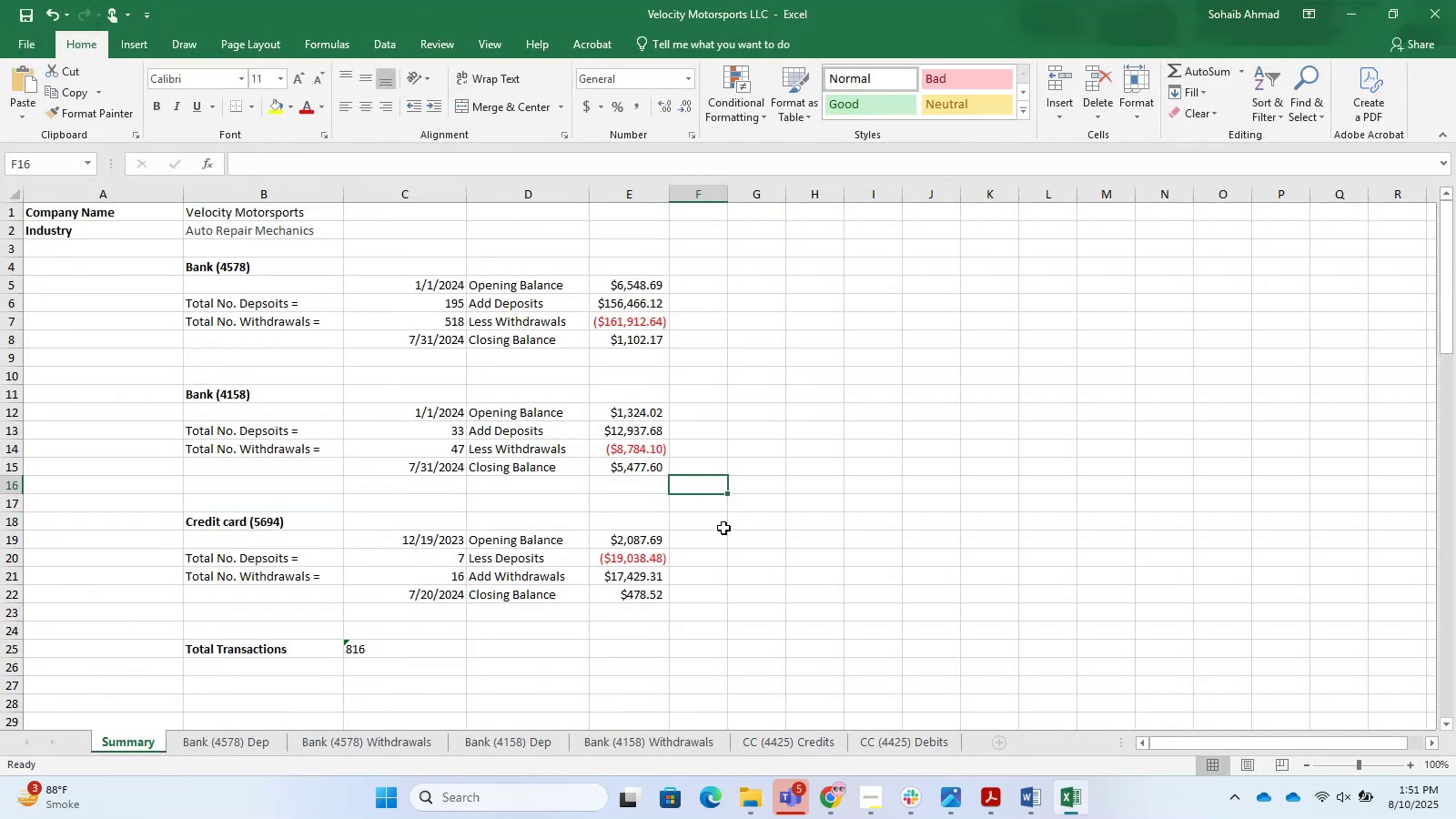 
key(Control+N)
 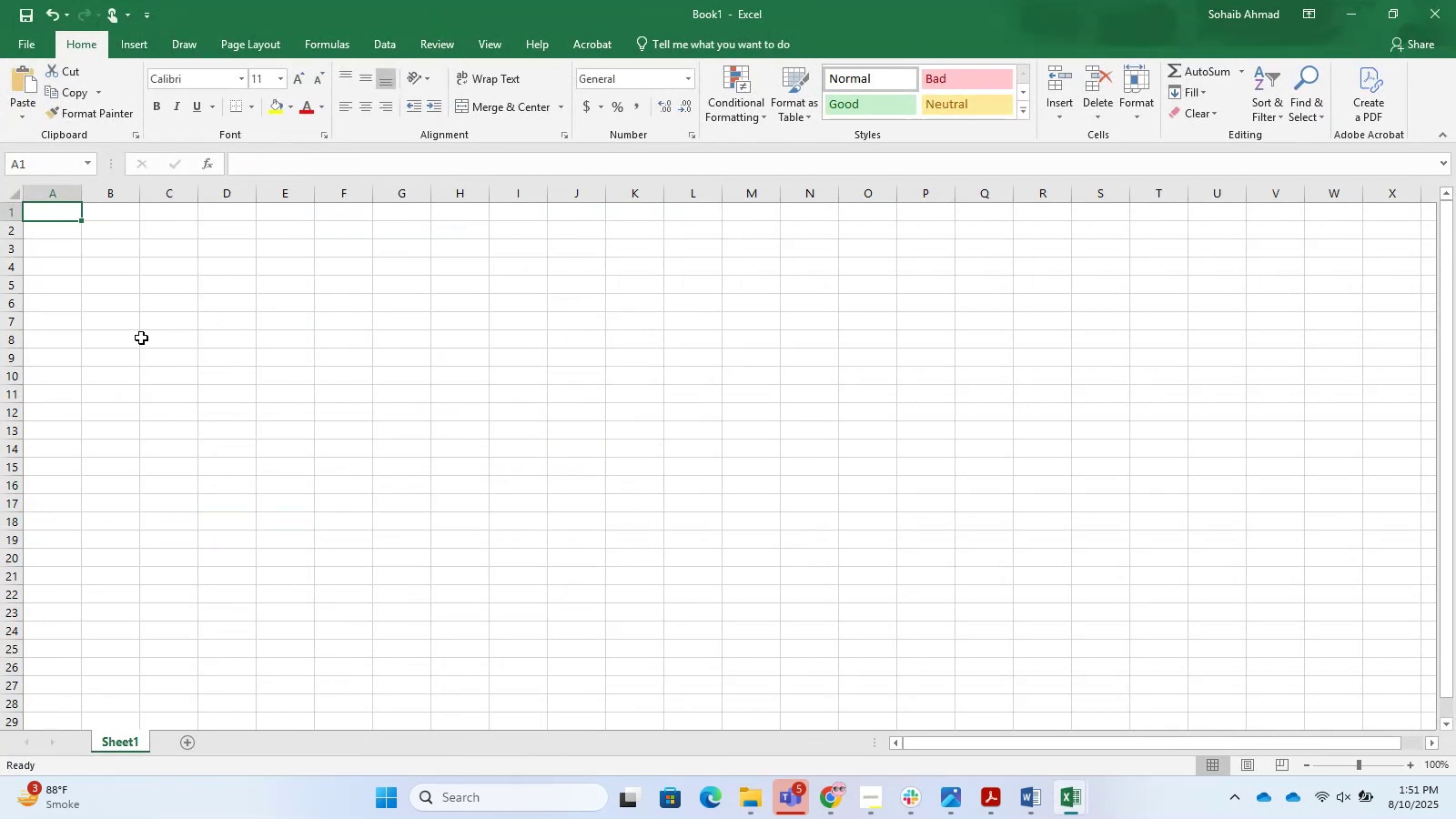 
left_click_drag(start_coordinate=[497, 0], to_coordinate=[850, 56])
 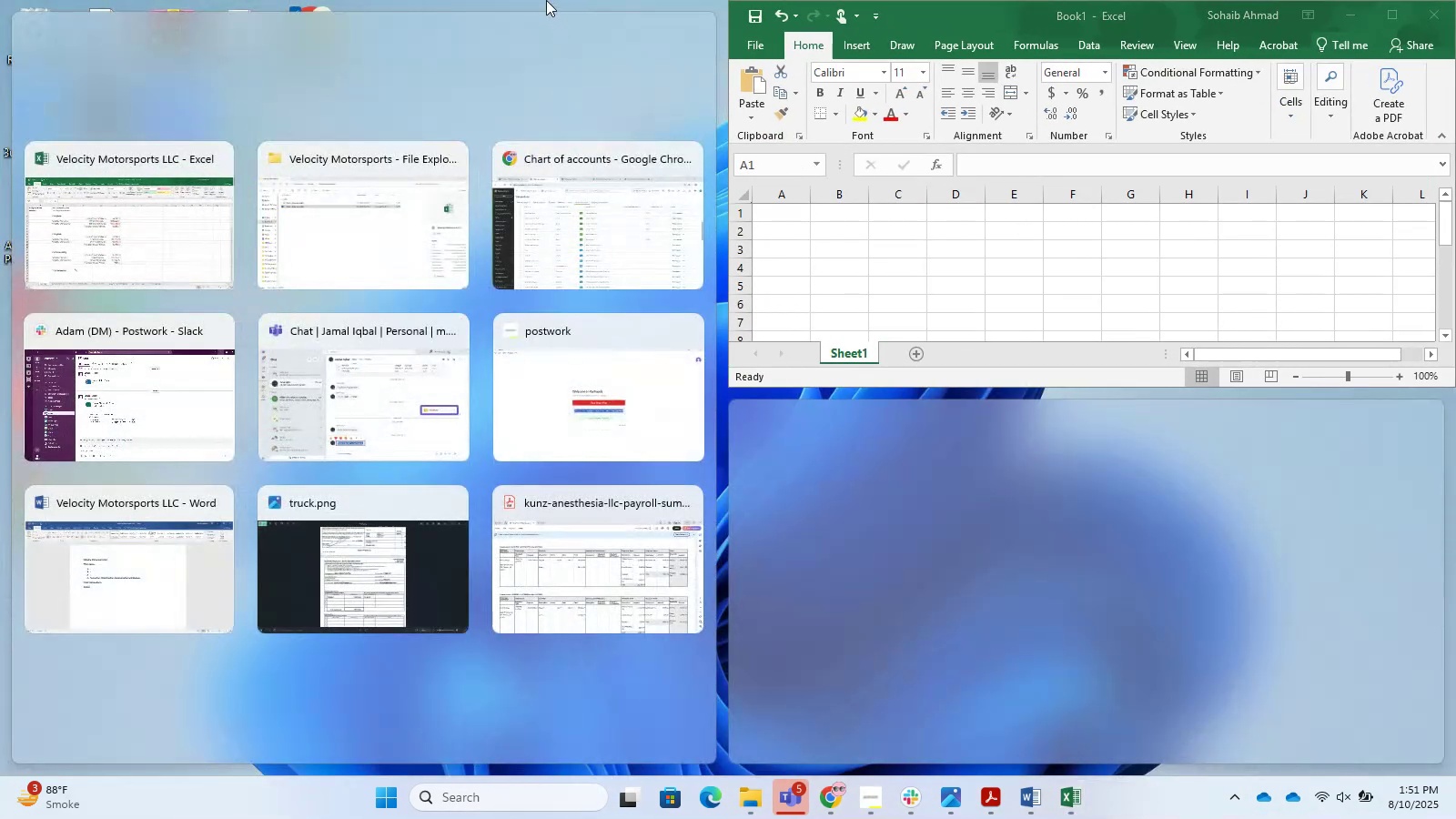 
left_click([38, 219])
 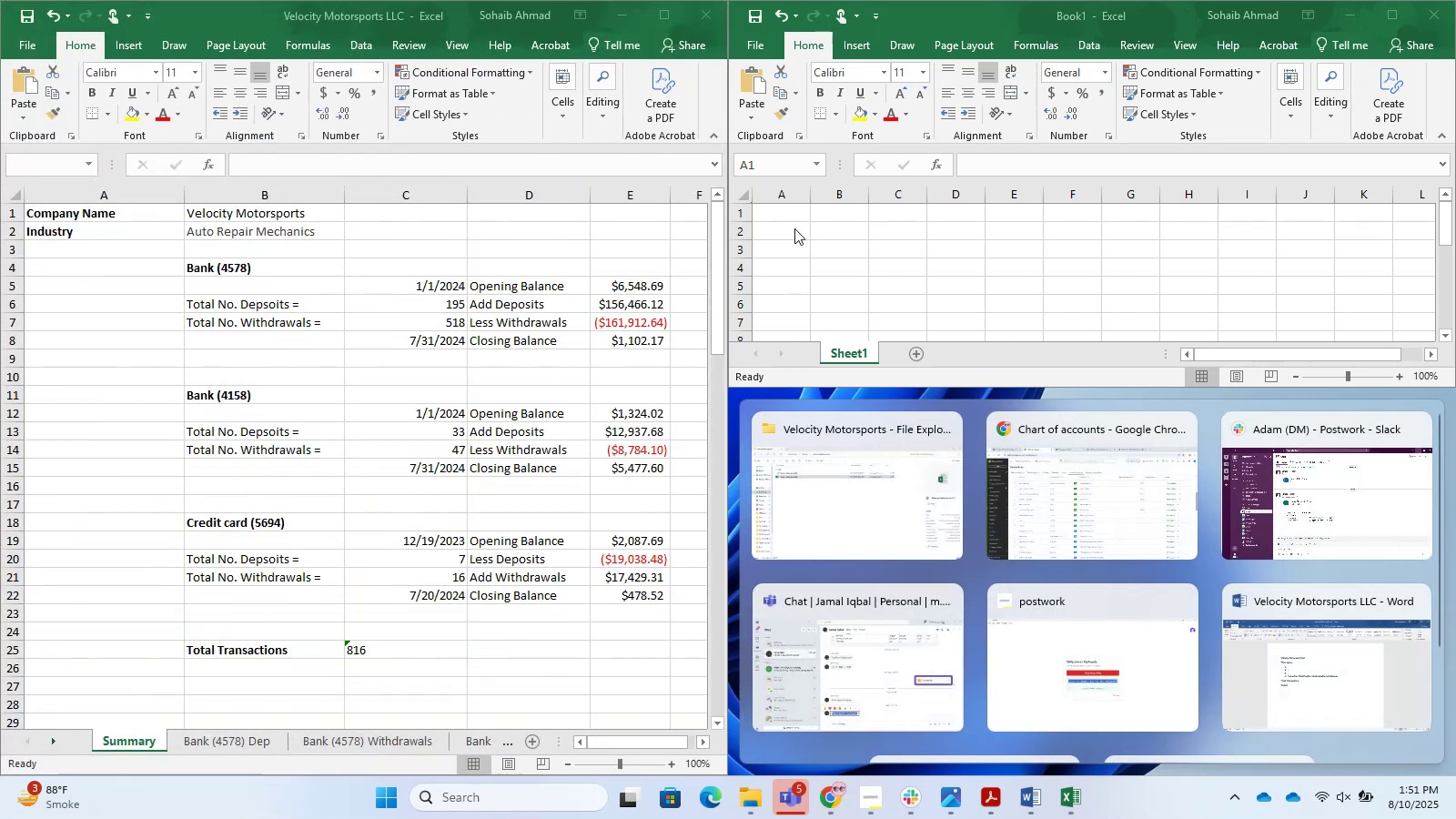 
left_click([996, 261])
 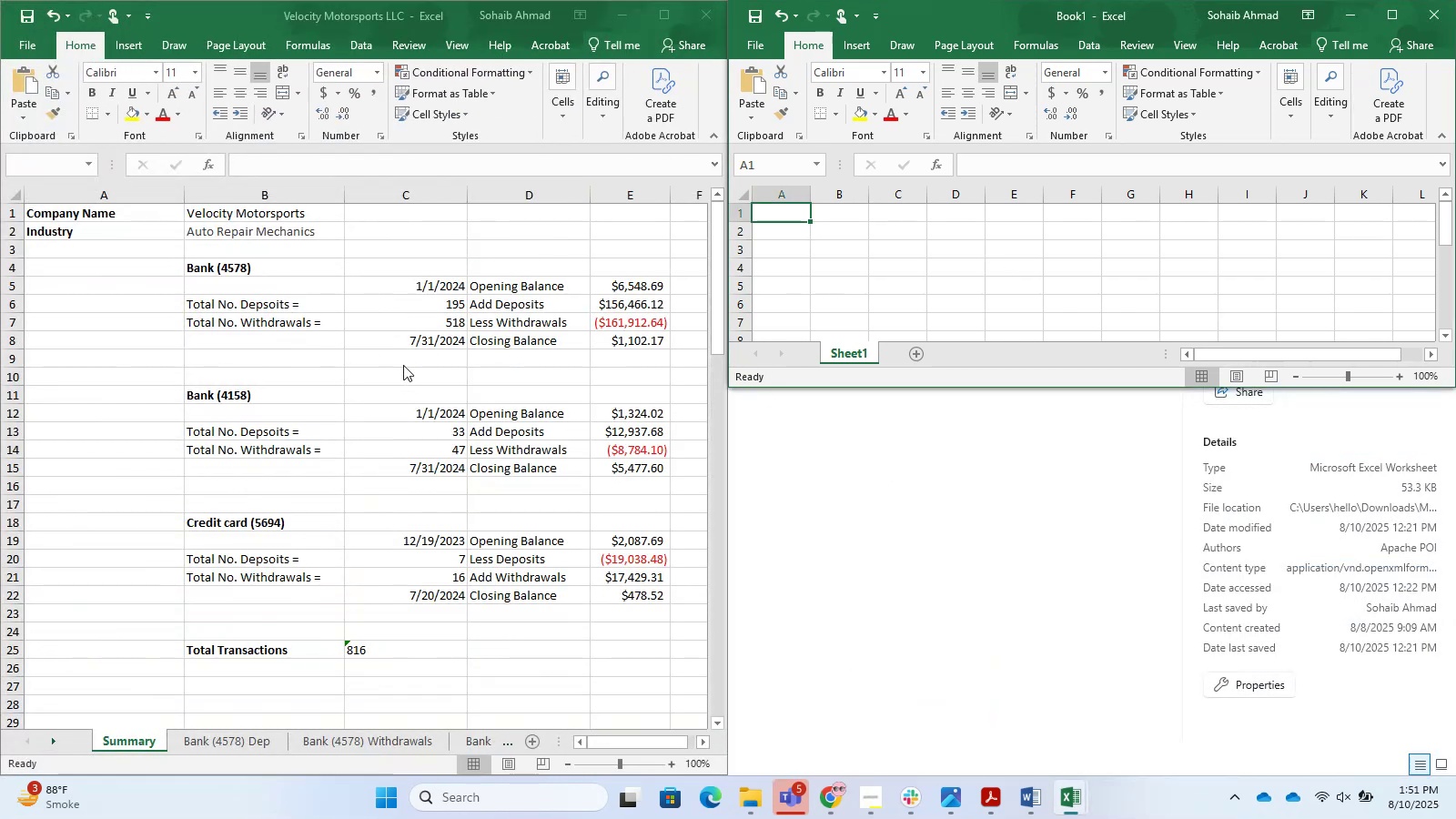 
double_click([270, 276])
 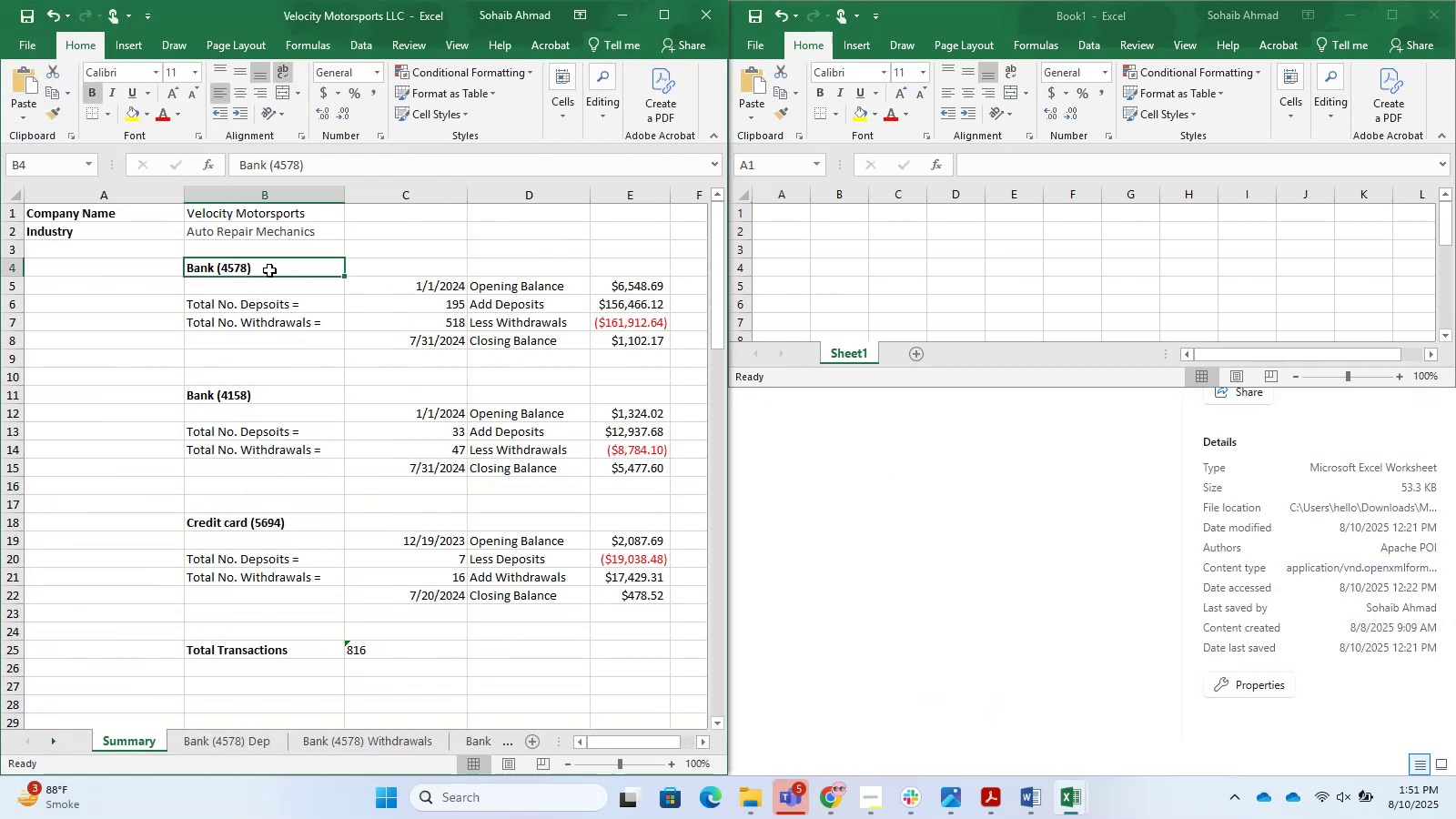 
double_click([269, 268])
 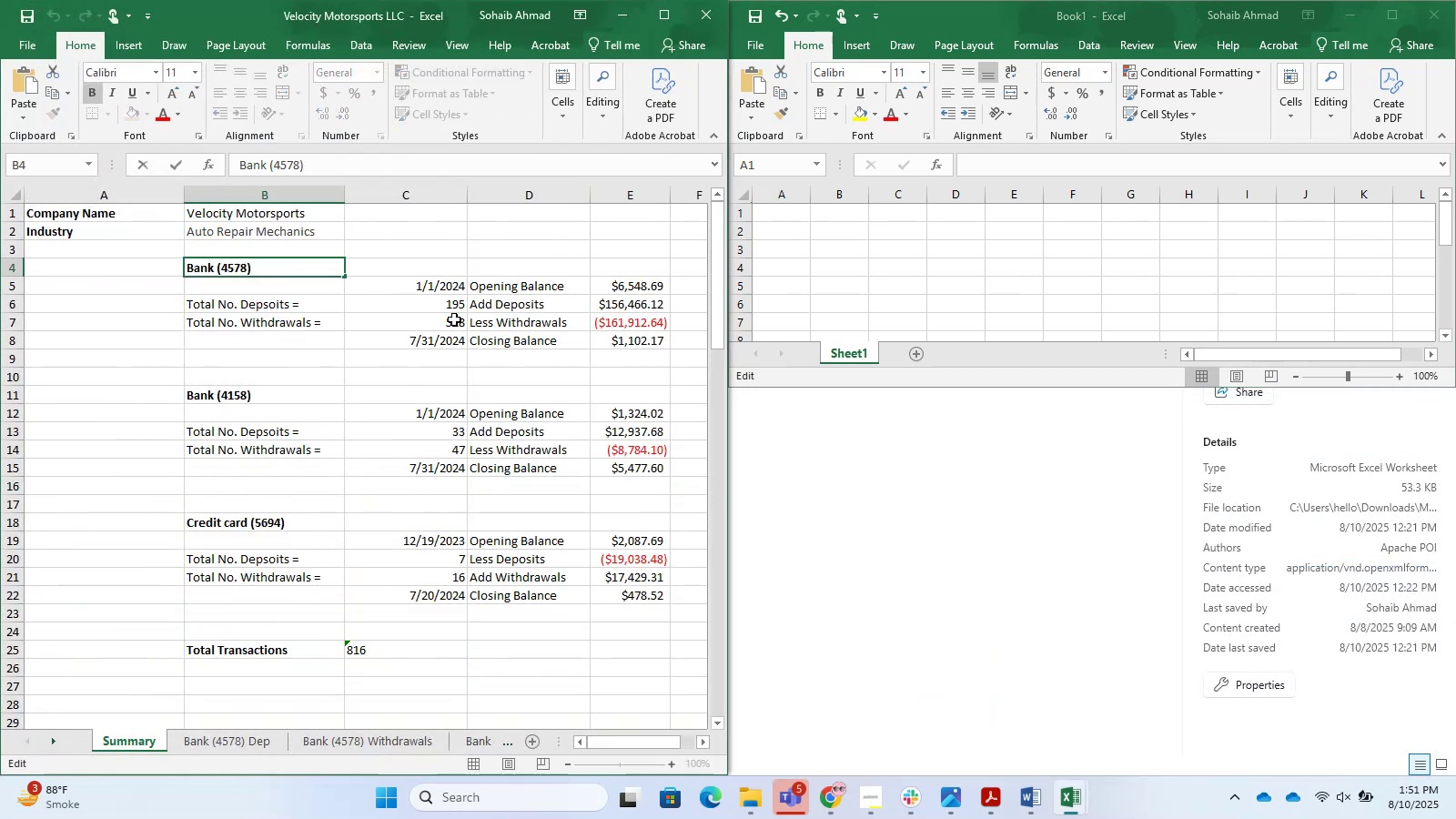 
left_click([232, 747])
 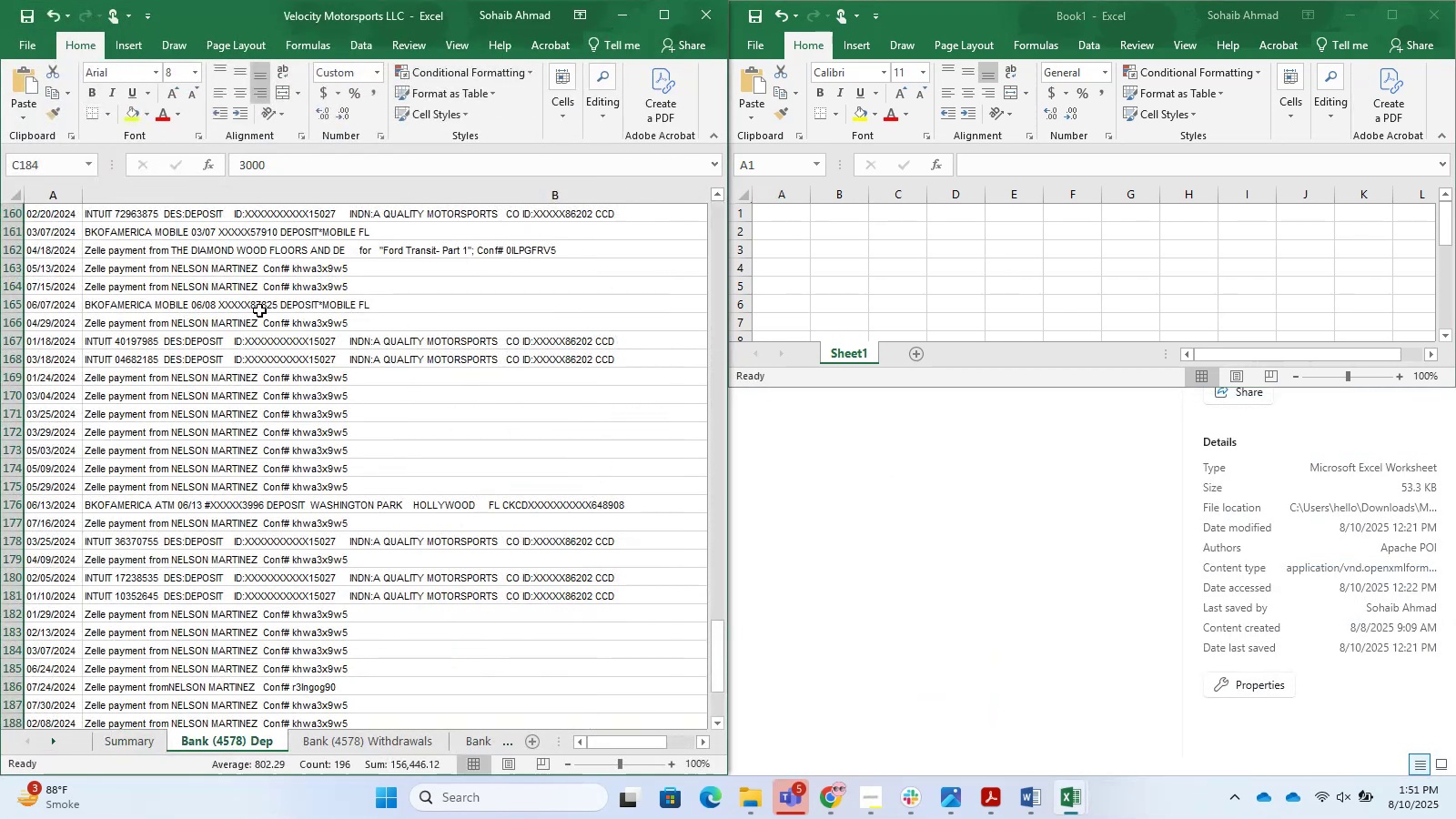 
scroll: coordinate [172, 380], scroll_direction: up, amount: 68.0
 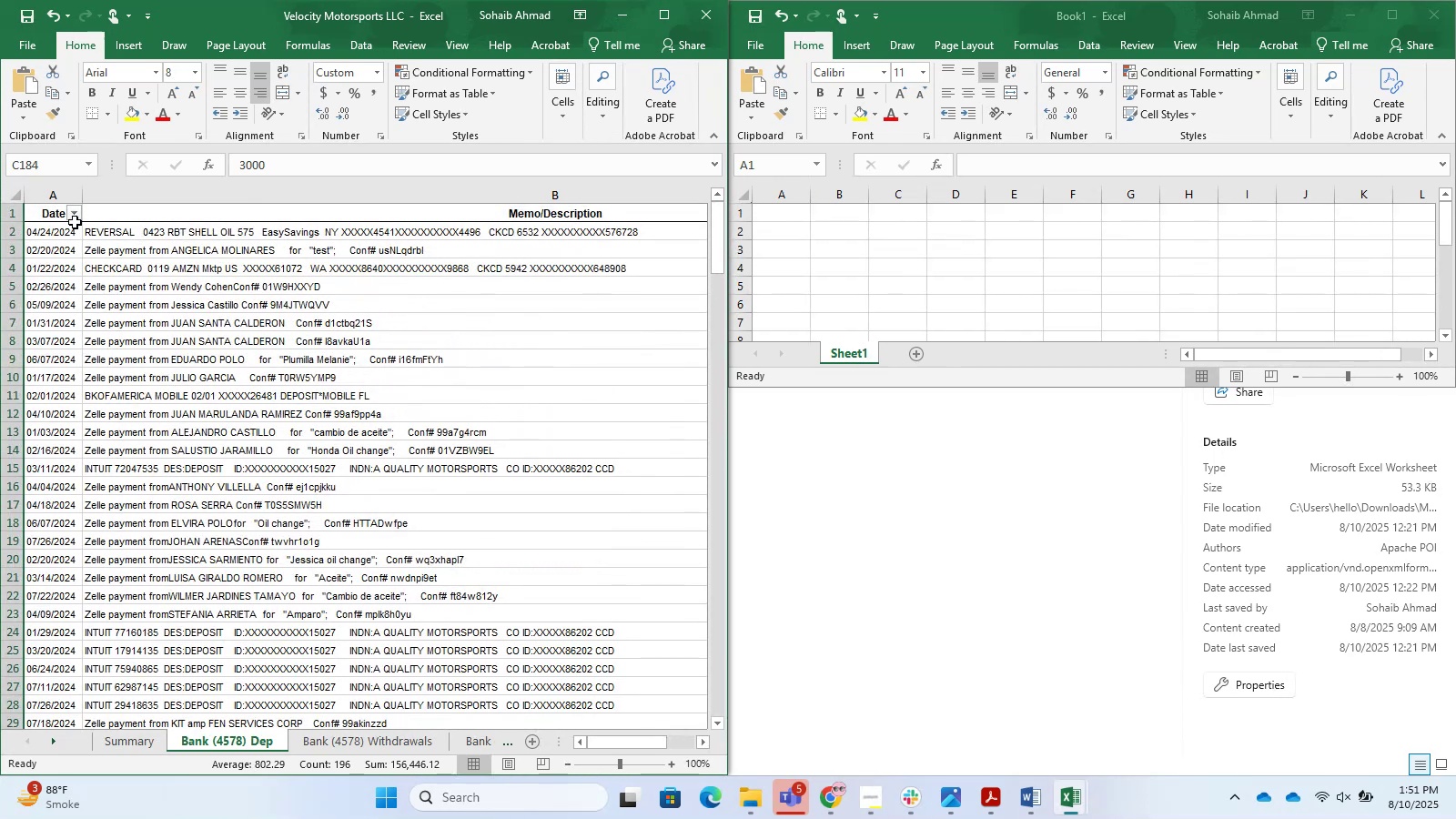 
left_click([63, 222])
 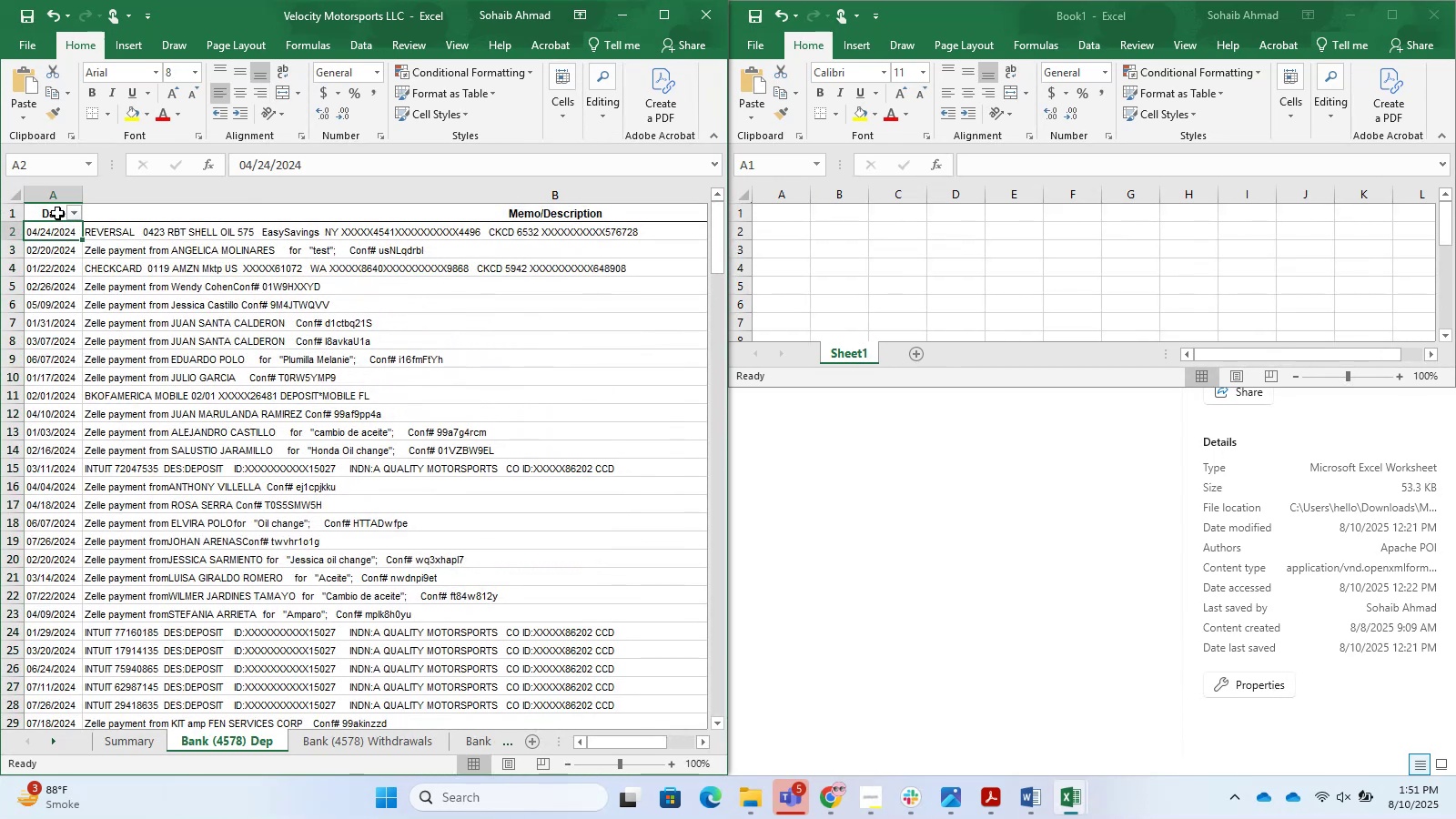 
key(Control+Shift+ArrowRight)
 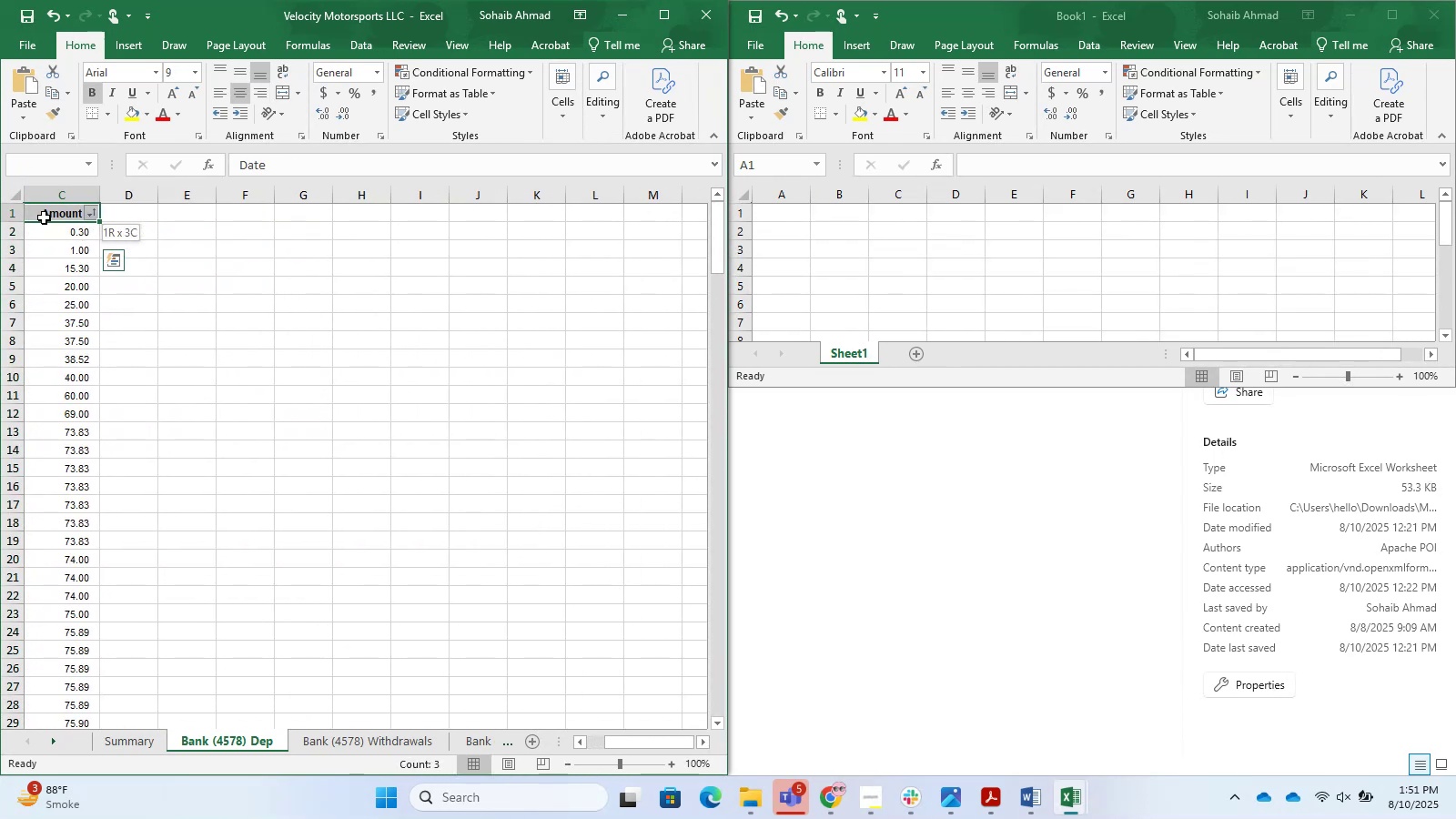 
key(Control+Shift+ArrowDown)
 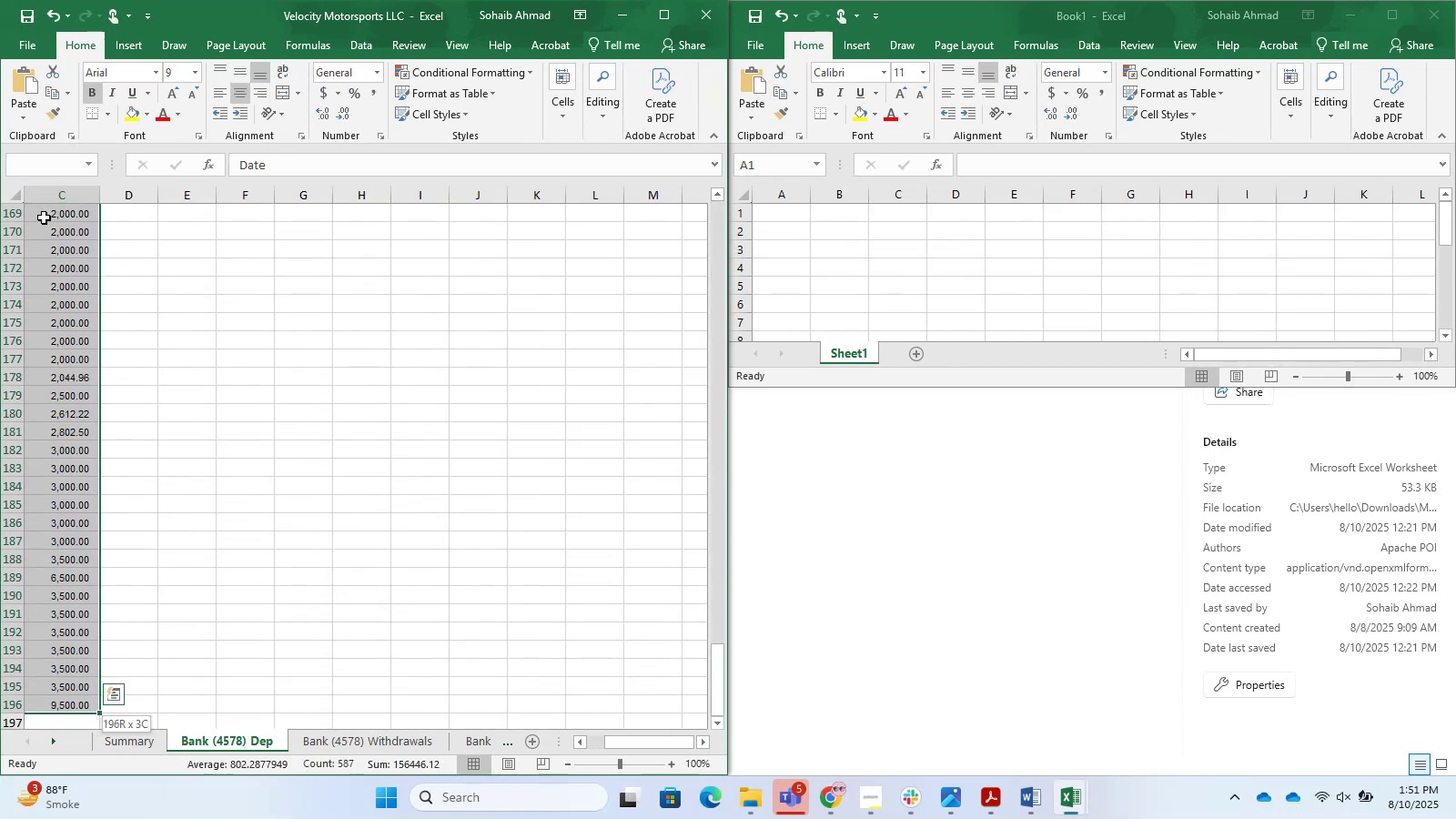 
key(Control+C)
 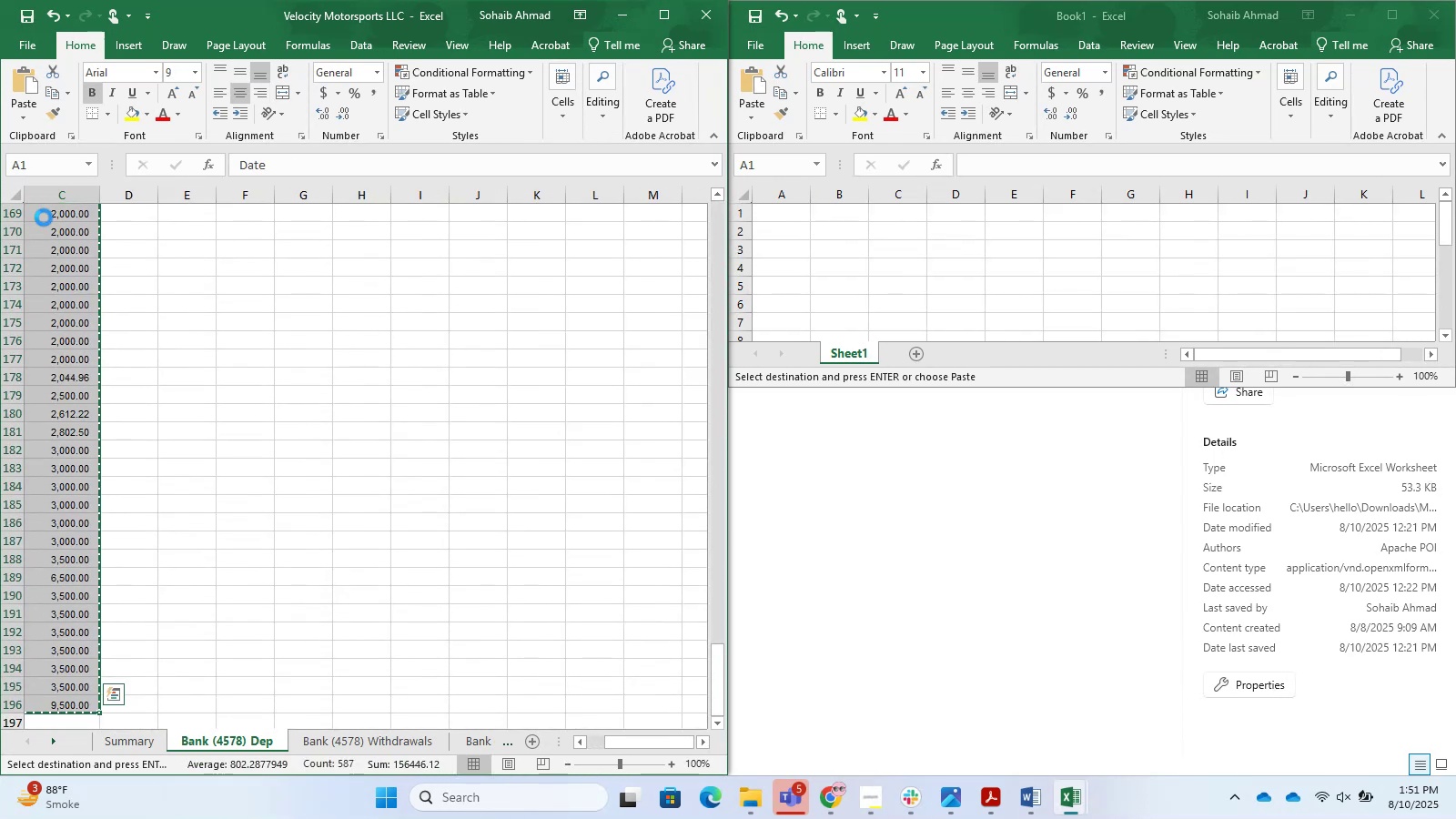 
key(Control+C)
 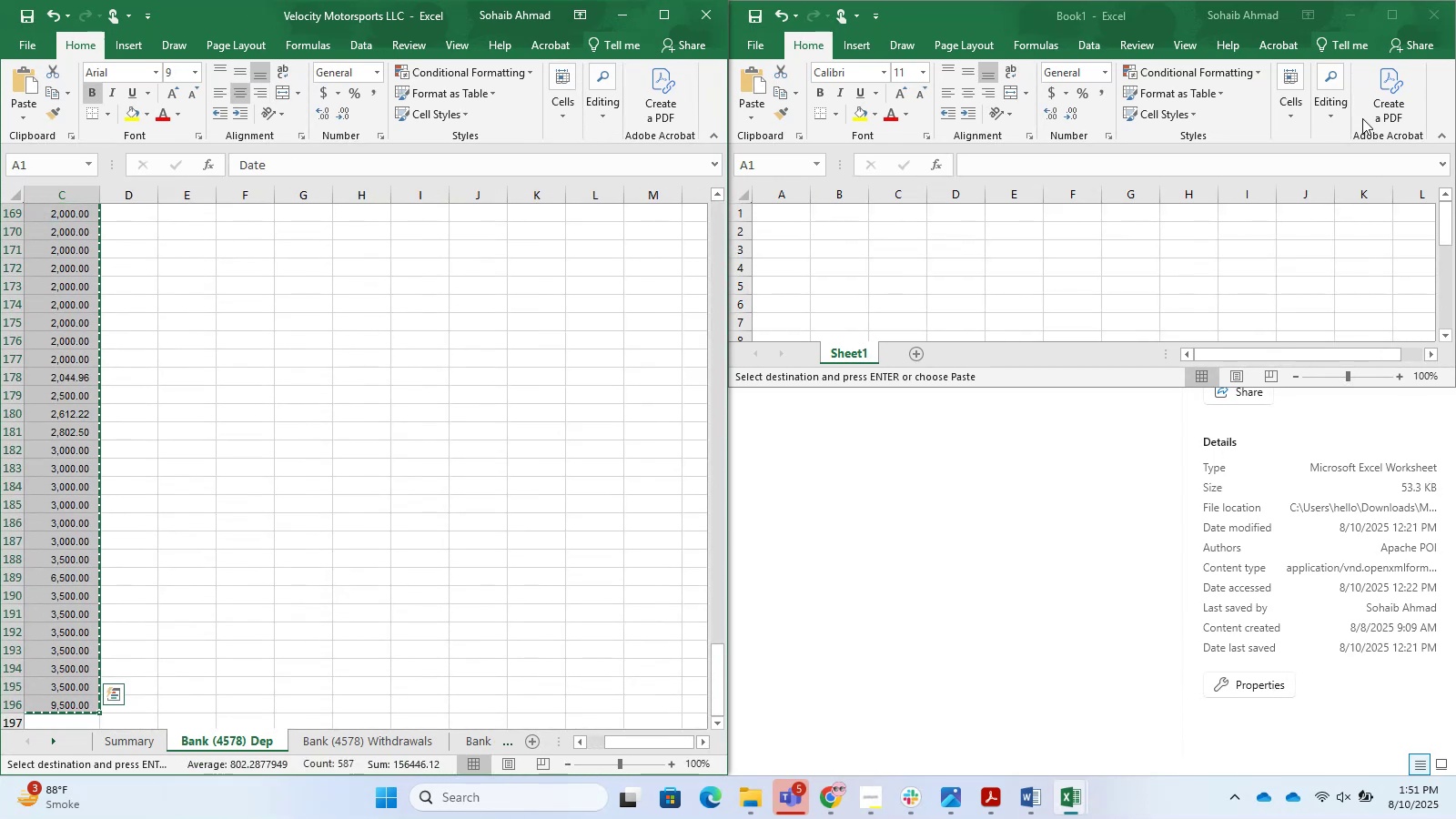 
left_click([1272, 256])
 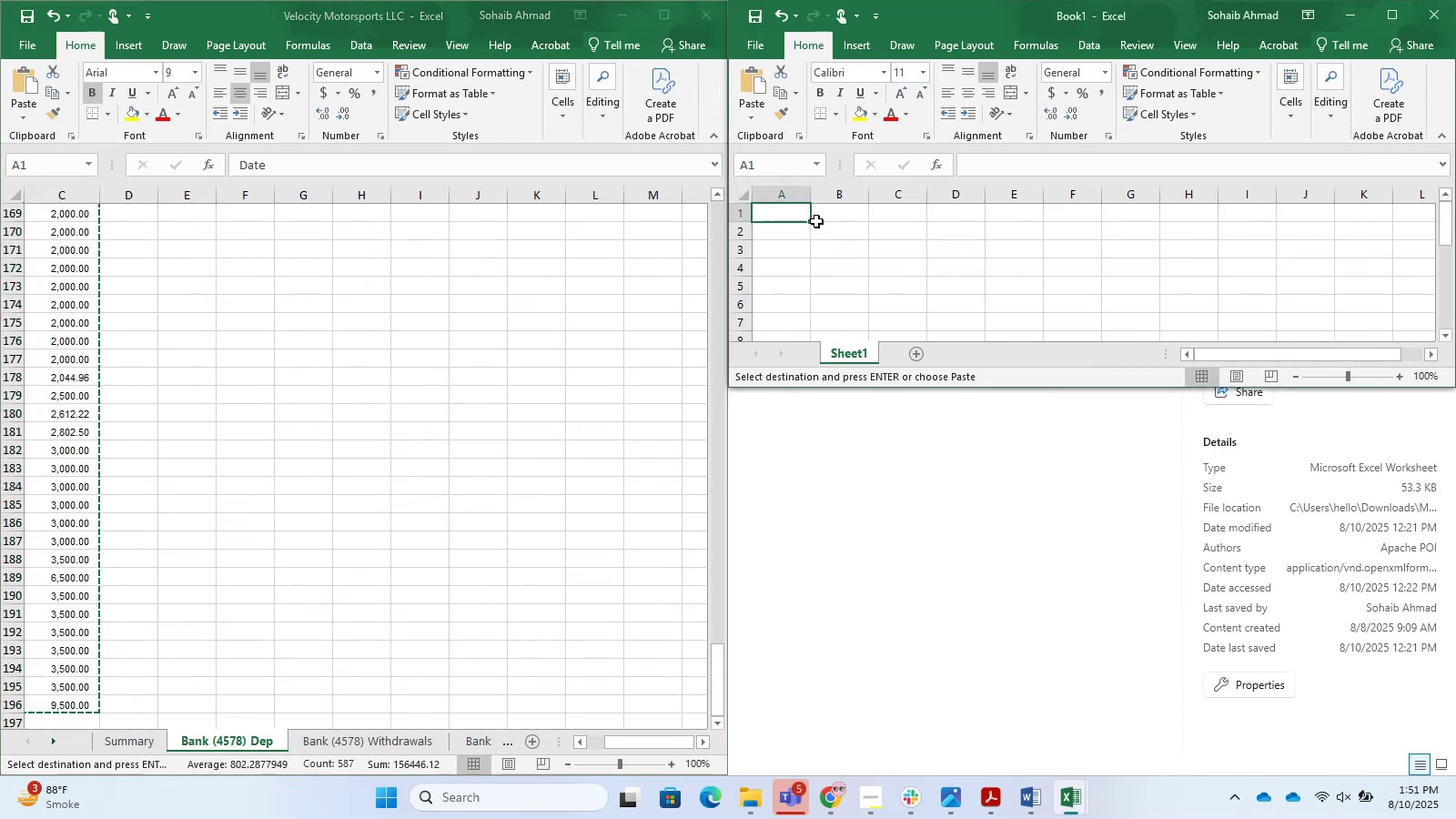 
left_click([804, 215])
 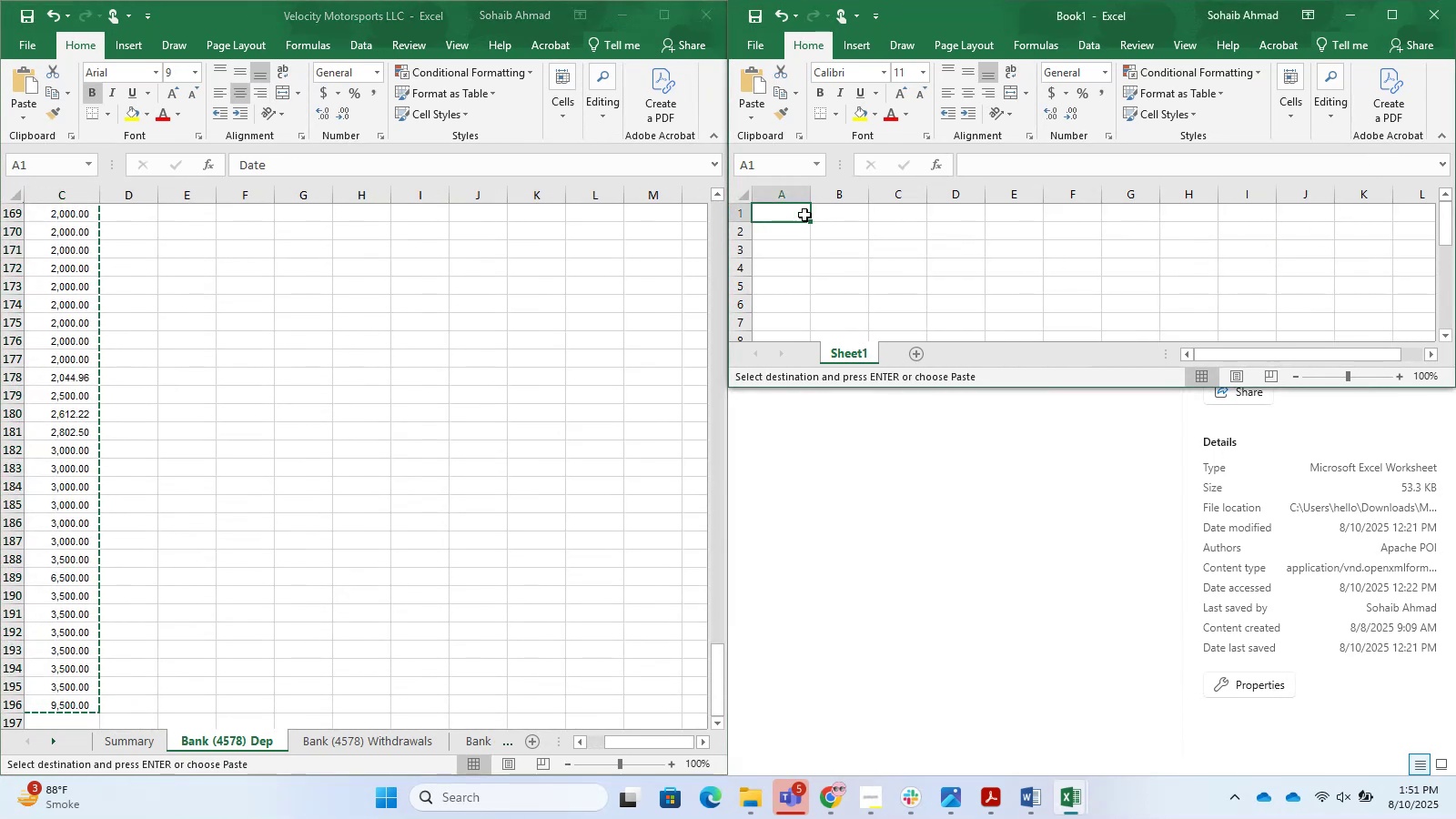 
key(Control+V)
 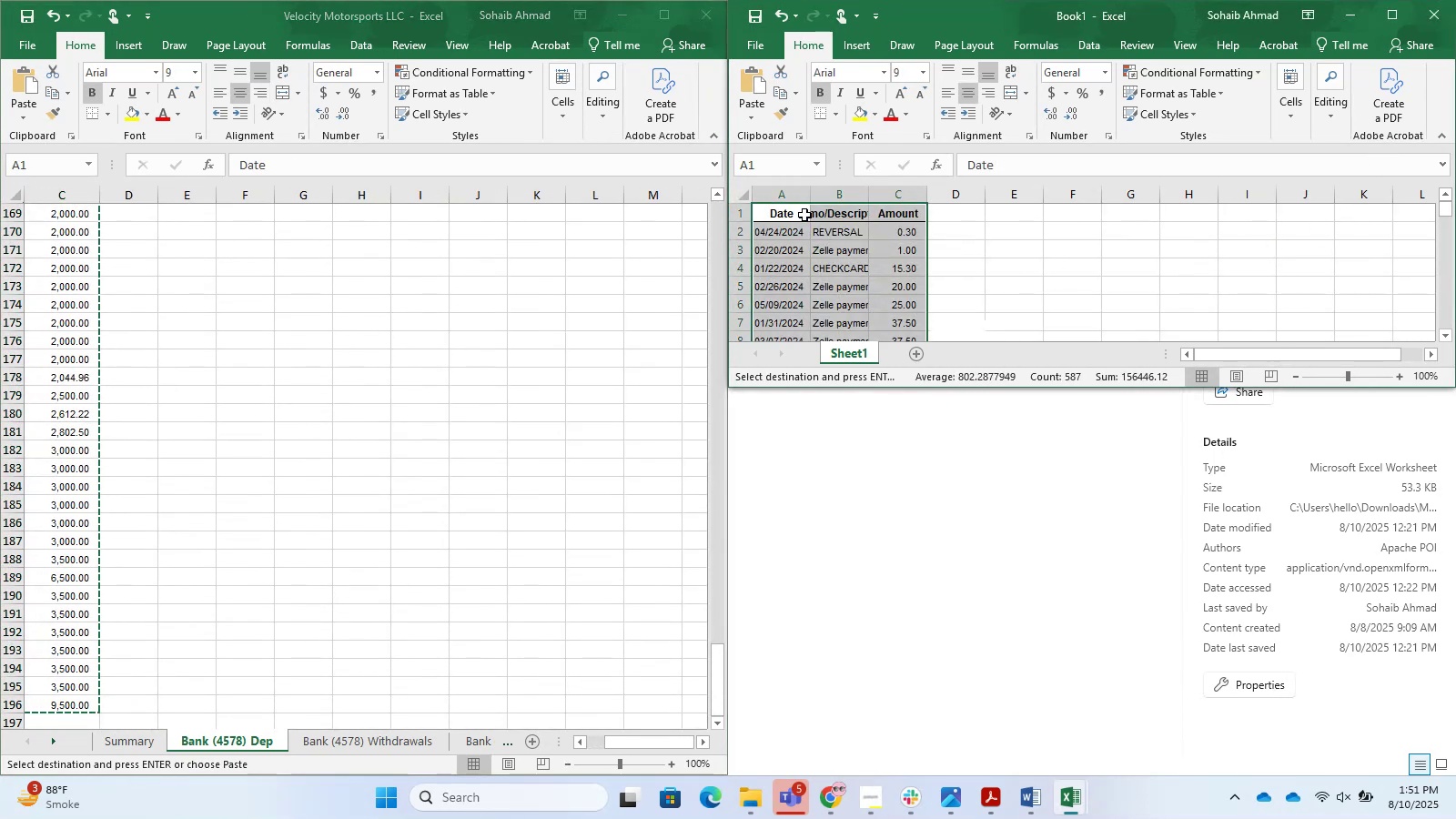 
scroll: coordinate [859, 288], scroll_direction: down, amount: 14.0
 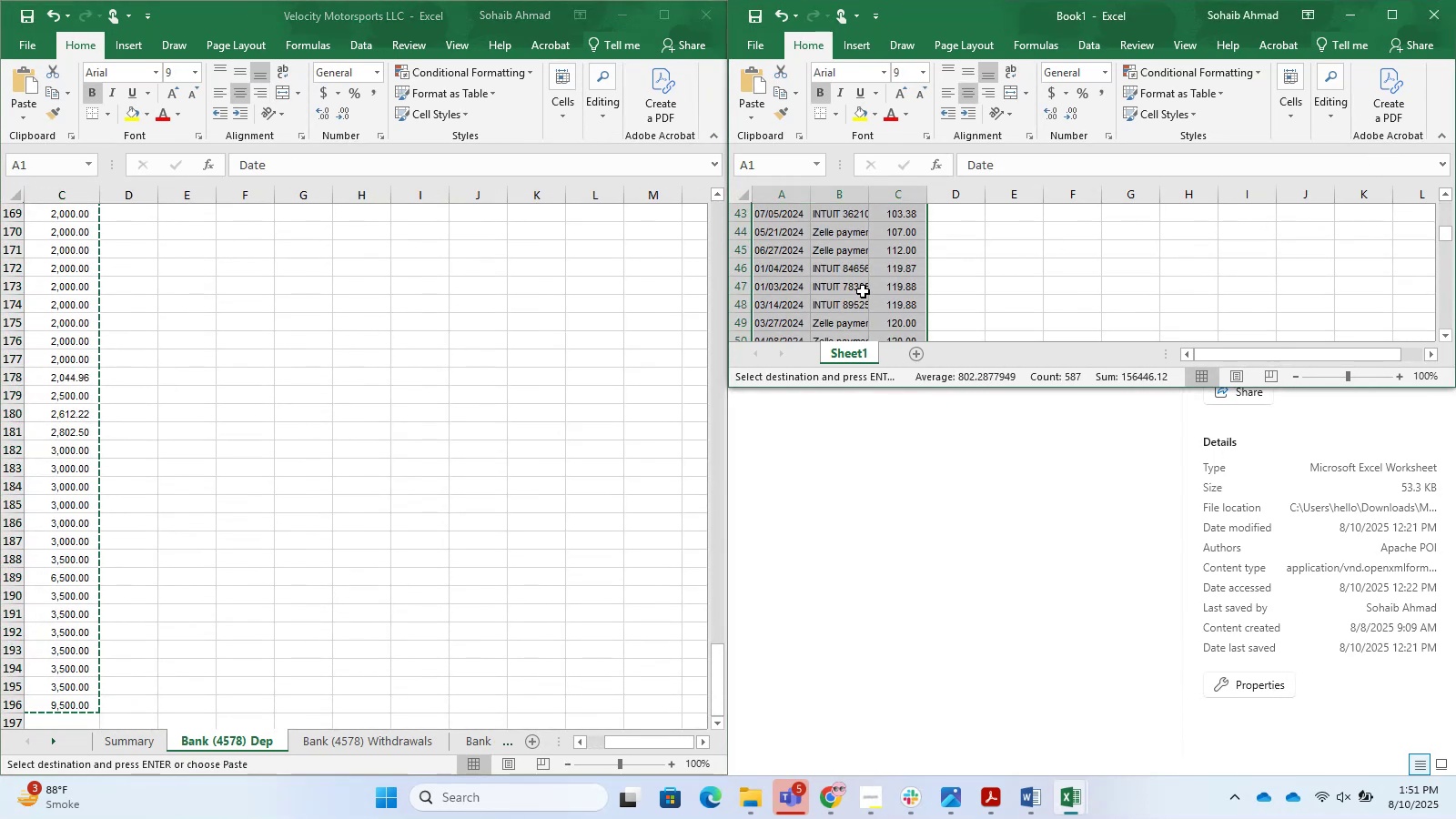 
left_click([868, 288])
 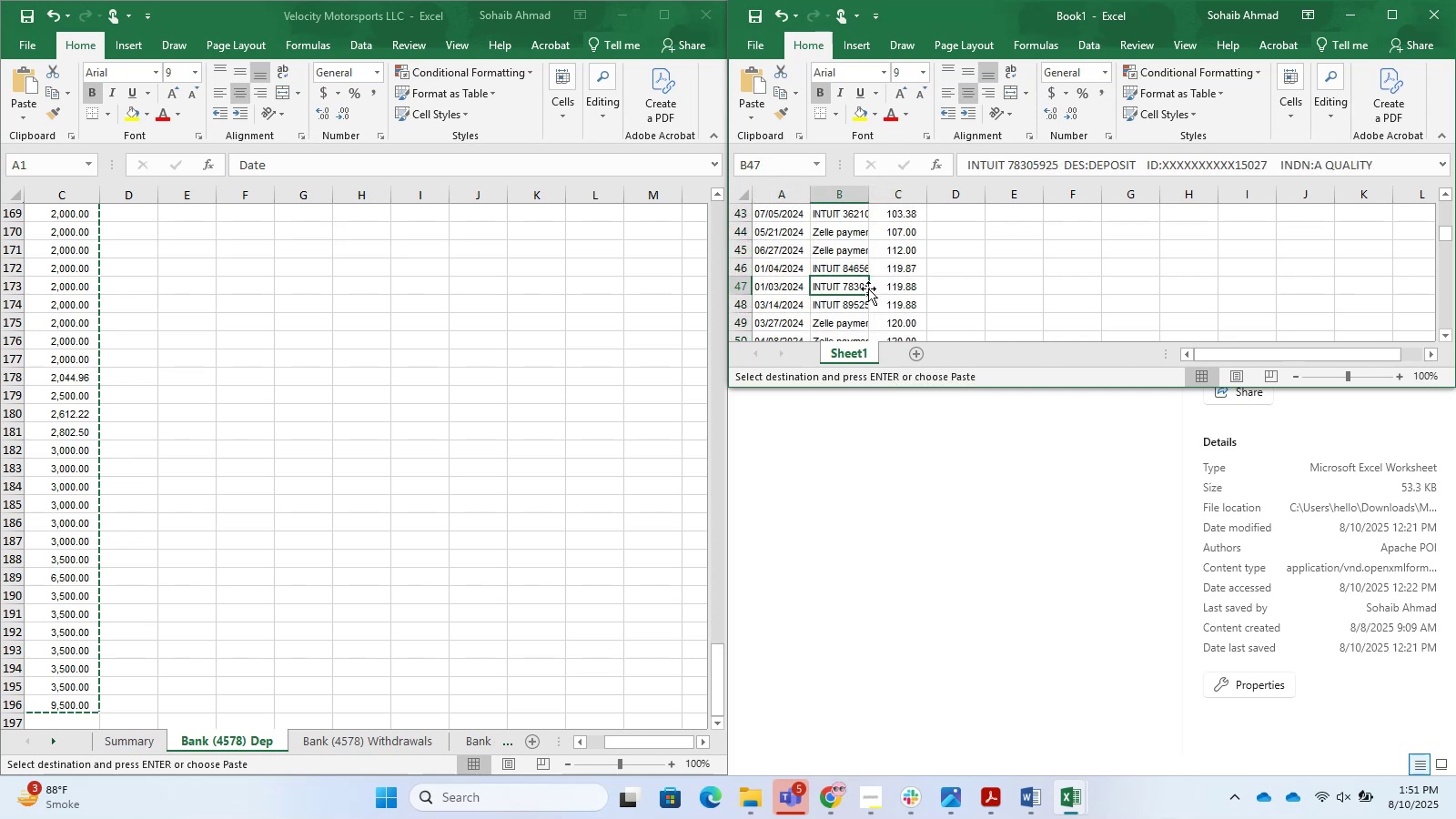 
key(Control+Shift+ArrowDown)
 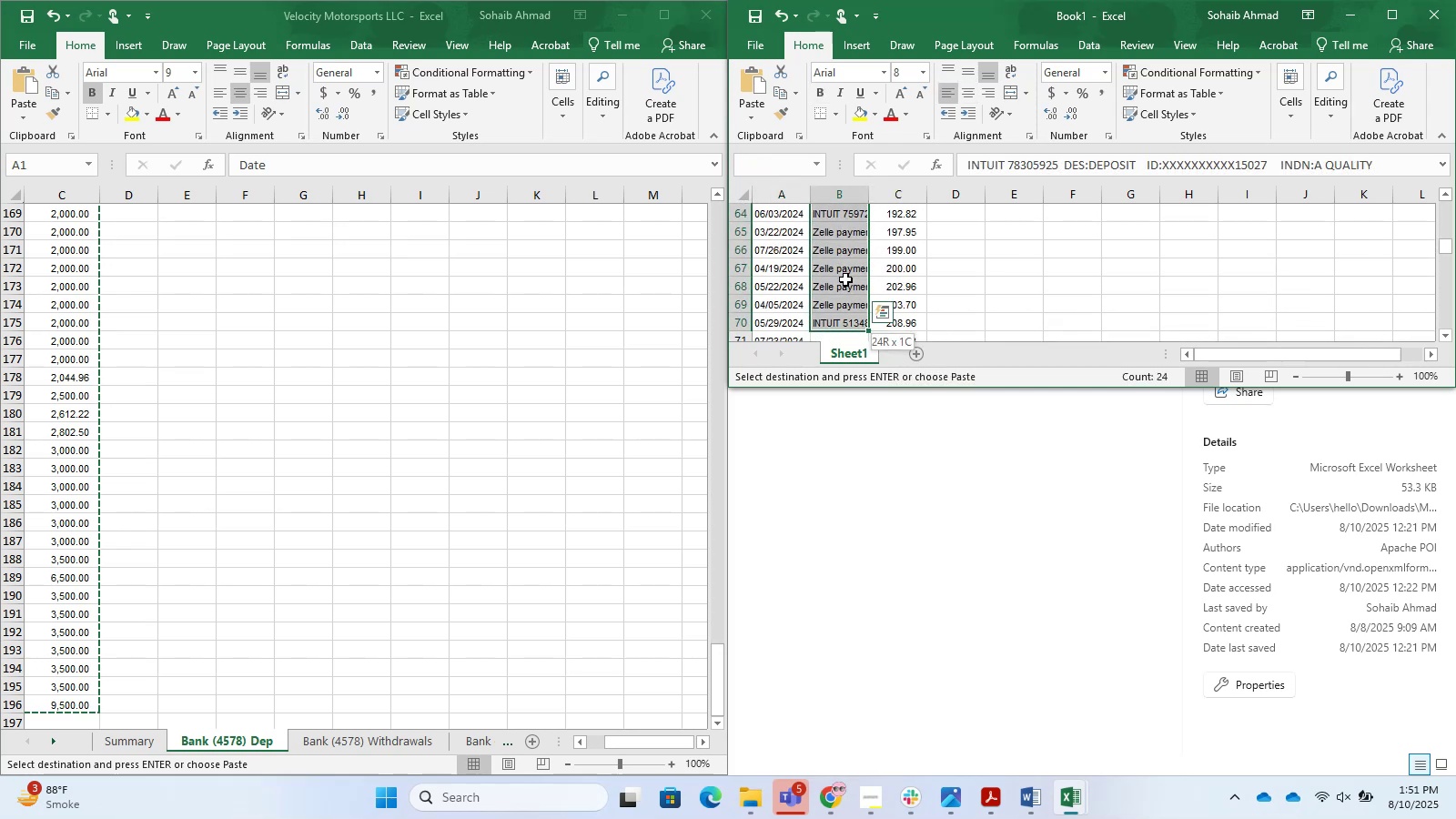 
scroll: coordinate [832, 283], scroll_direction: down, amount: 9.0
 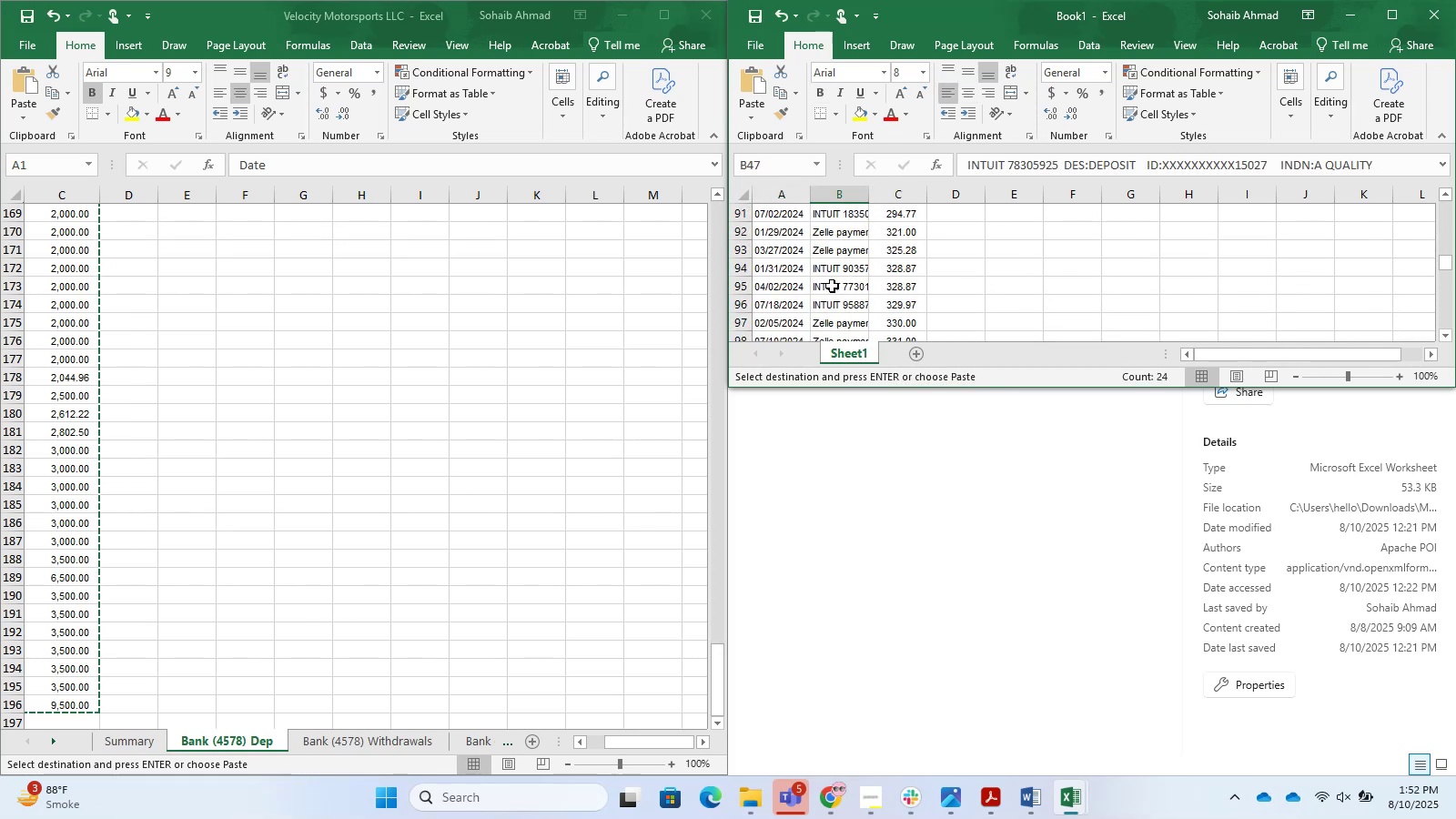 
left_click([832, 286])
 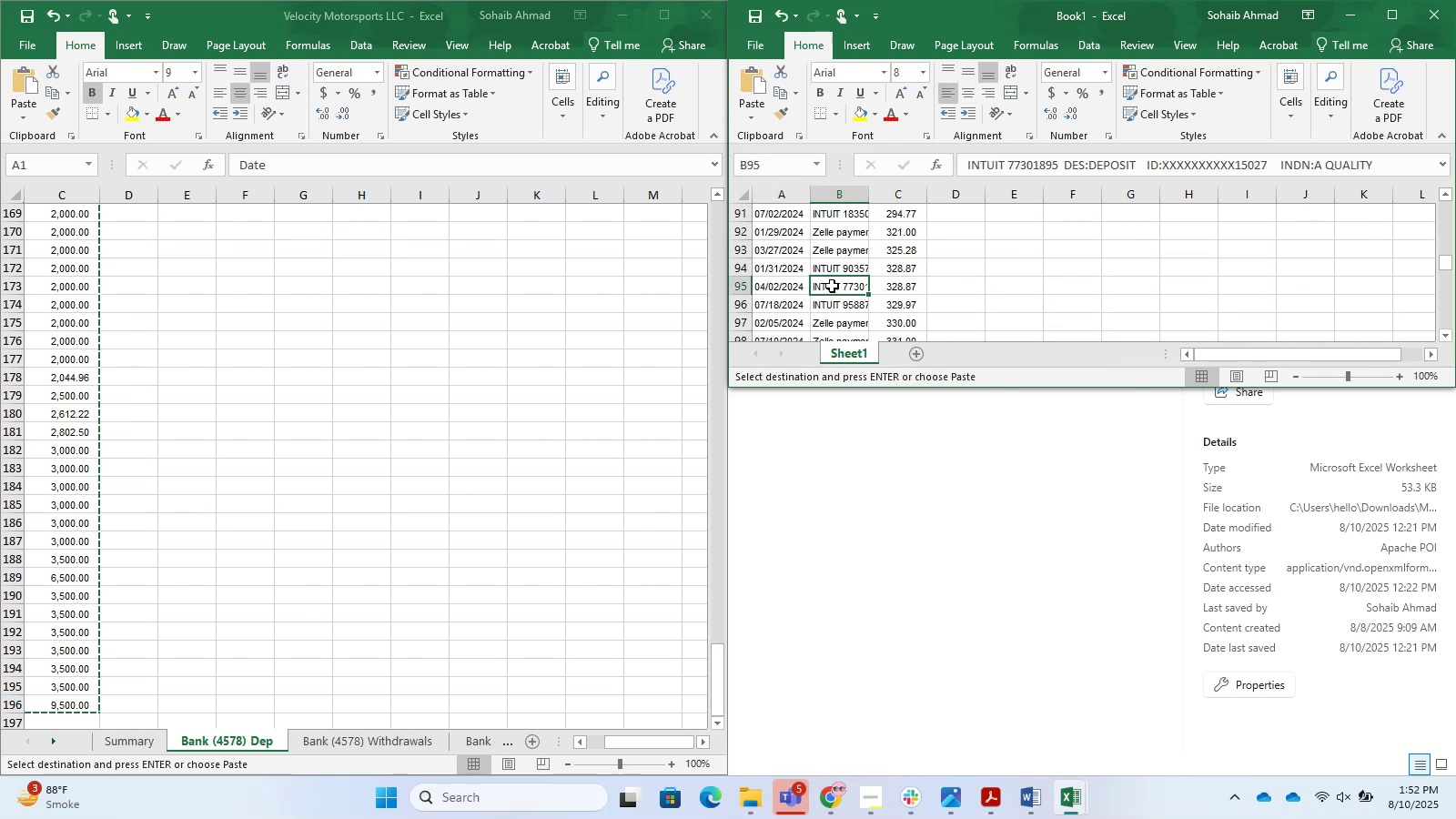 
key(Control+Shift+ArrowDown)
 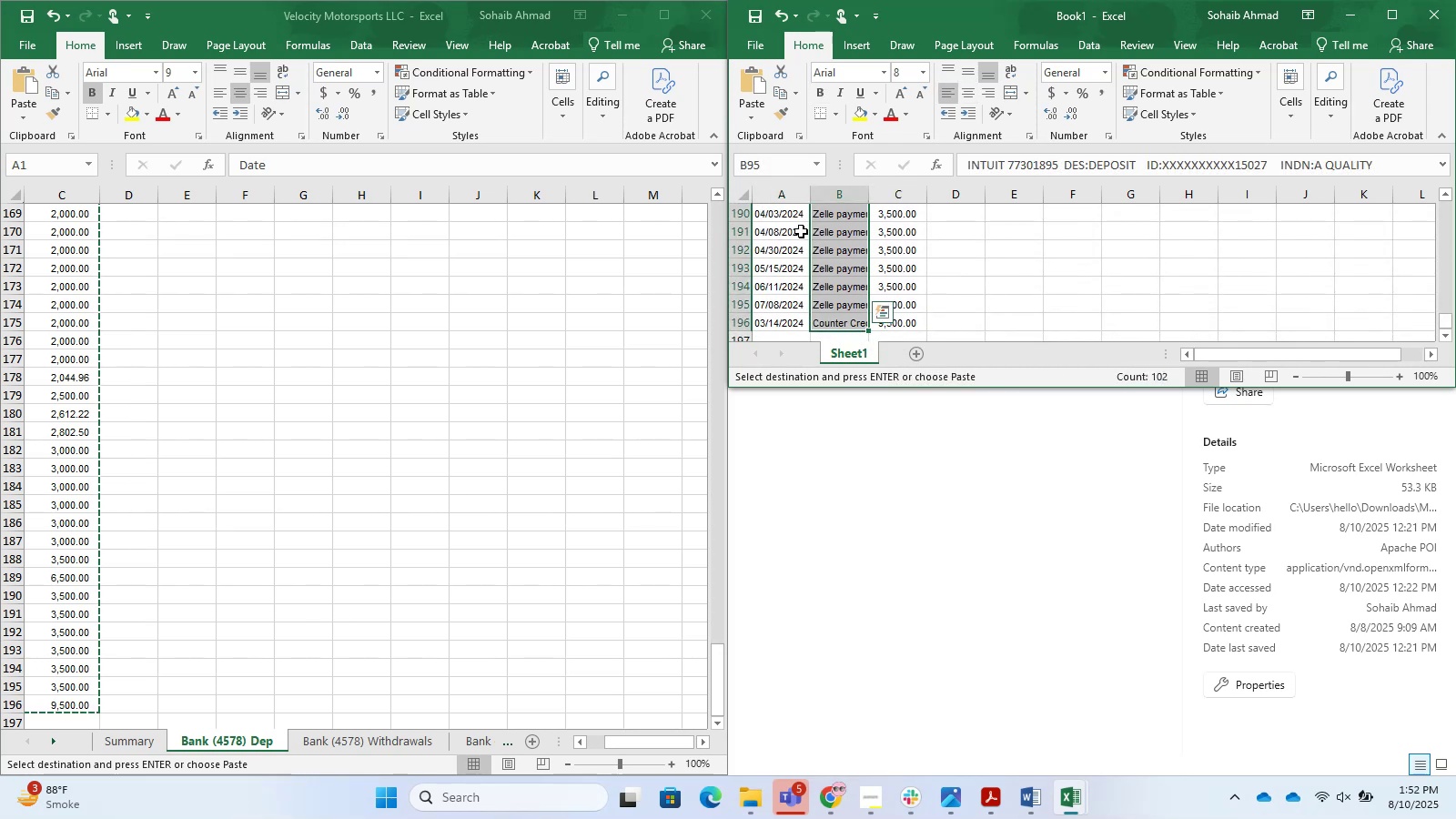 
scroll: coordinate [902, 245], scroll_direction: down, amount: 1.0
 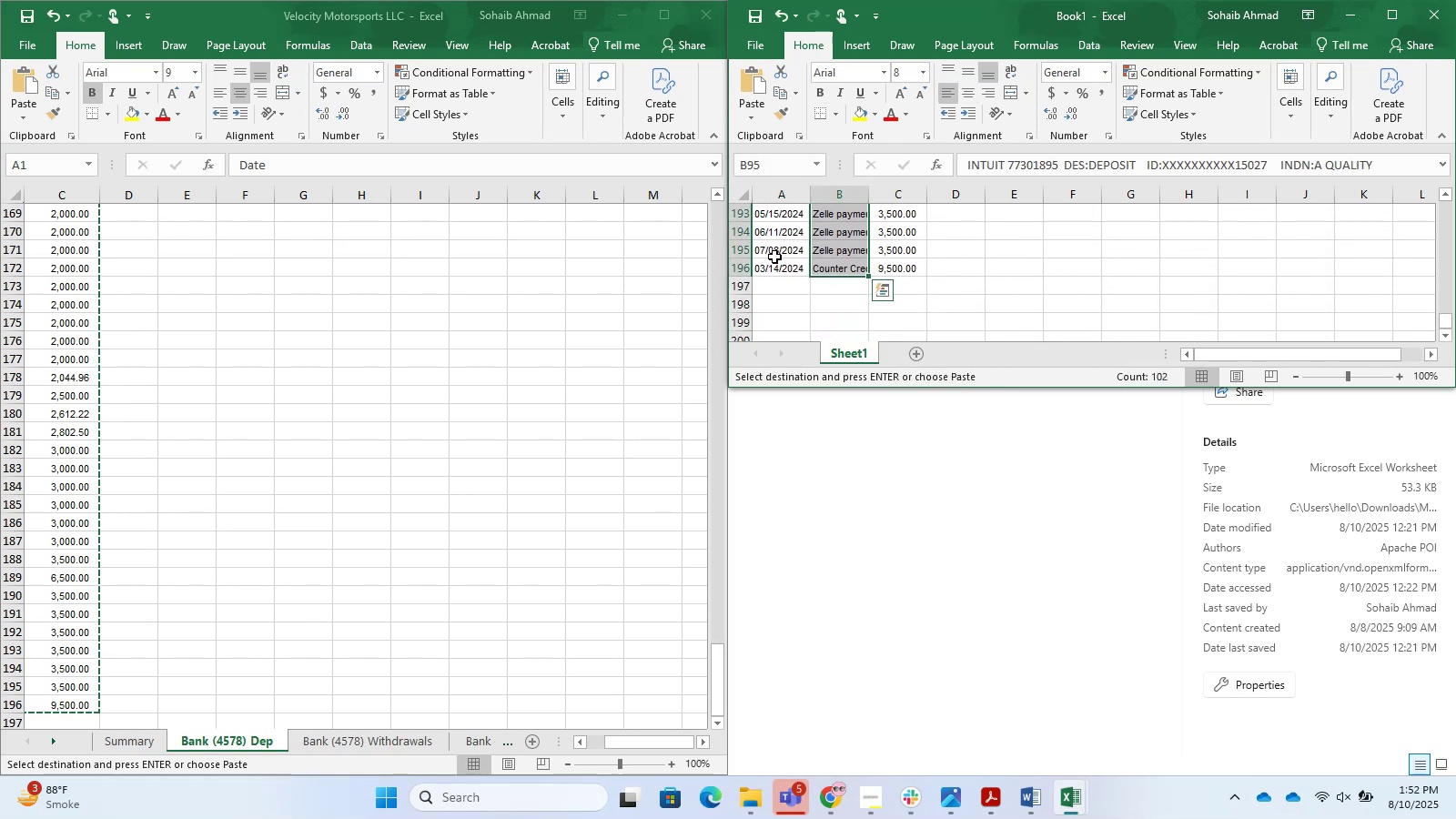 
left_click([786, 279])
 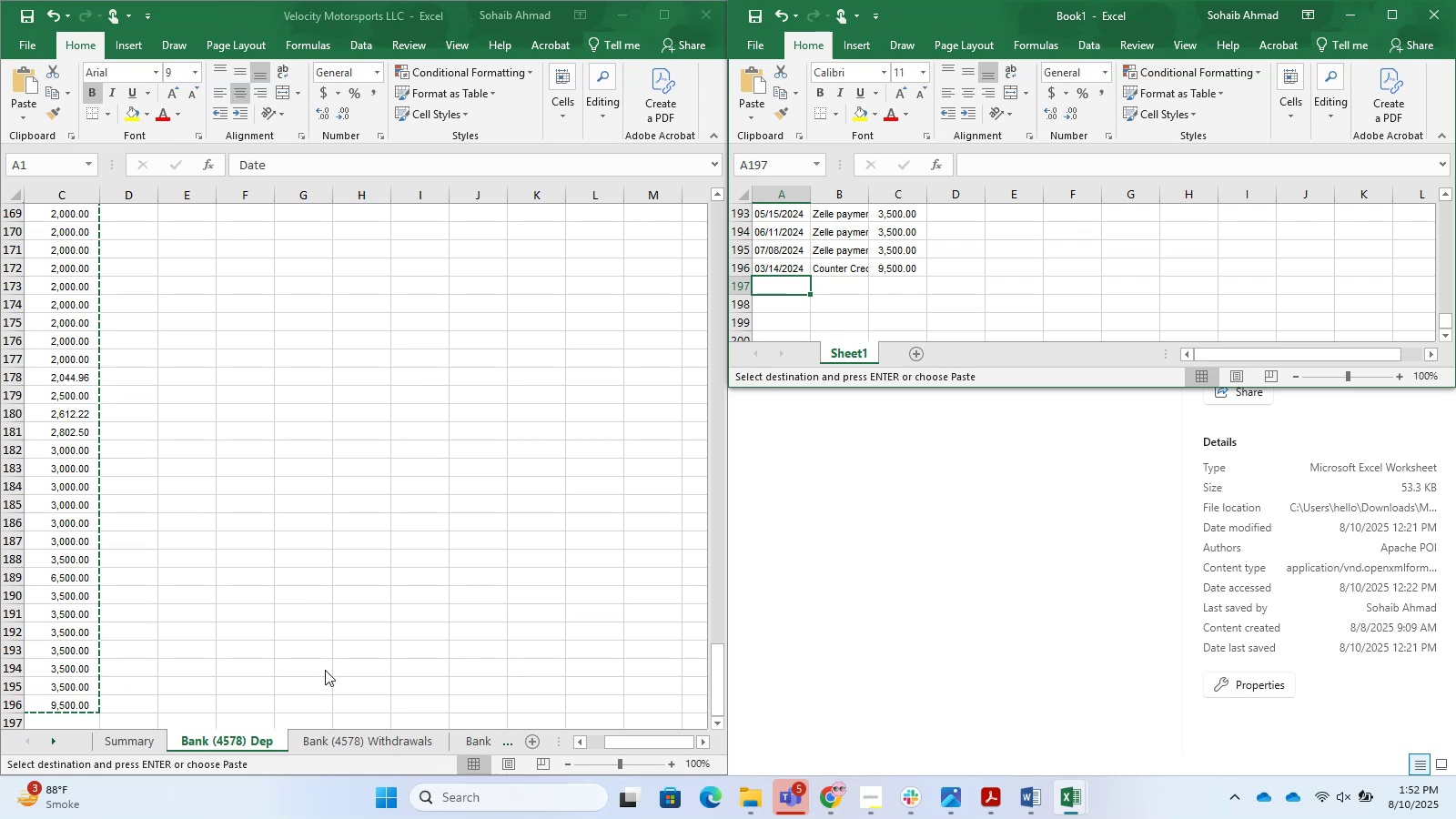 
left_click([342, 733])
 